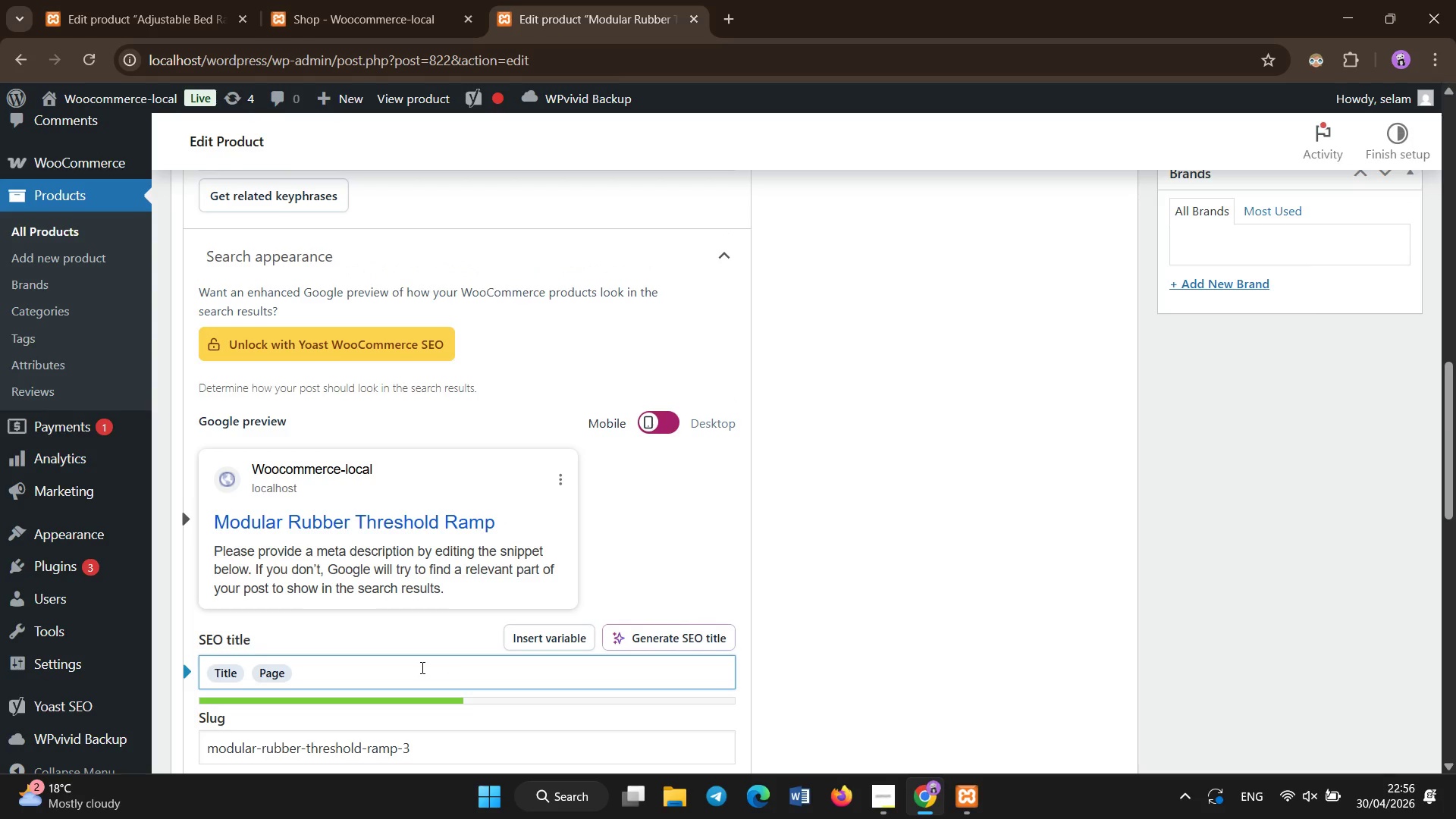 
scroll: coordinate [422, 668], scroll_direction: down, amount: 3.0
 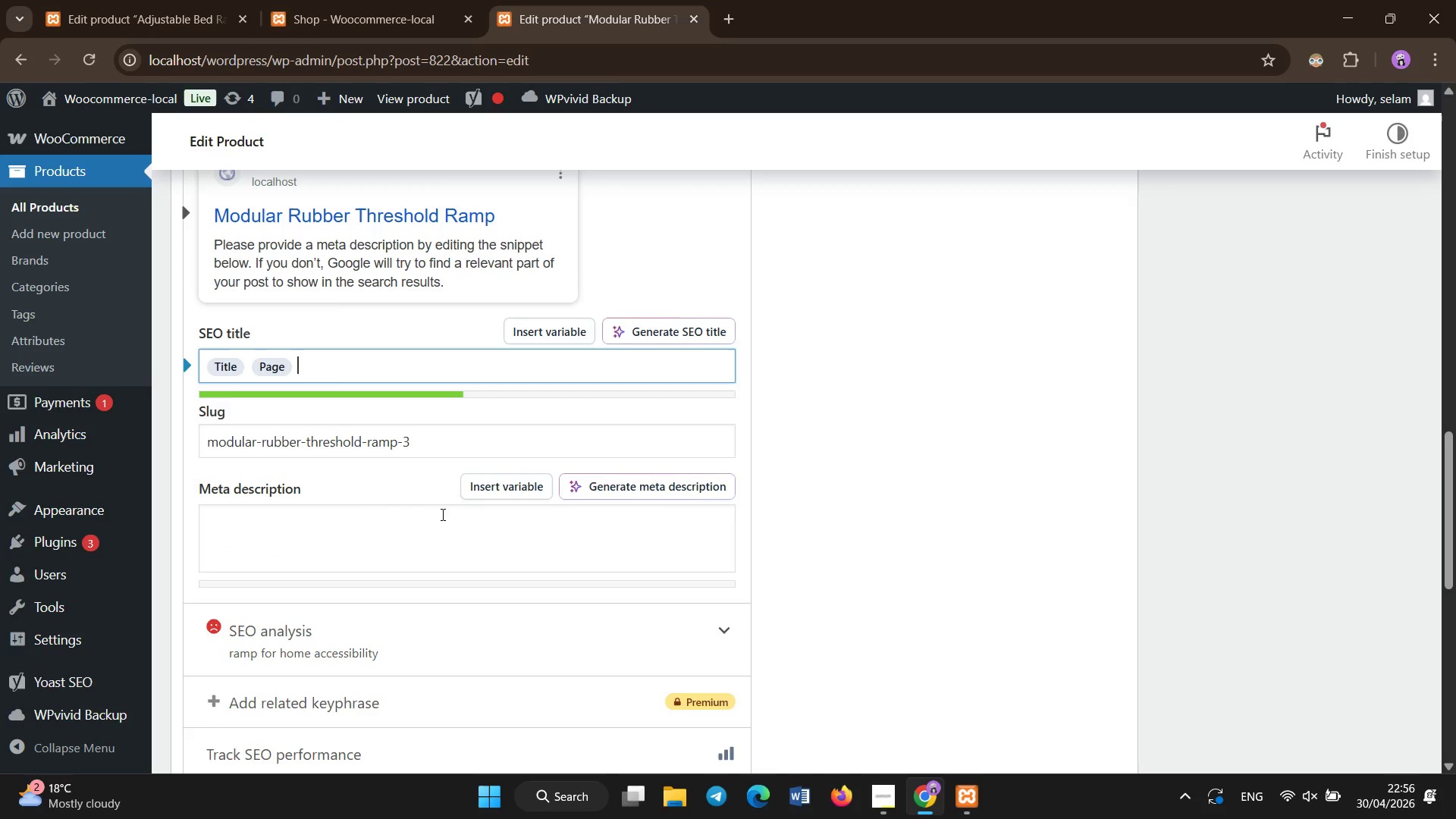 
left_click([444, 535])
 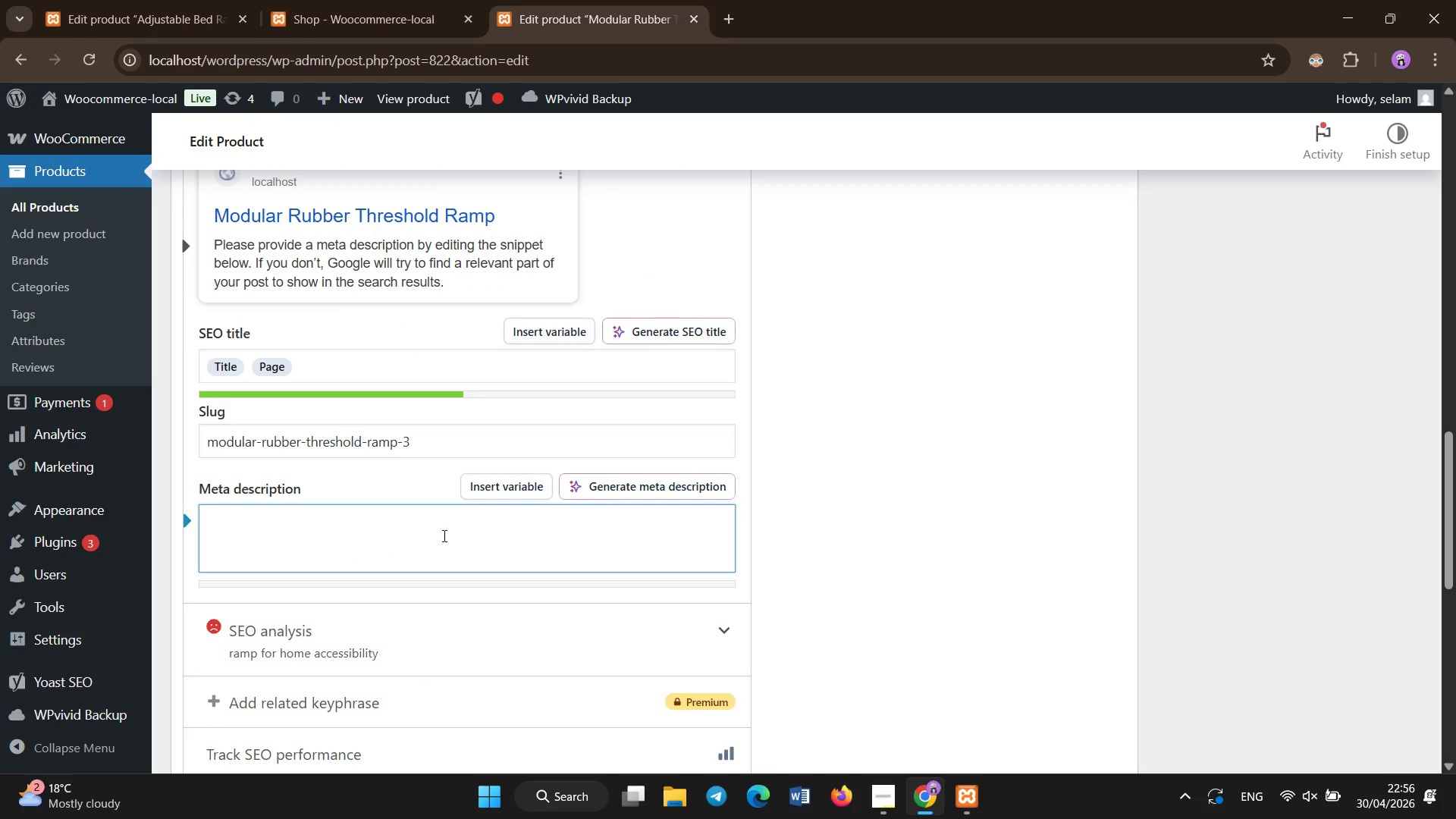 
type(Accessibility-focused threshold ramp designed for aging )
key(Backspace)
type(-in-place mobility, es)
key(Backspace)
type(nsuring safe and smooth accessibility transactions/)
key(Backspace)
type(.)
 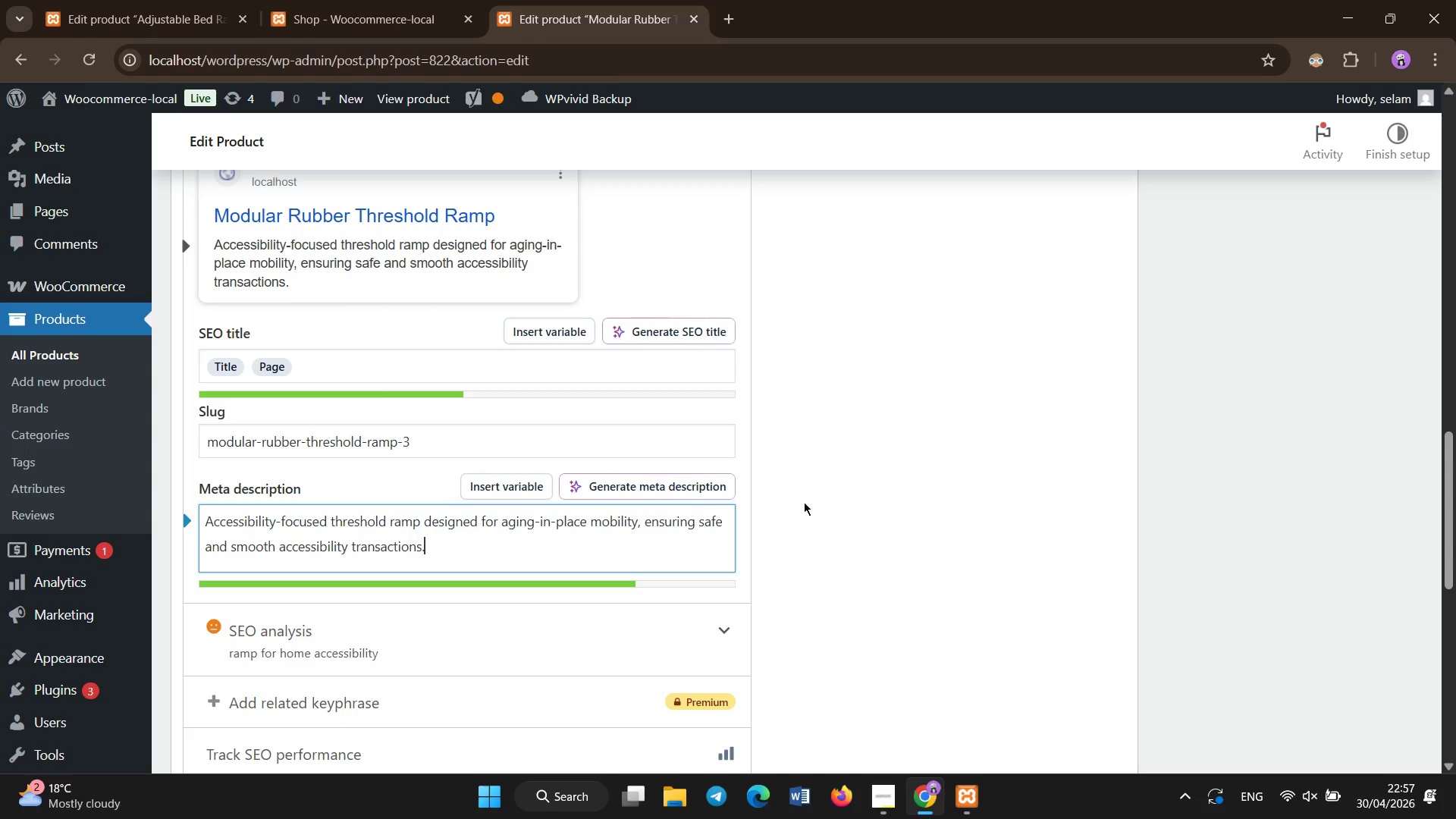 
scroll: coordinate [399, 461], scroll_direction: up, amount: 10.0
 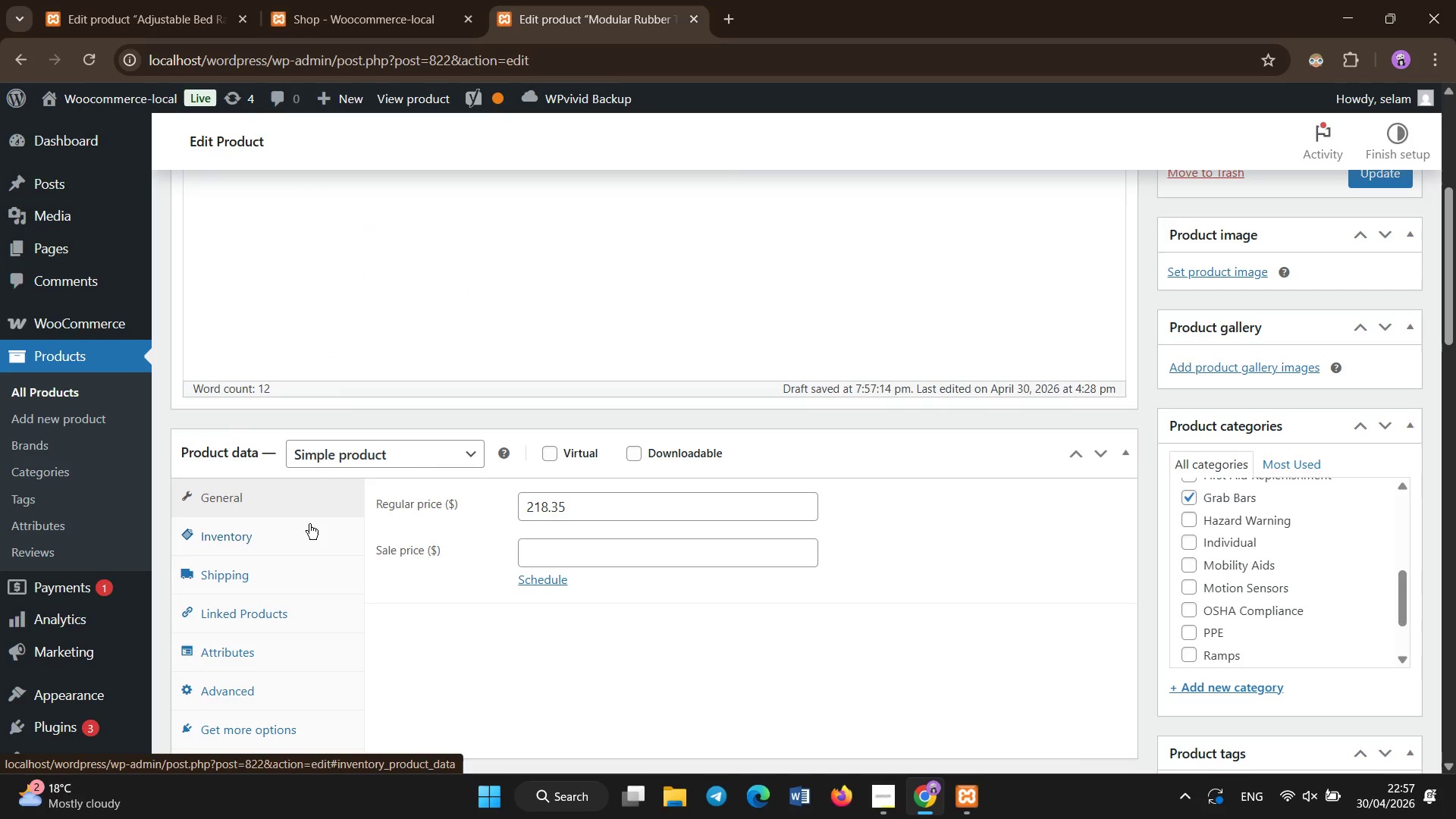 
left_click([309, 524])
 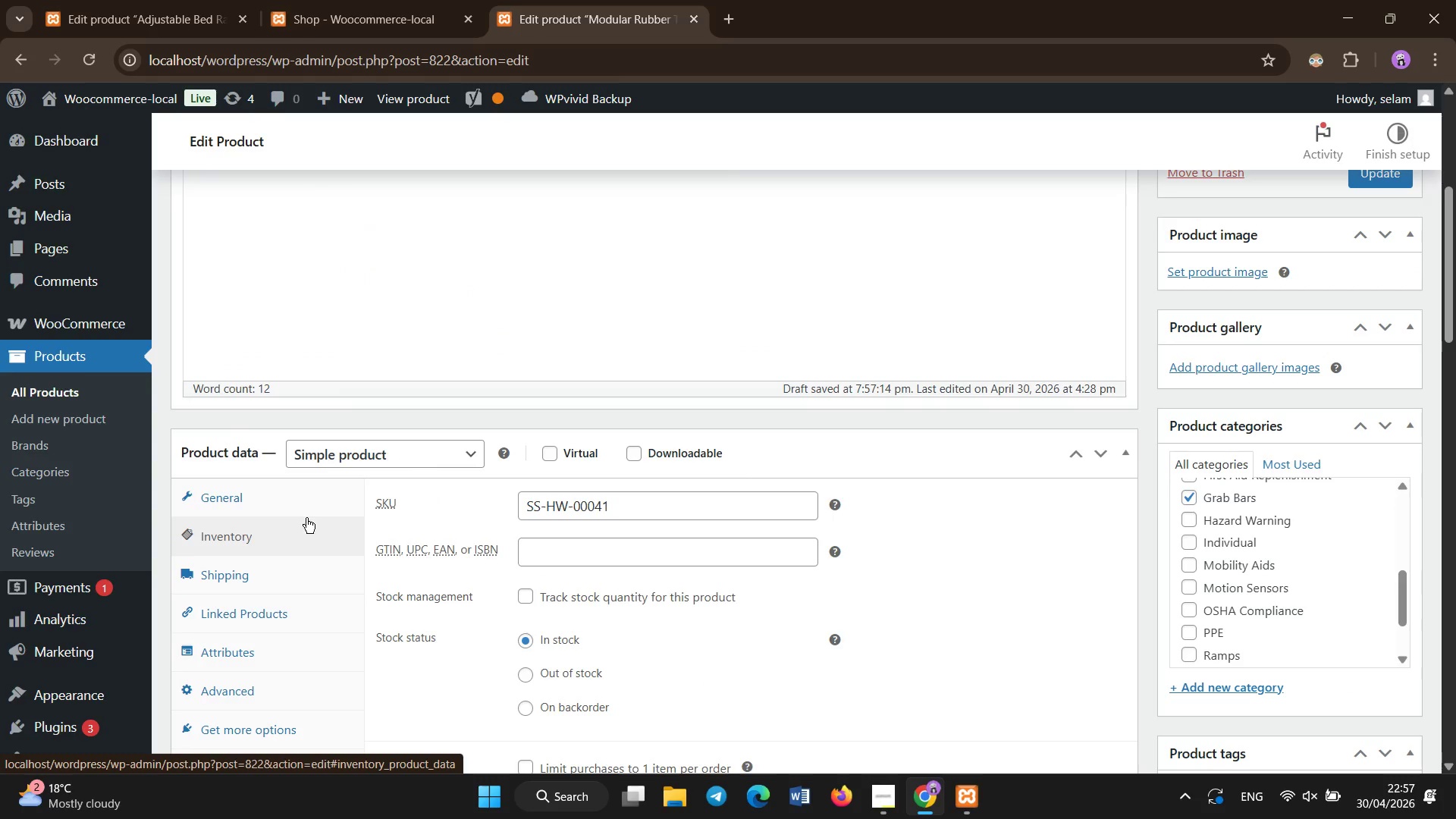 
left_click([289, 584])
 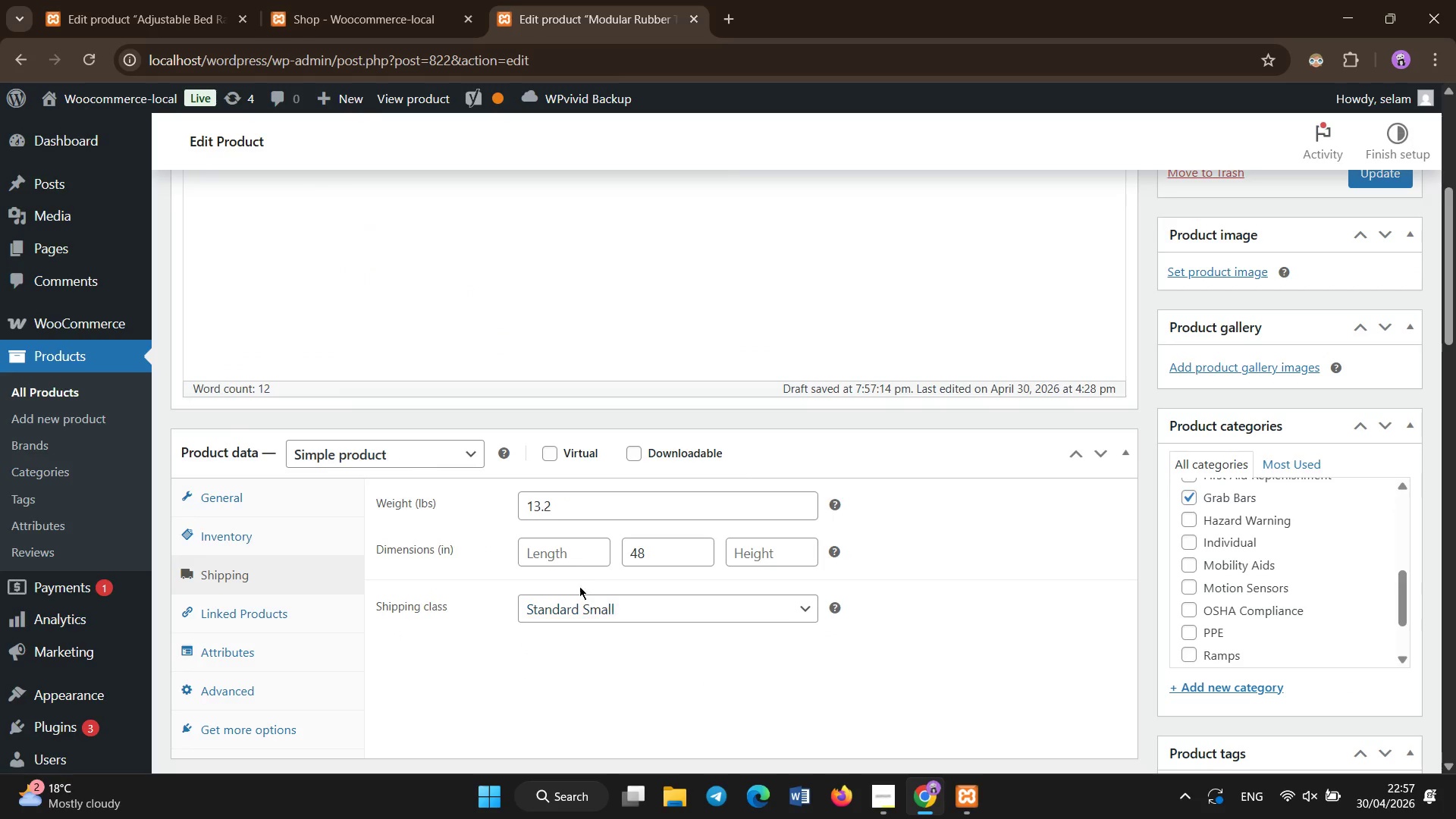 
left_click([579, 557])
 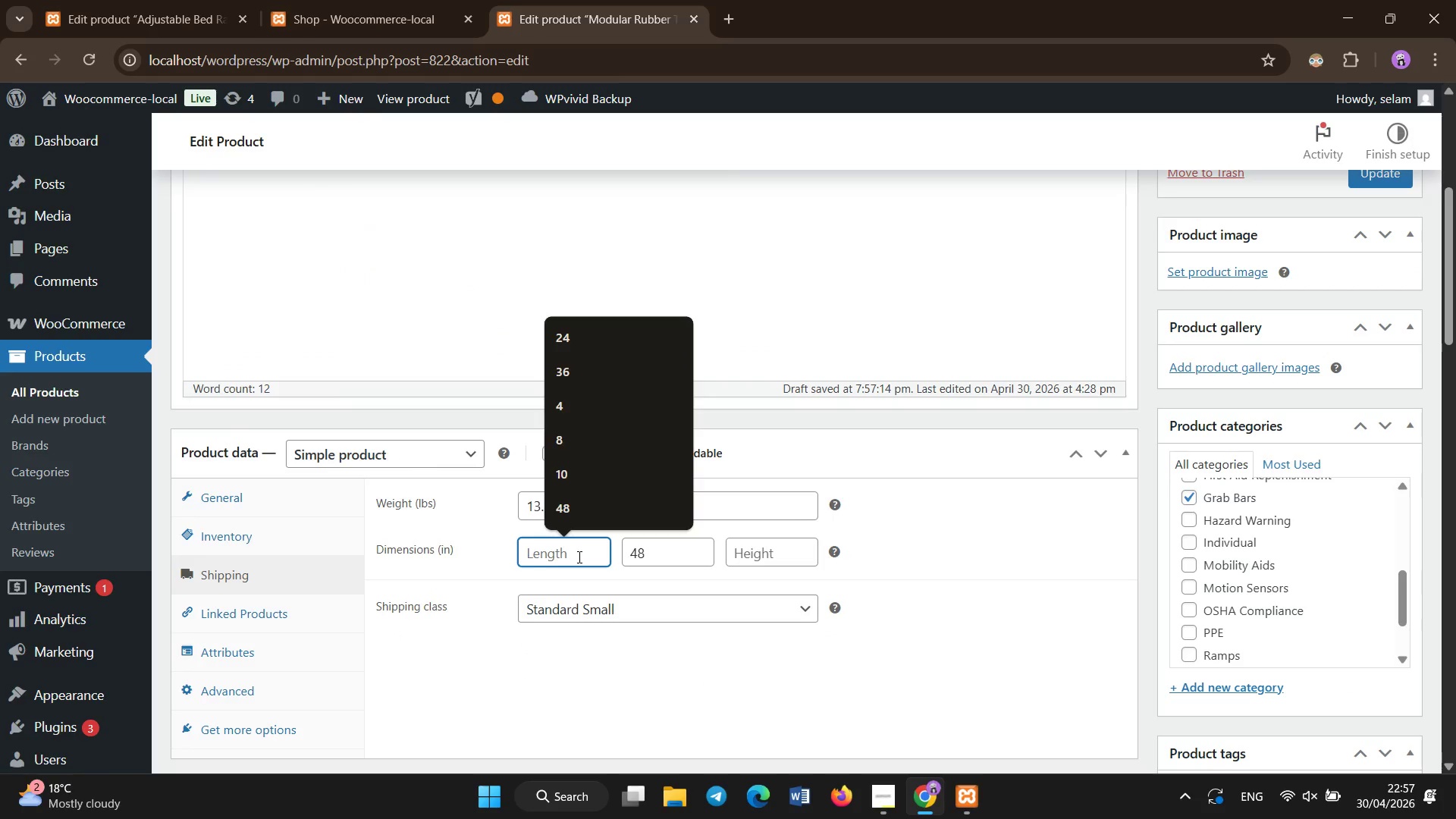 
key(Numpad4)
 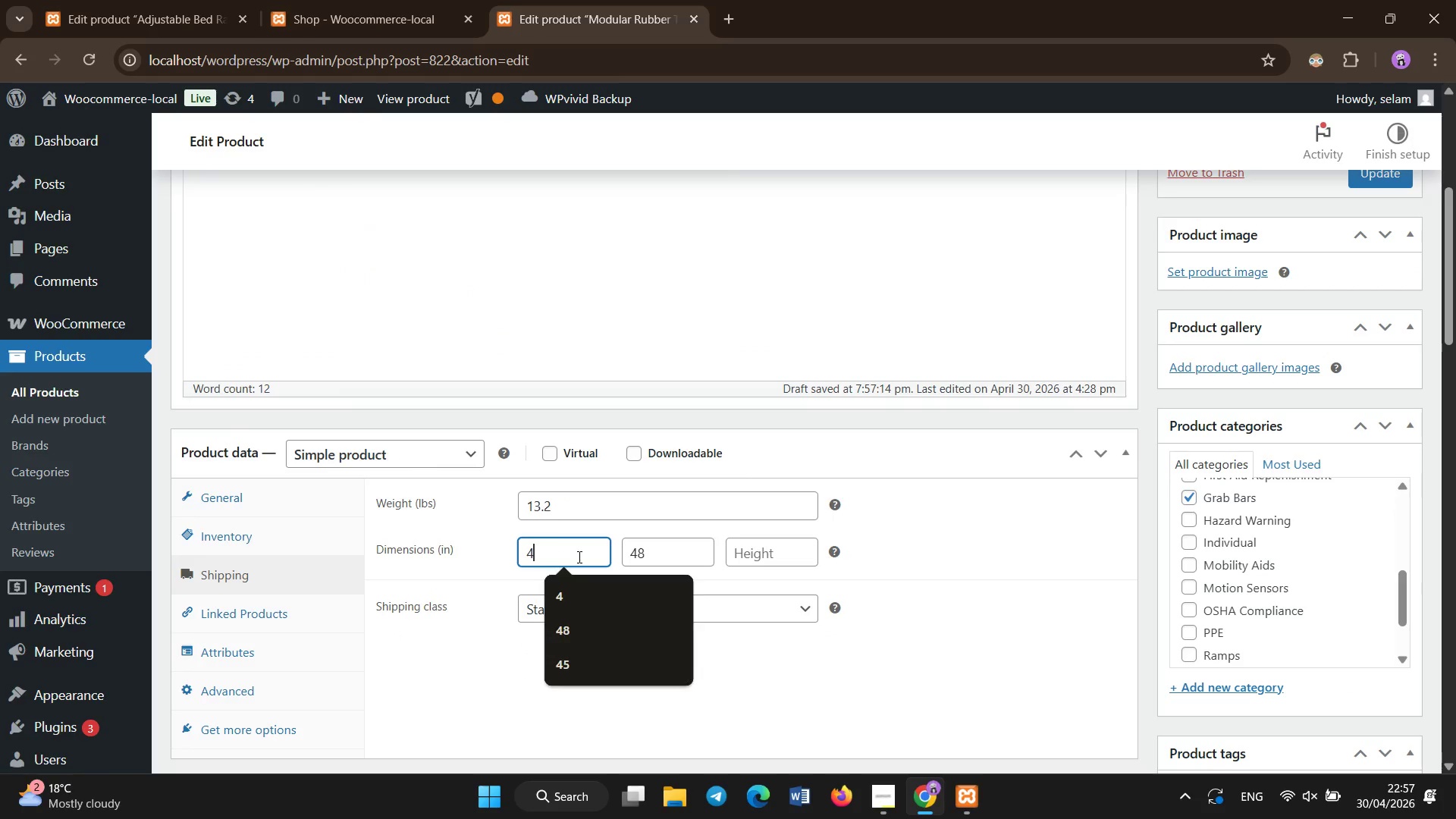 
key(Numpad8)
 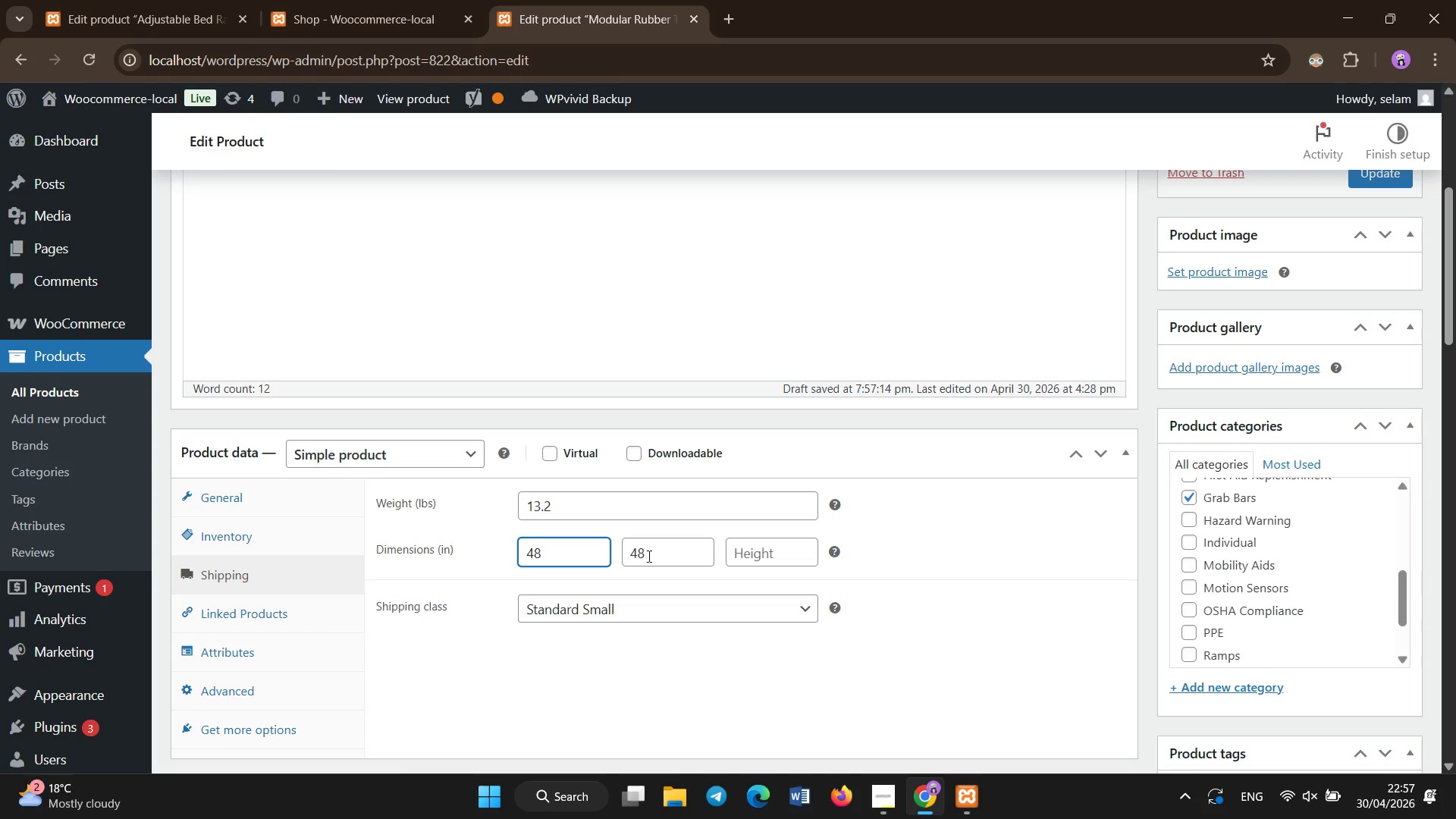 
left_click([650, 560])
 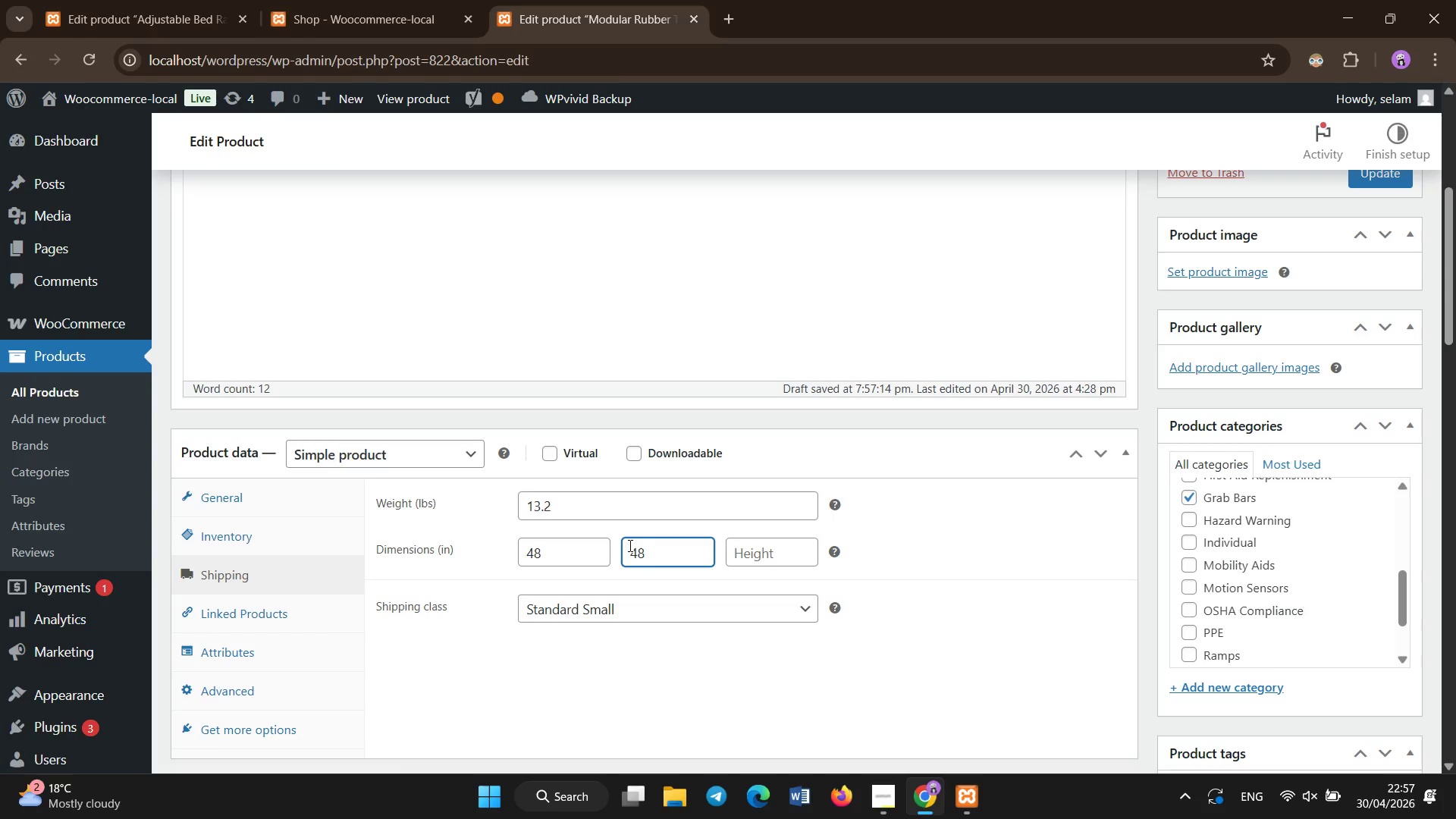 
key(Backspace)
 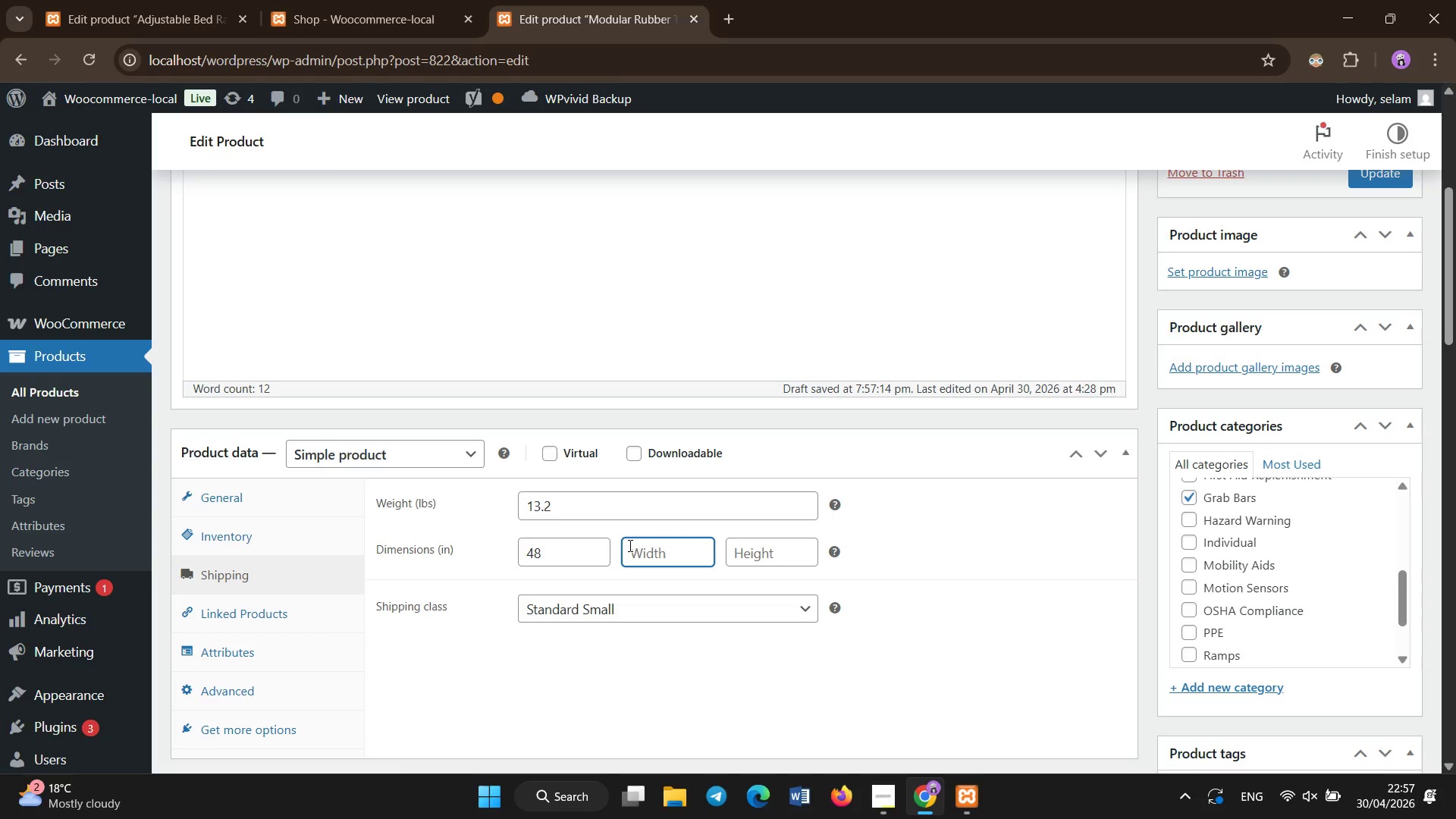 
key(Backspace)
 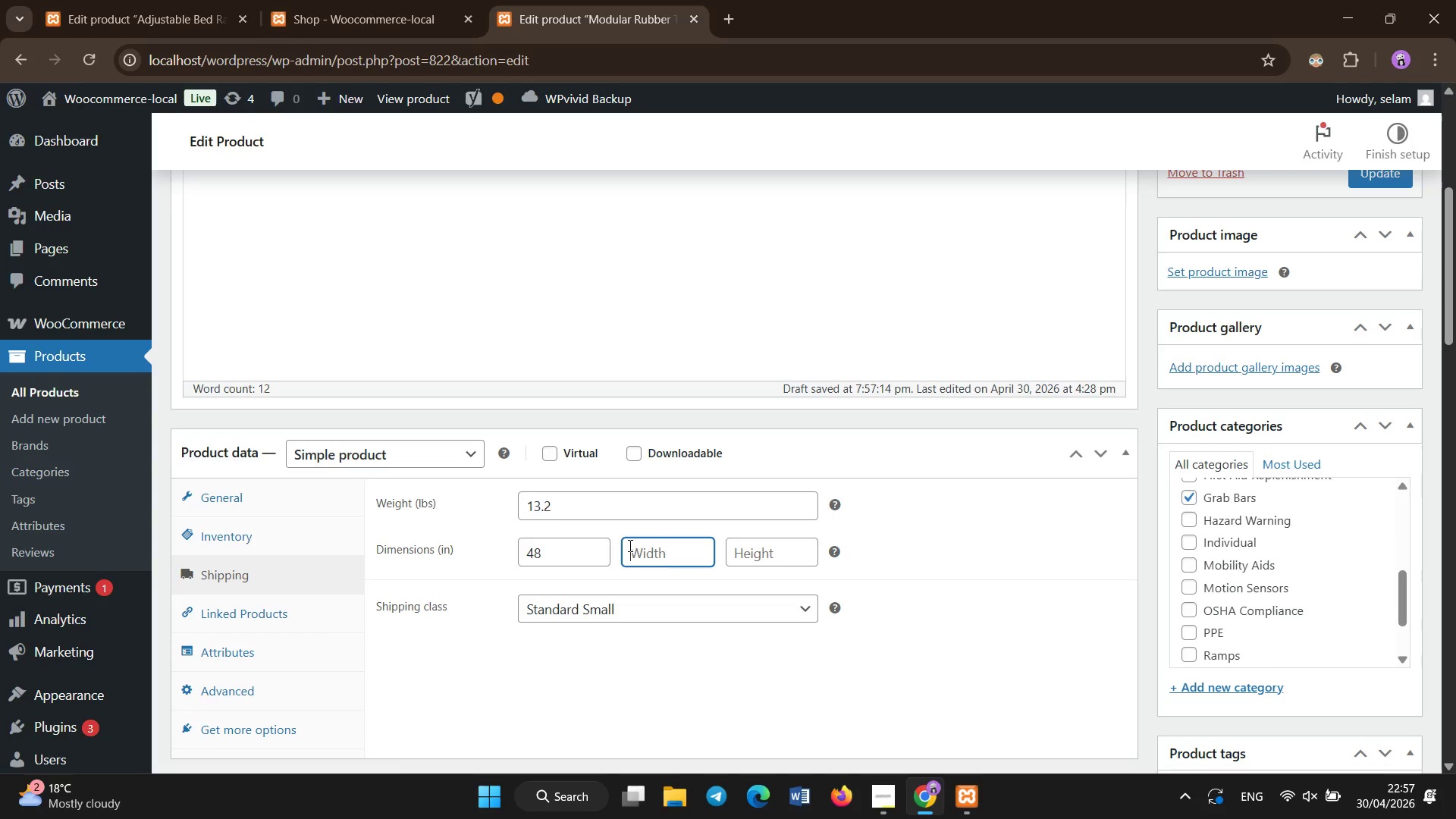 
key(Numpad1)
 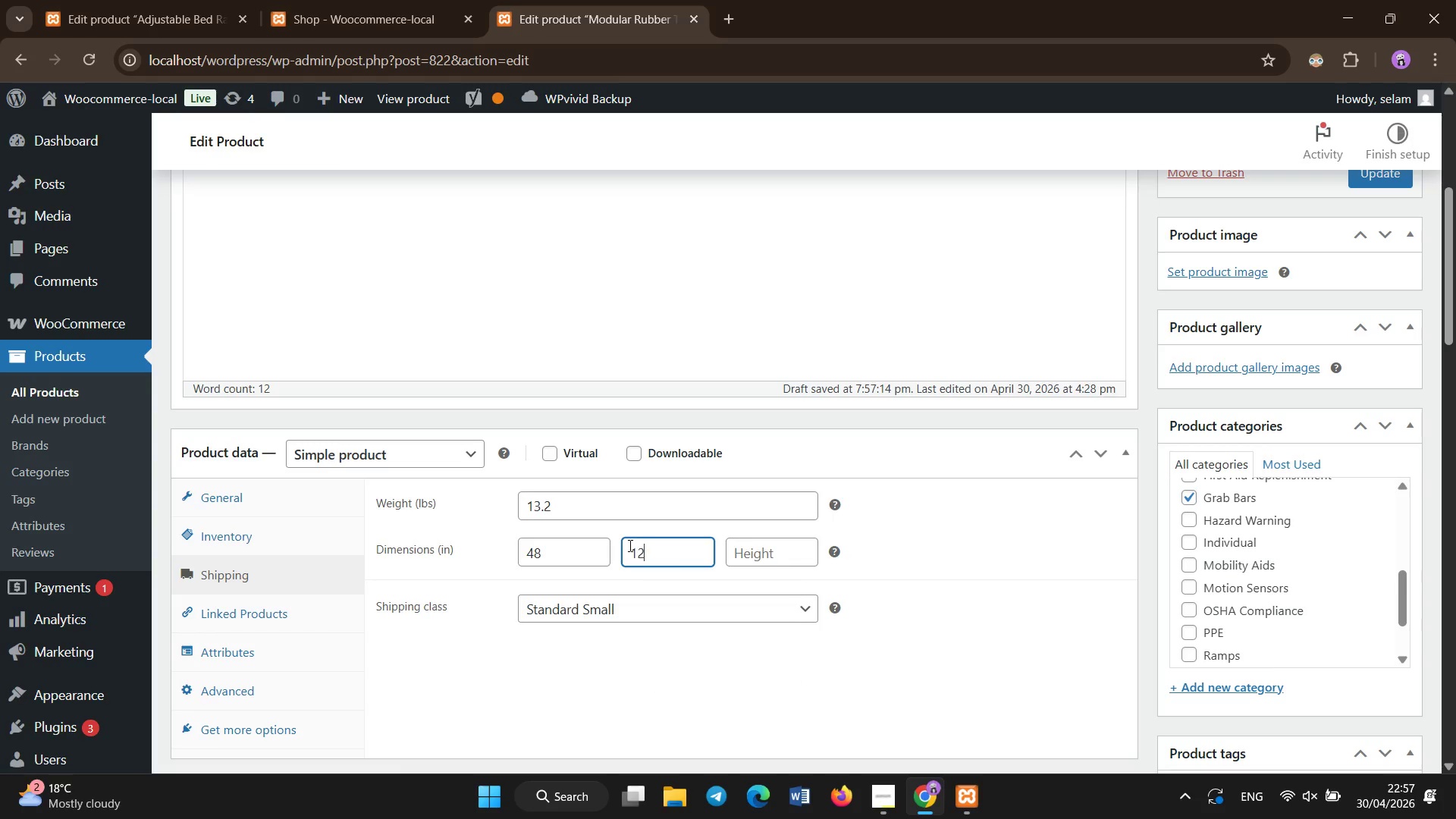 
key(Numpad2)
 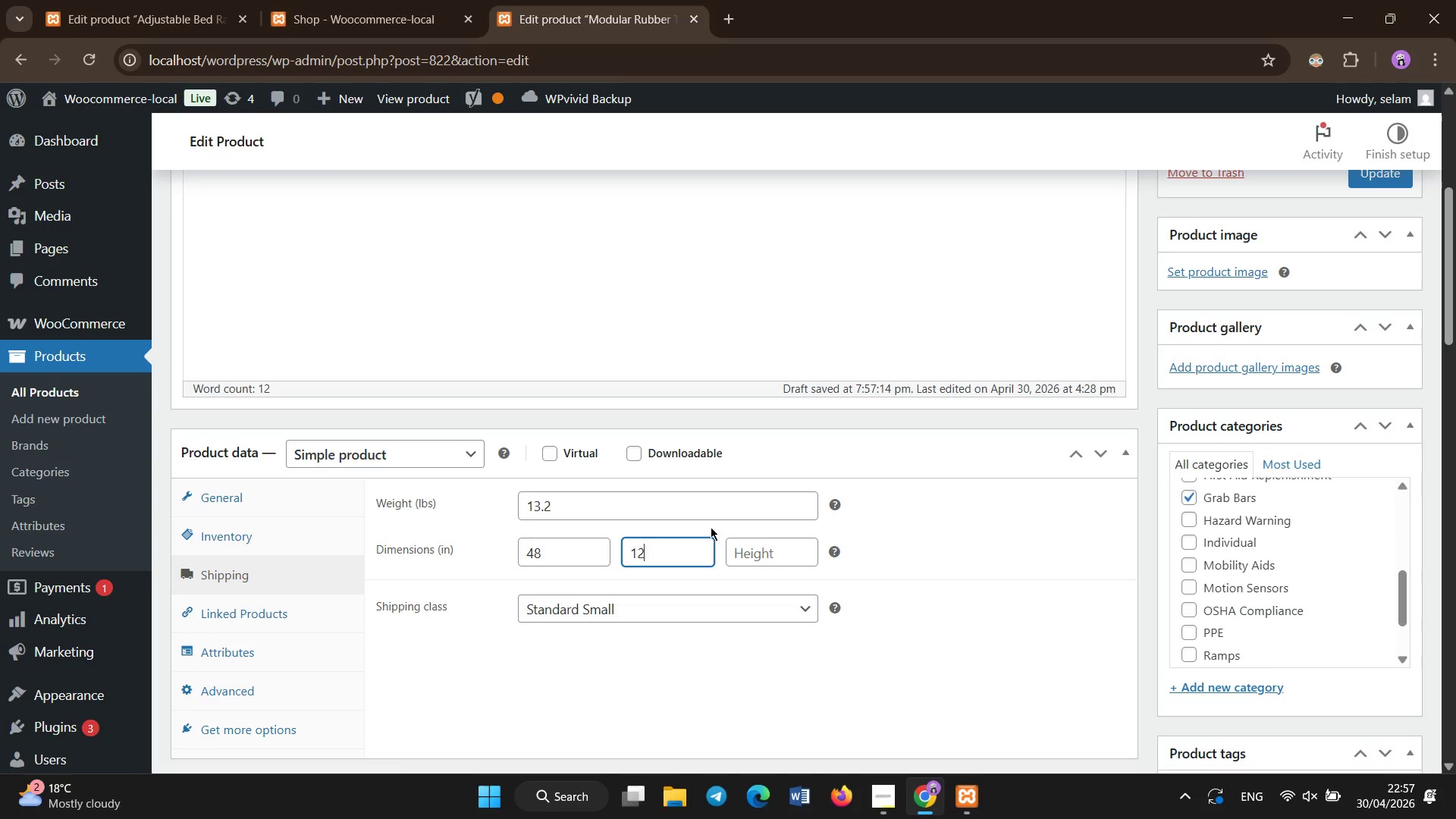 
left_click([777, 553])
 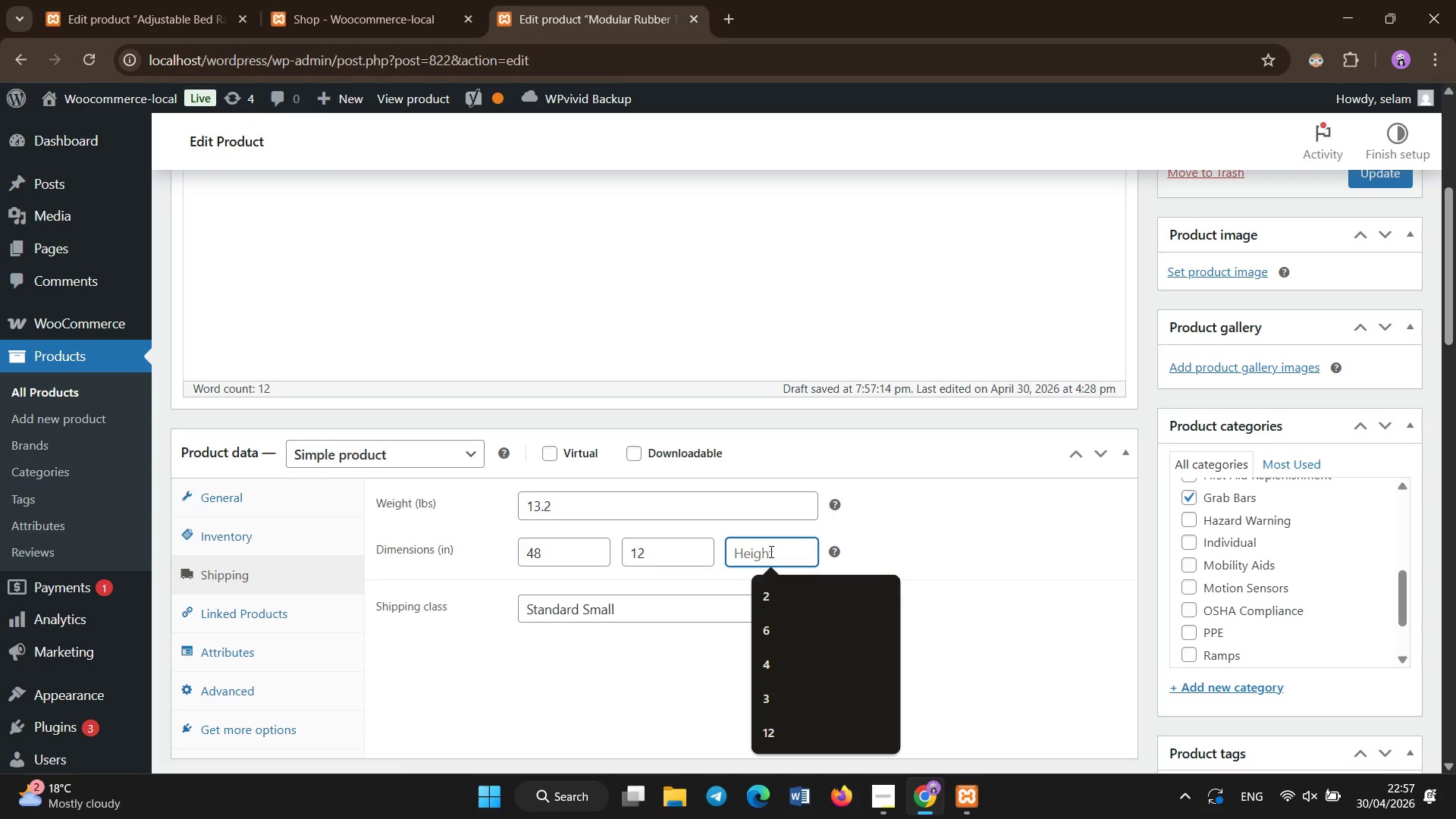 
key(Numpad2)
 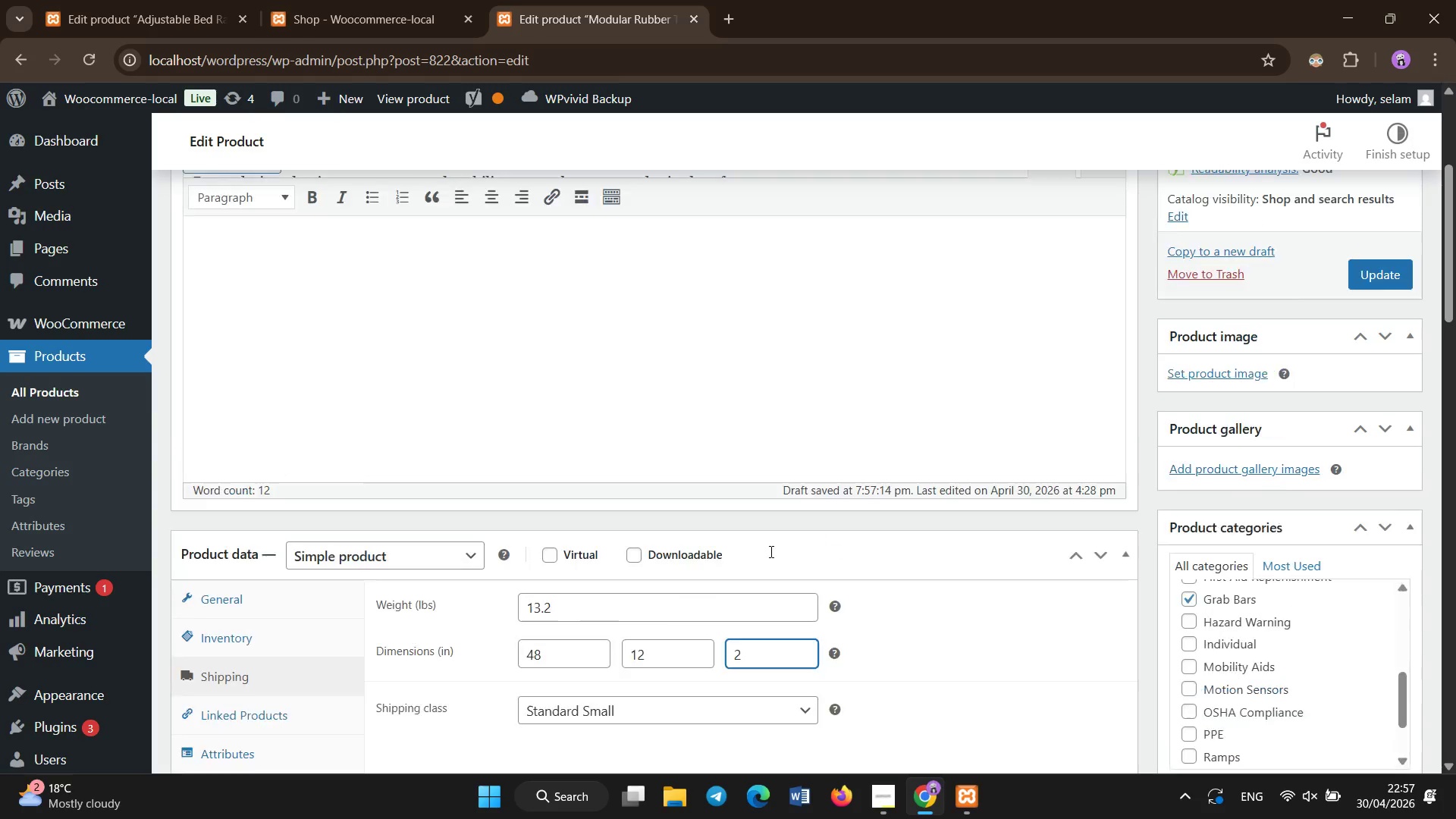 
scroll: coordinate [1390, 454], scroll_direction: up, amount: 9.0
 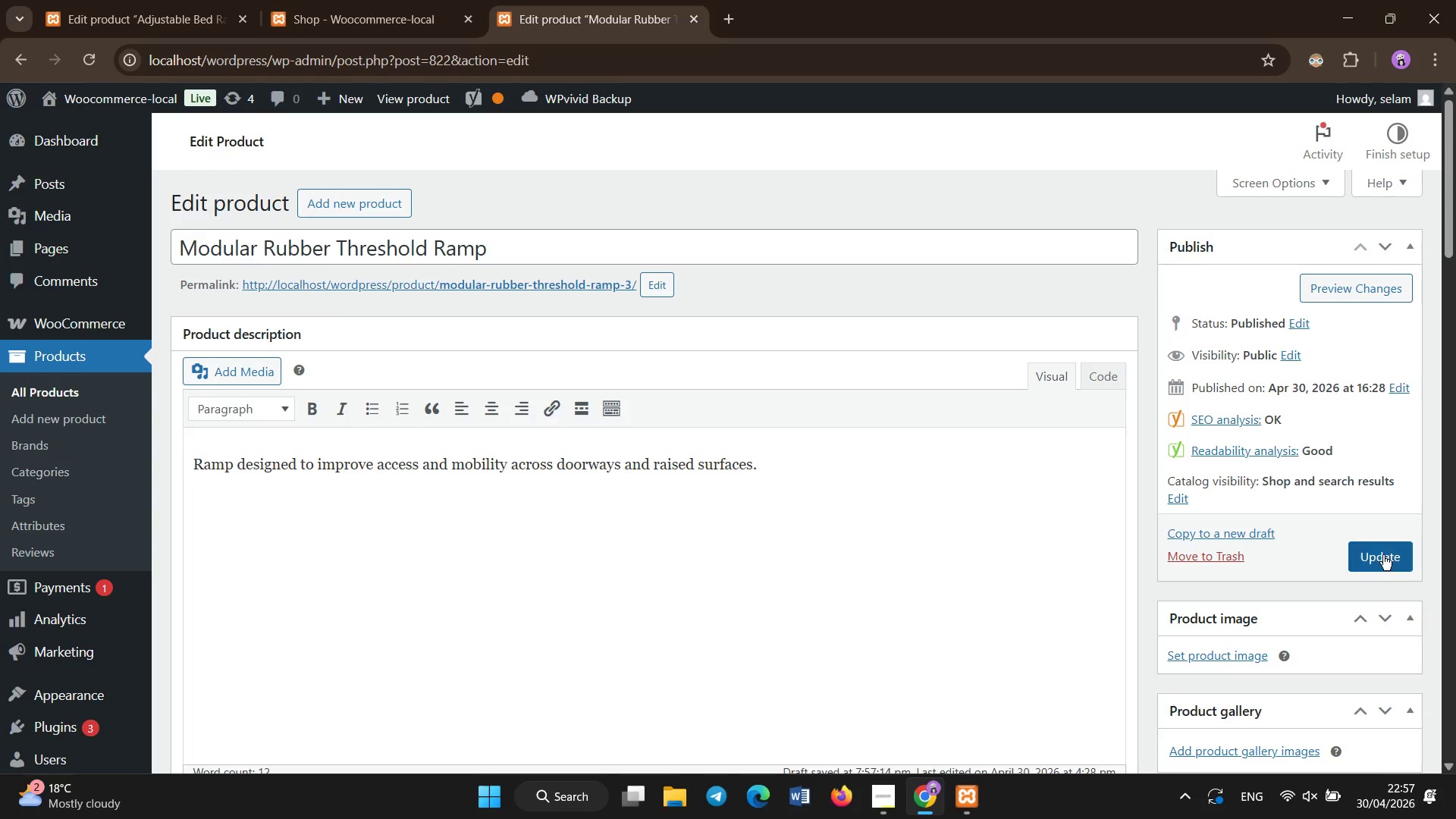 
left_click([1385, 553])
 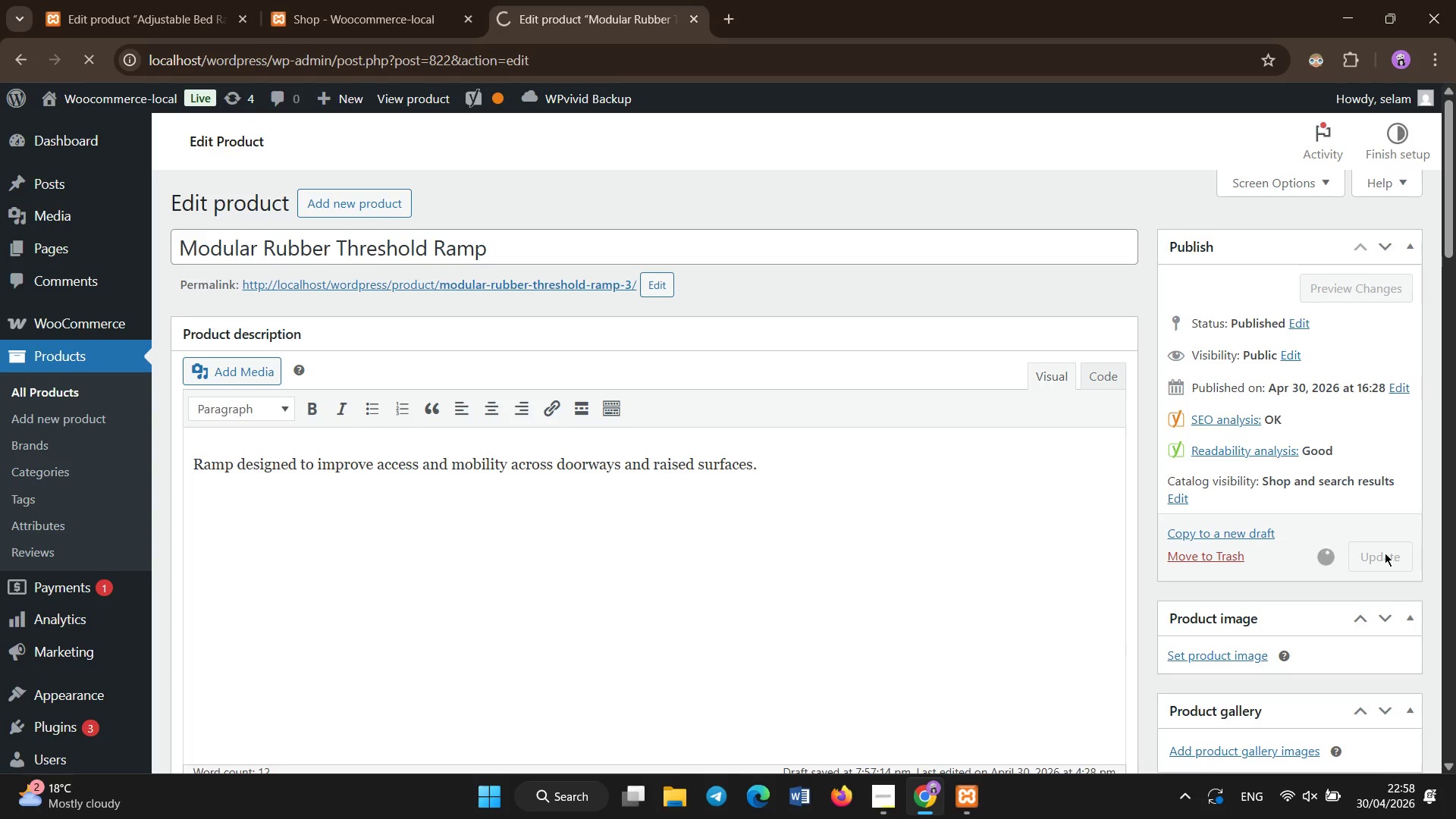 
wait(25.67)
 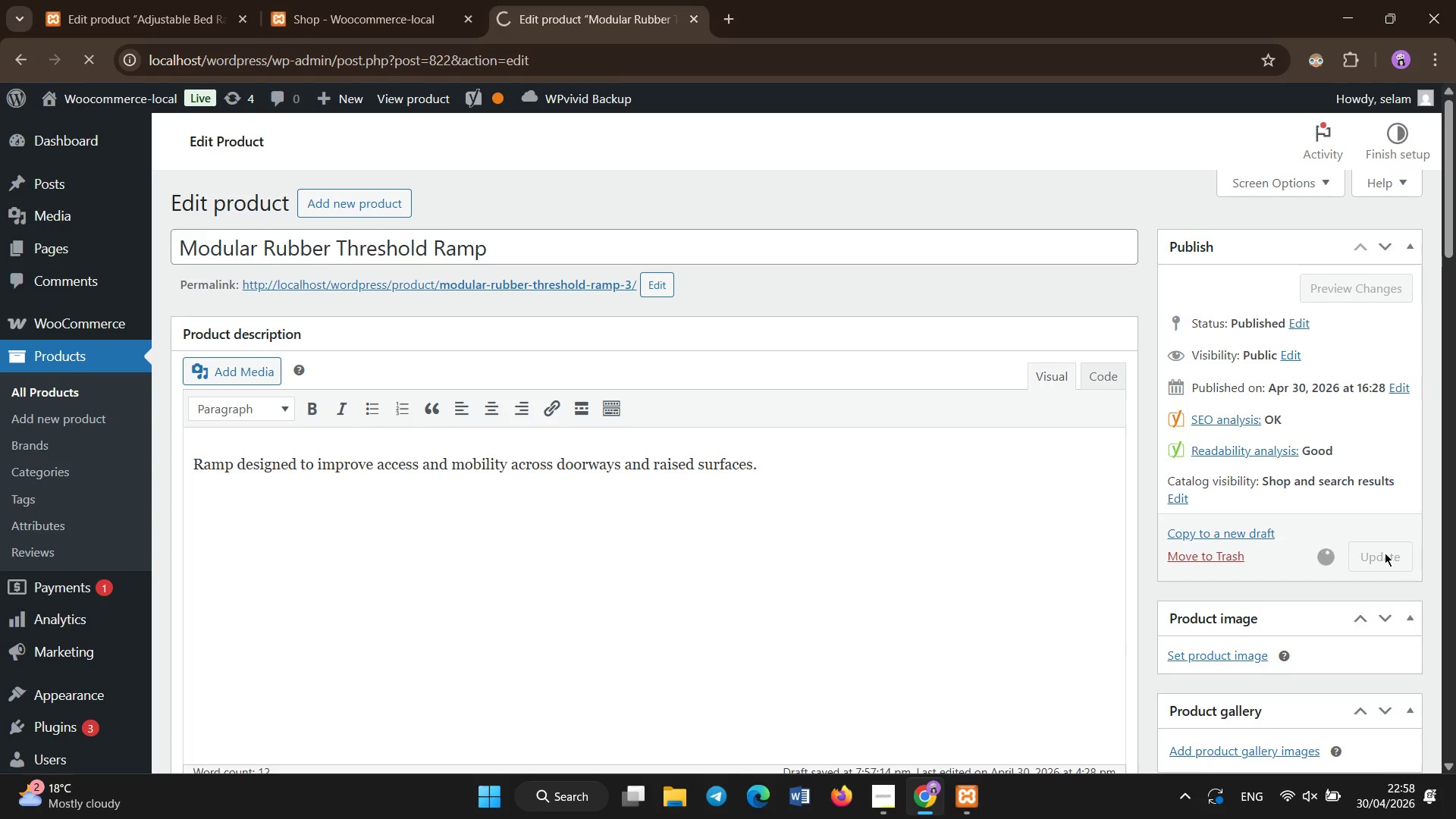 
left_click([217, 0])
 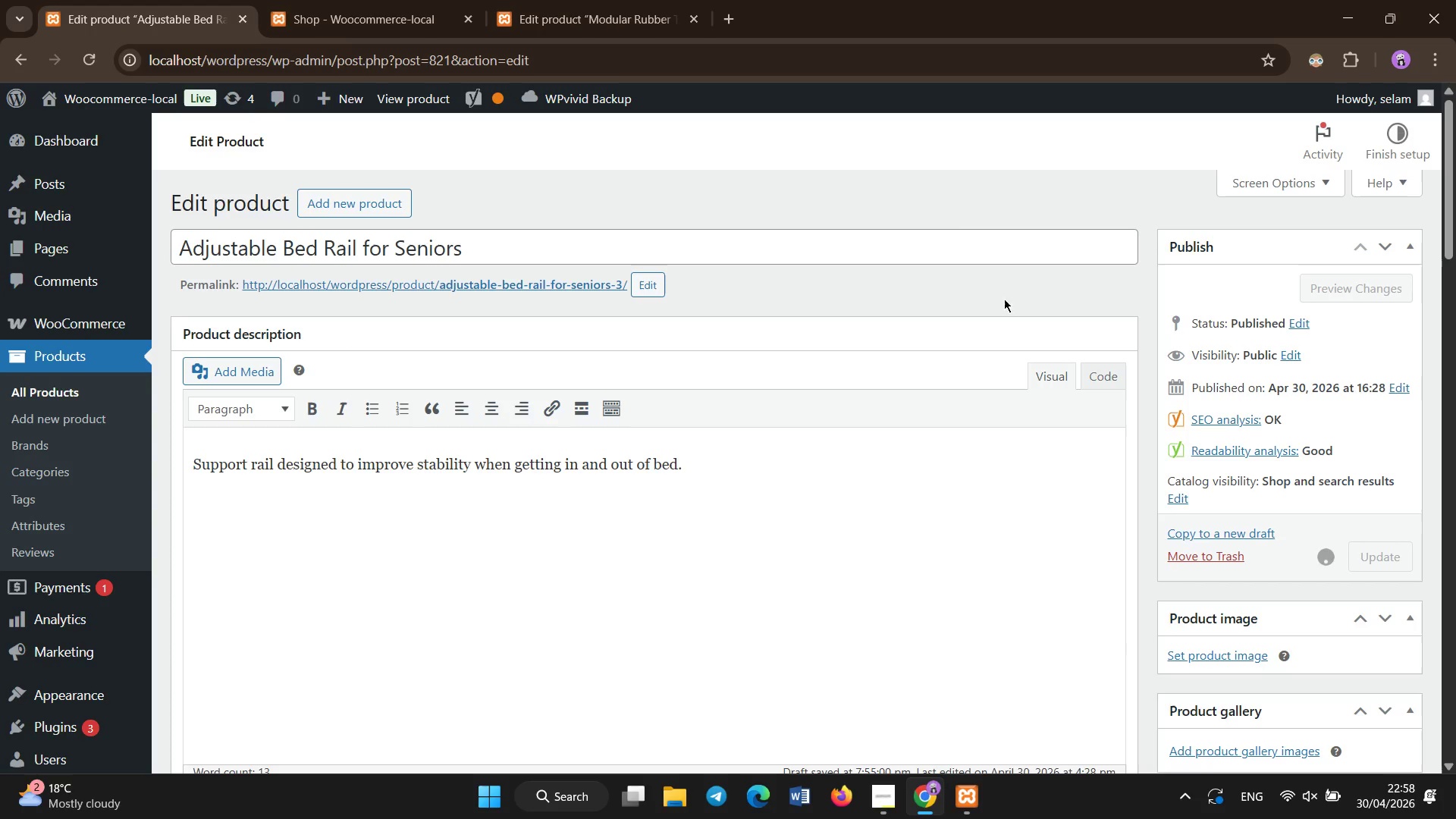 
left_click([595, 0])
 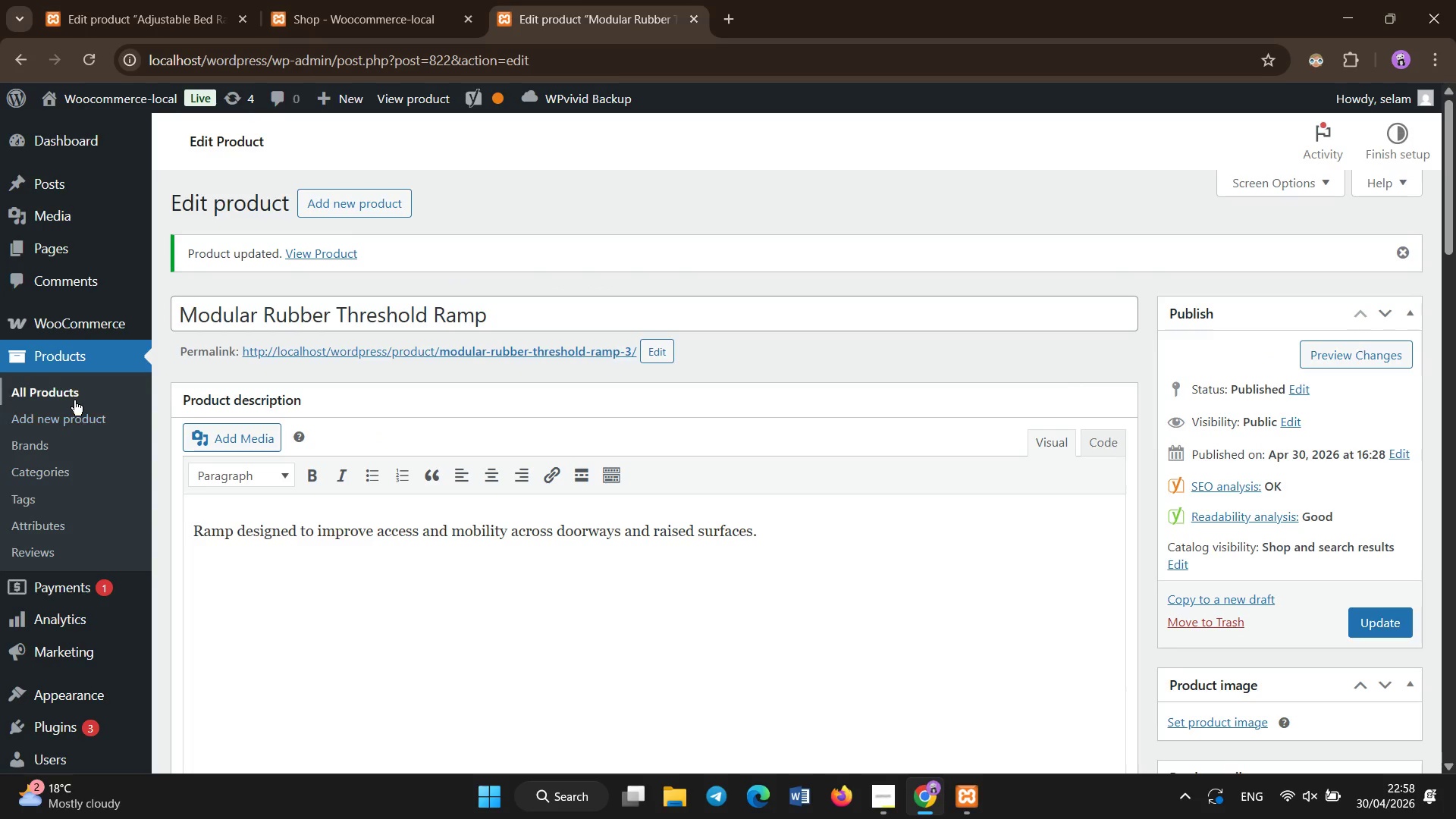 
left_click([71, 395])
 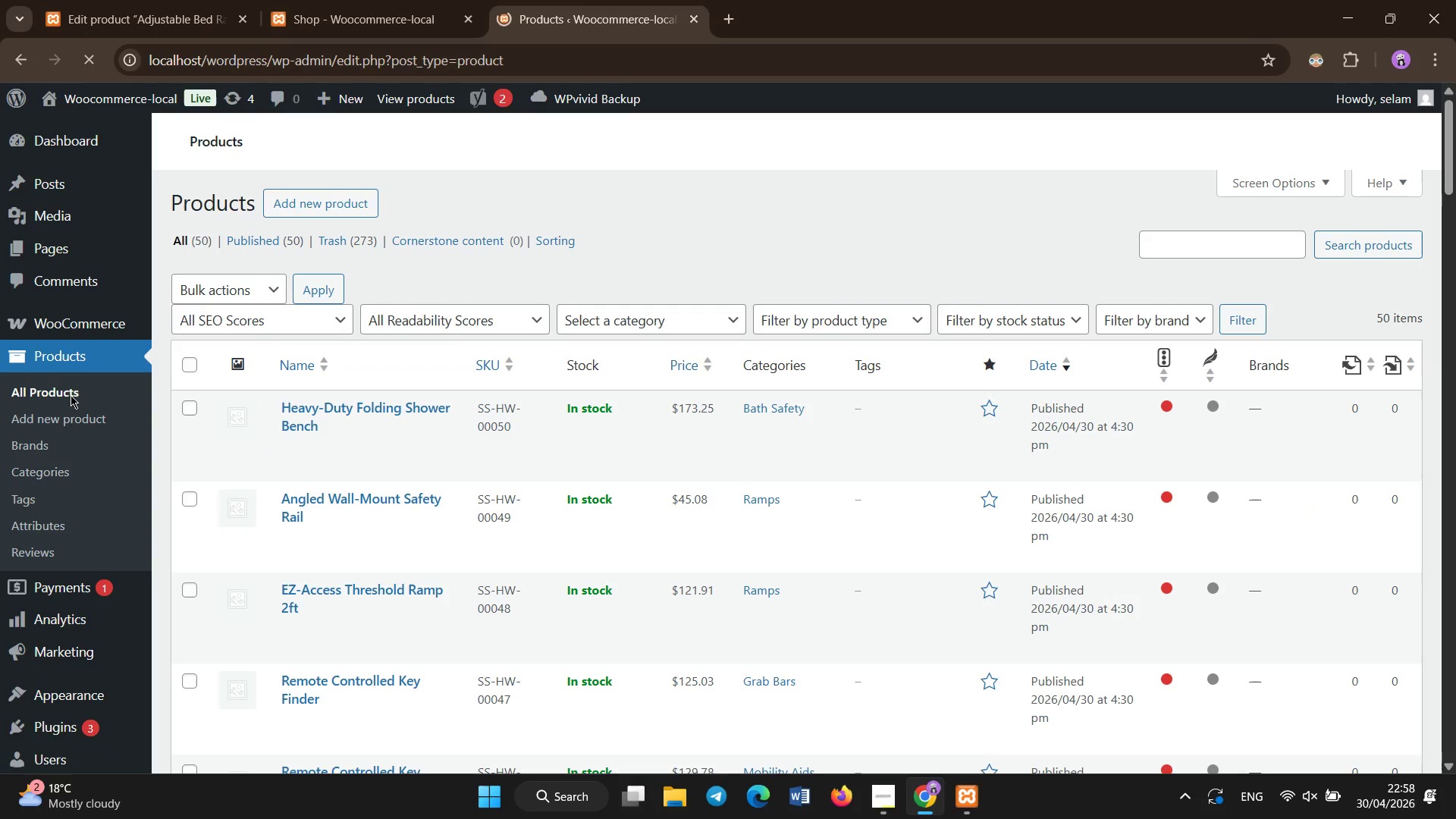 
wait(6.17)
 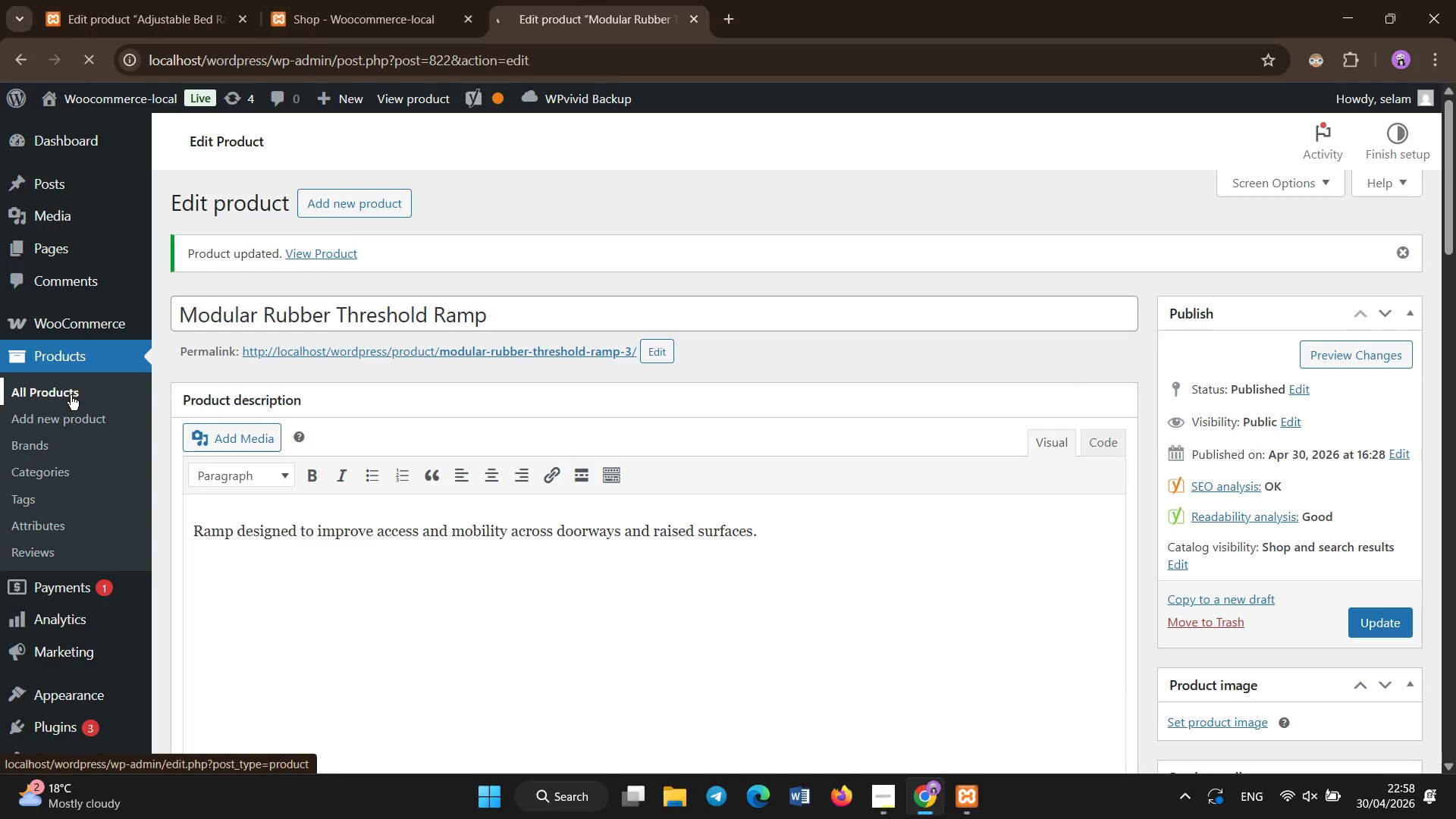 
scroll: coordinate [71, 395], scroll_direction: down, amount: 2.0
 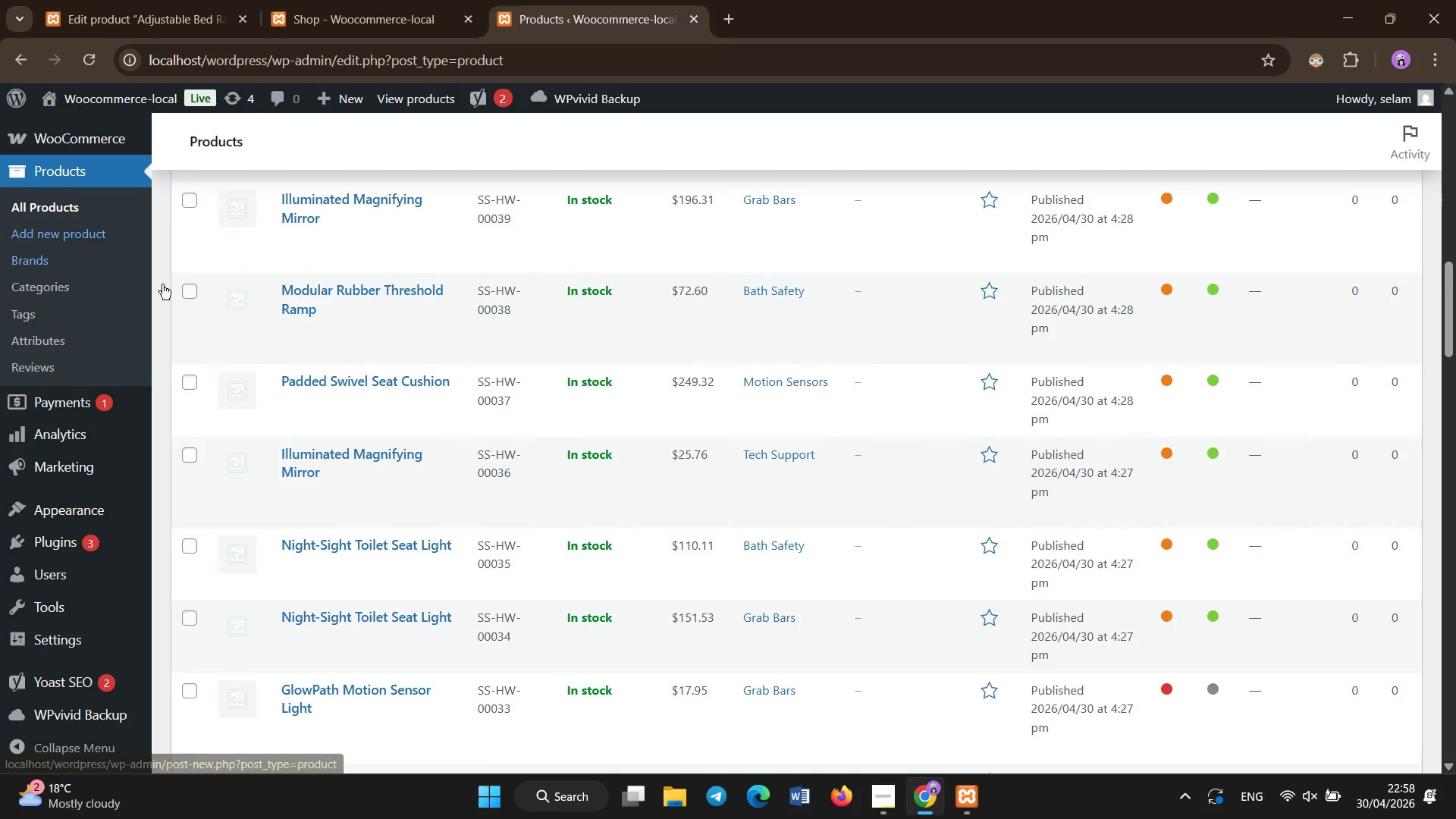 
scroll: coordinate [337, 331], scroll_direction: up, amount: 6.0
 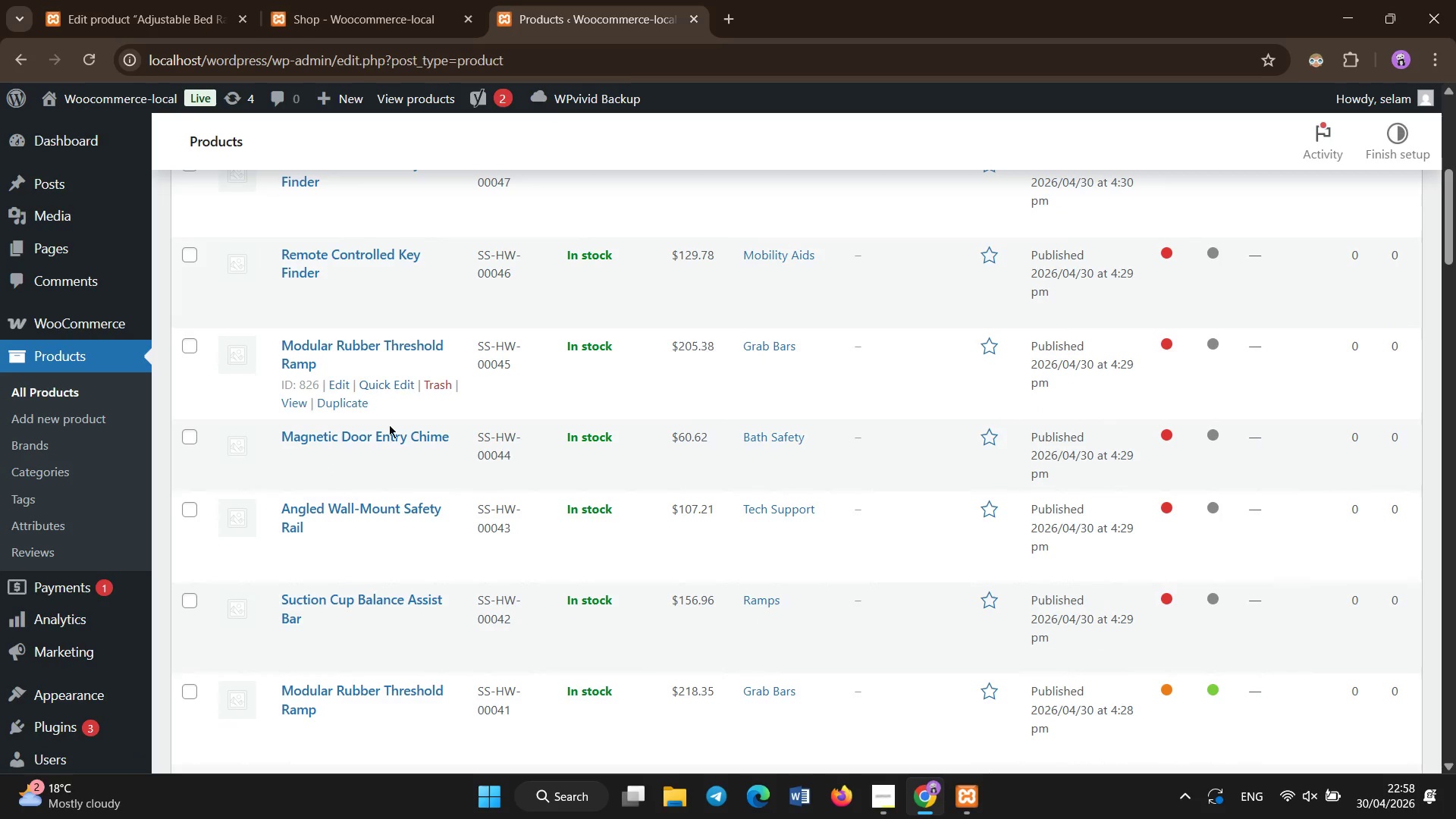 
left_click([392, 602])
 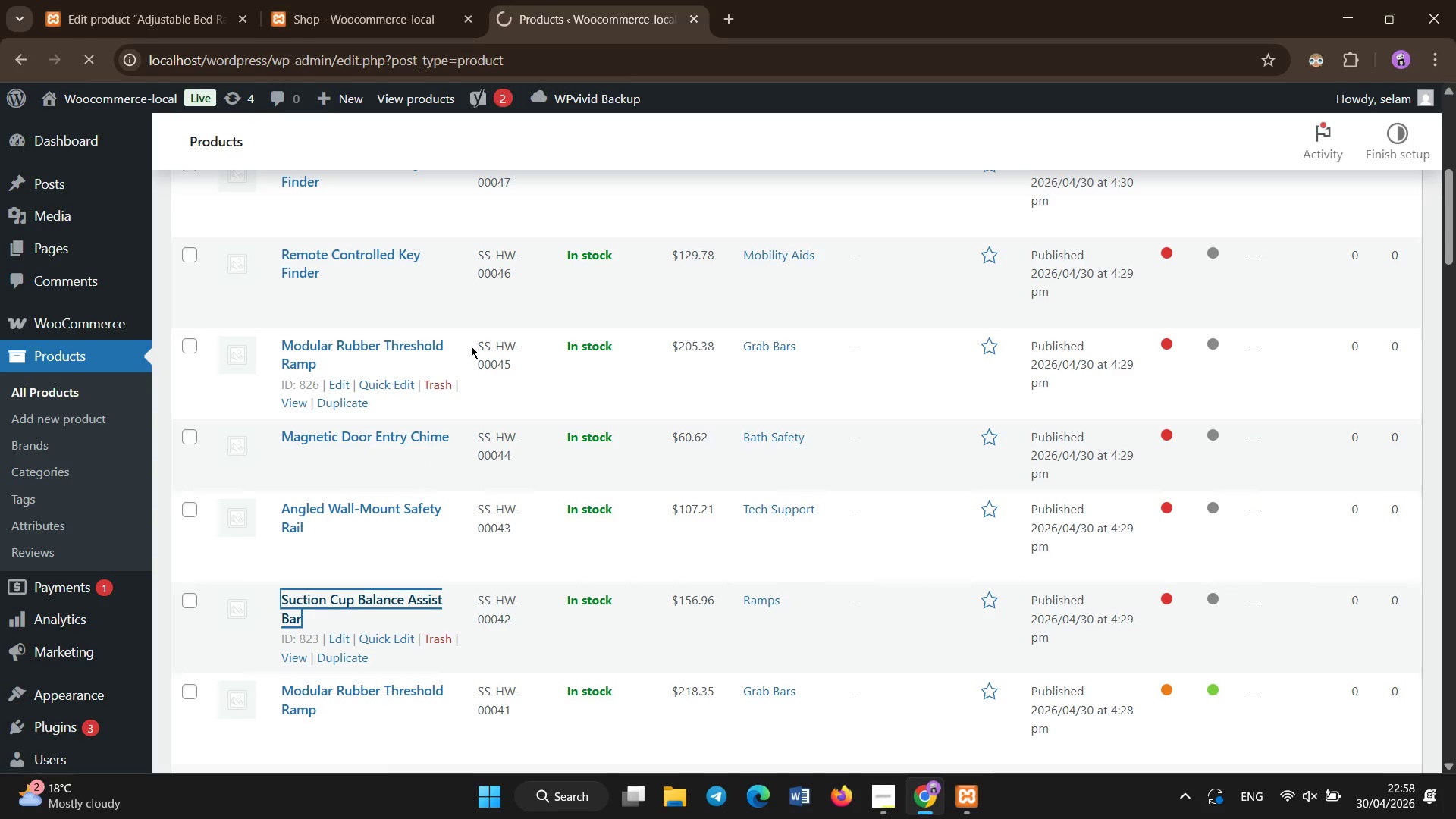 
wait(6.41)
 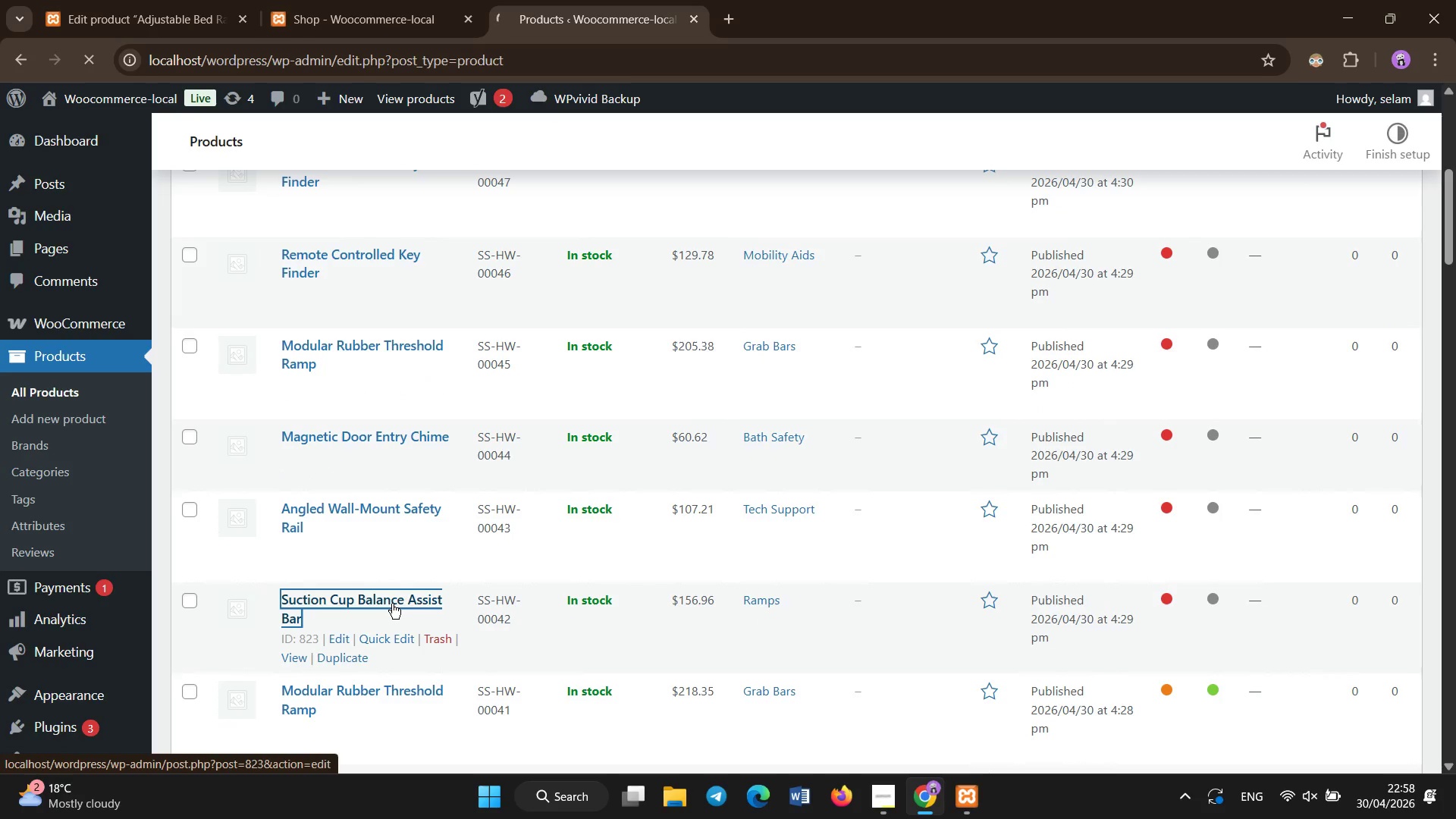 
left_click([375, 464])
 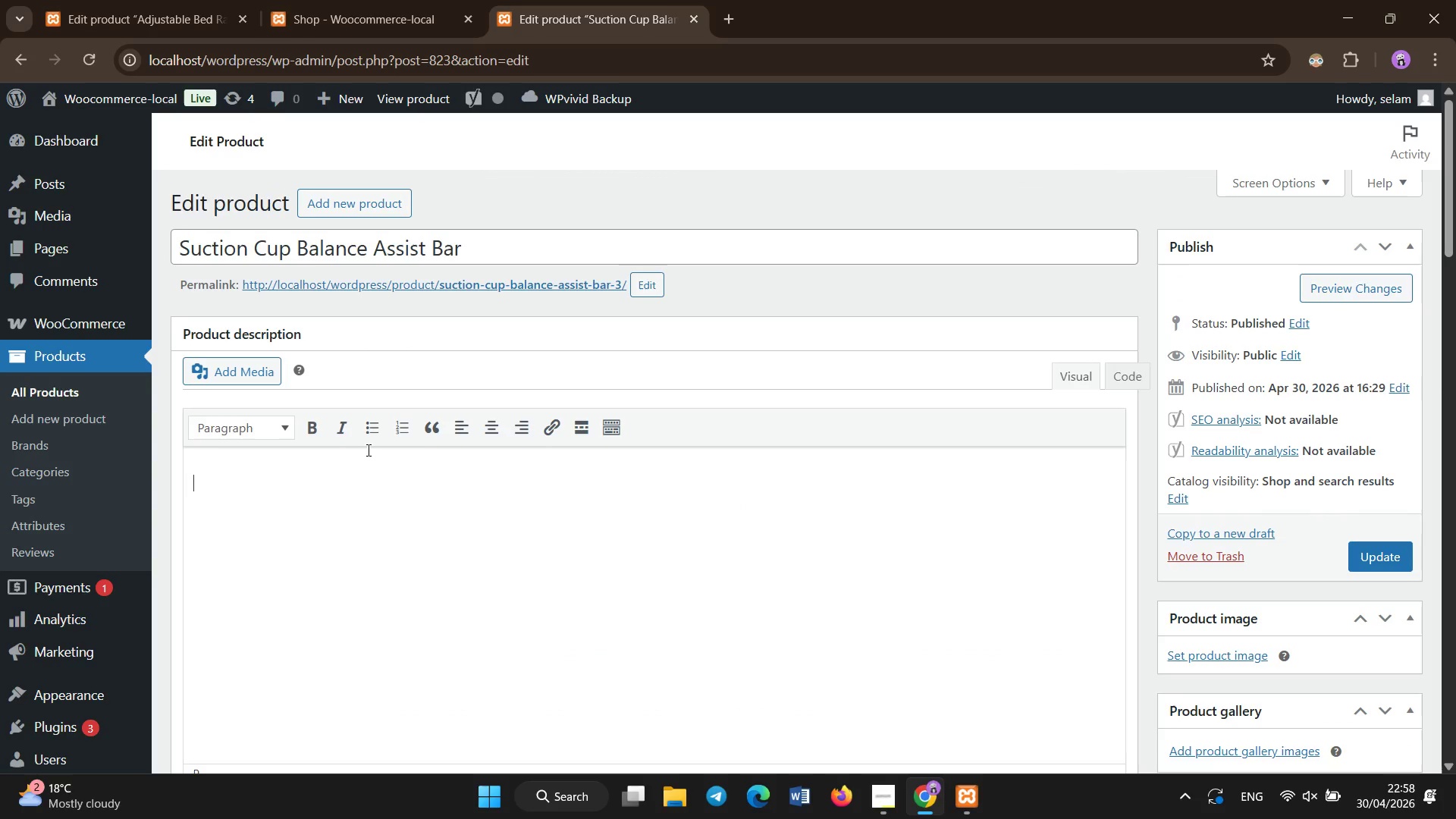 
type(Support handle designed to improve stability during everyday movements.)
 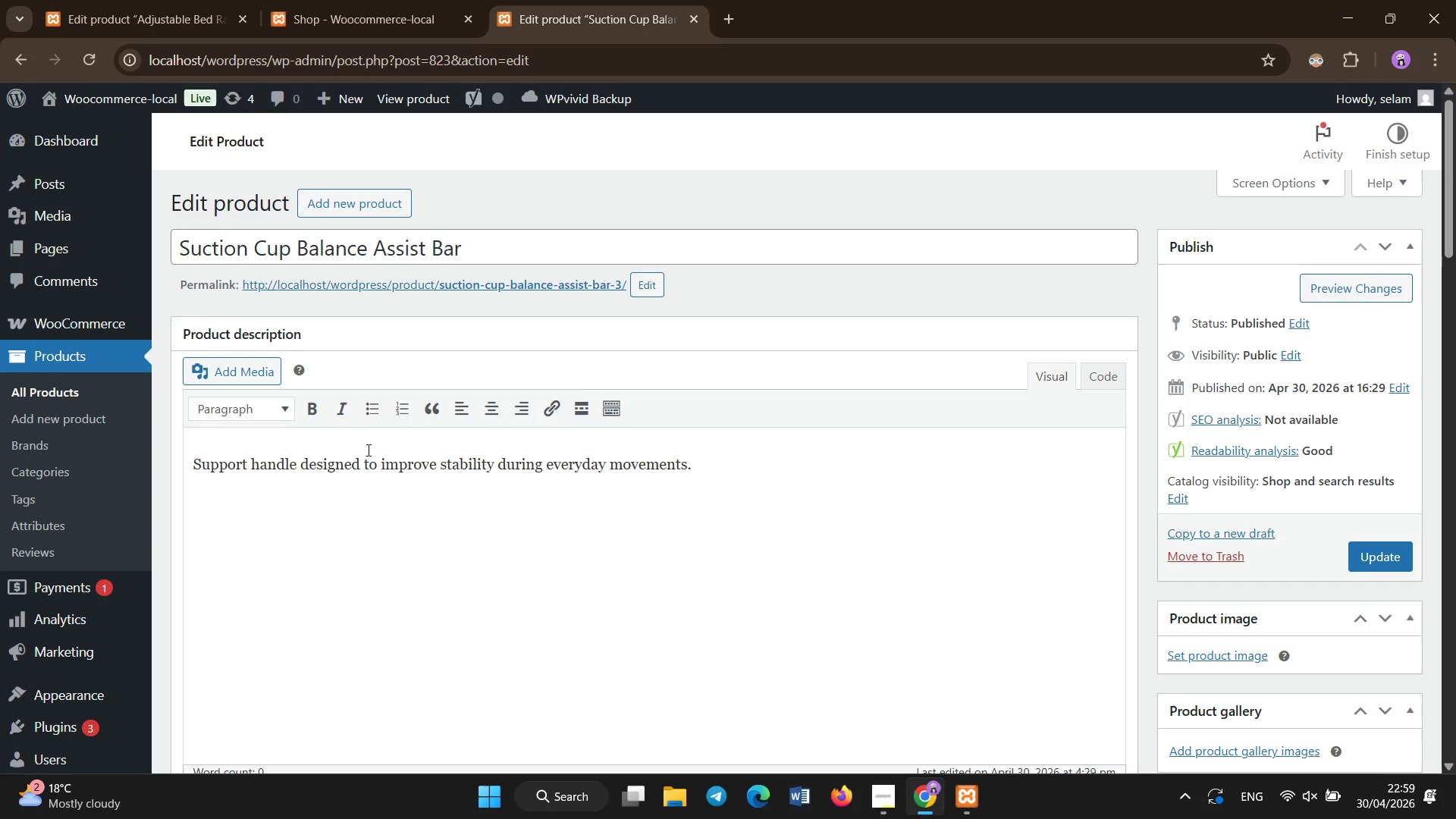 
scroll: coordinate [416, 516], scroll_direction: down, amount: 10.0
 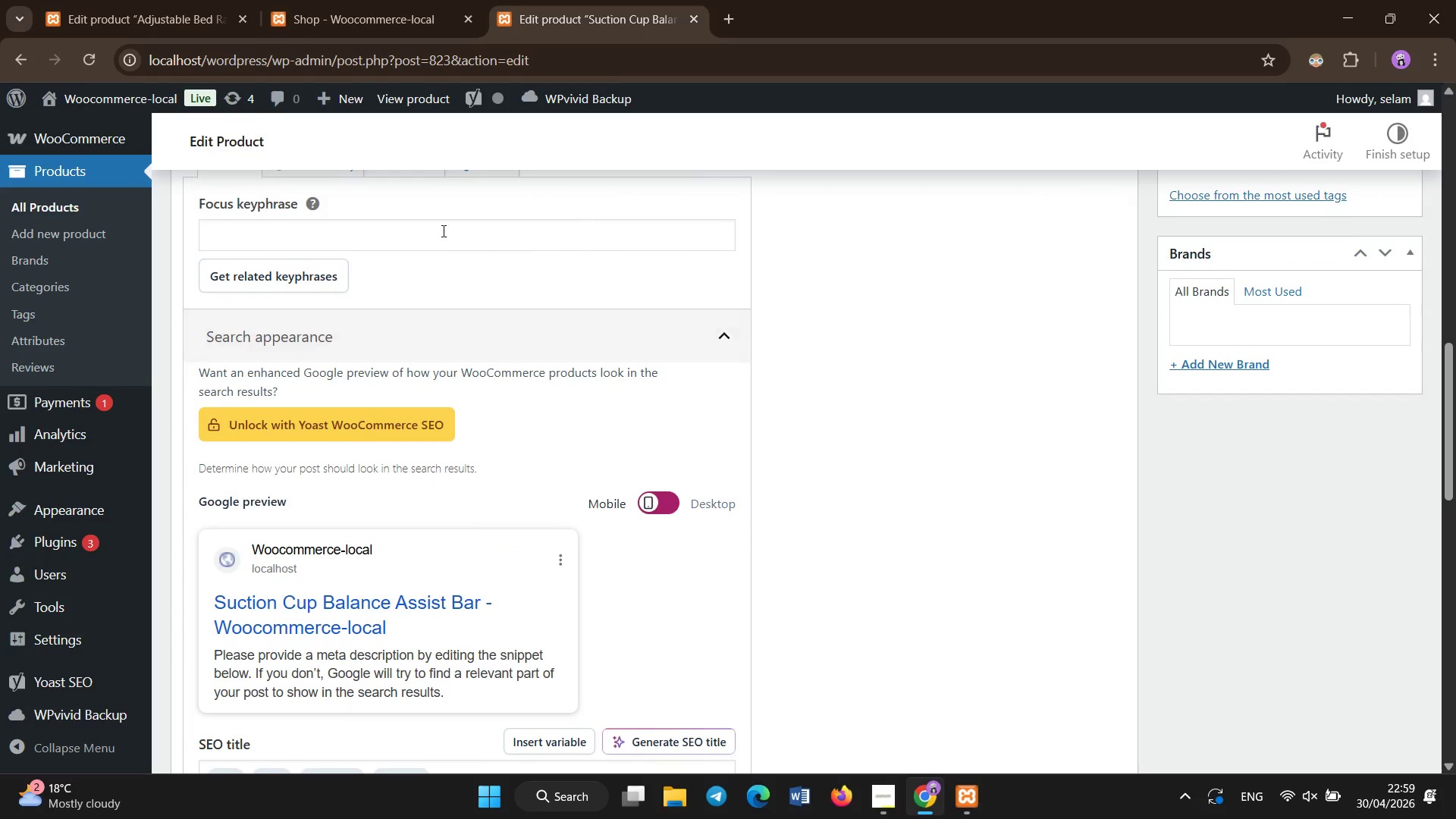 
left_click([441, 230])
 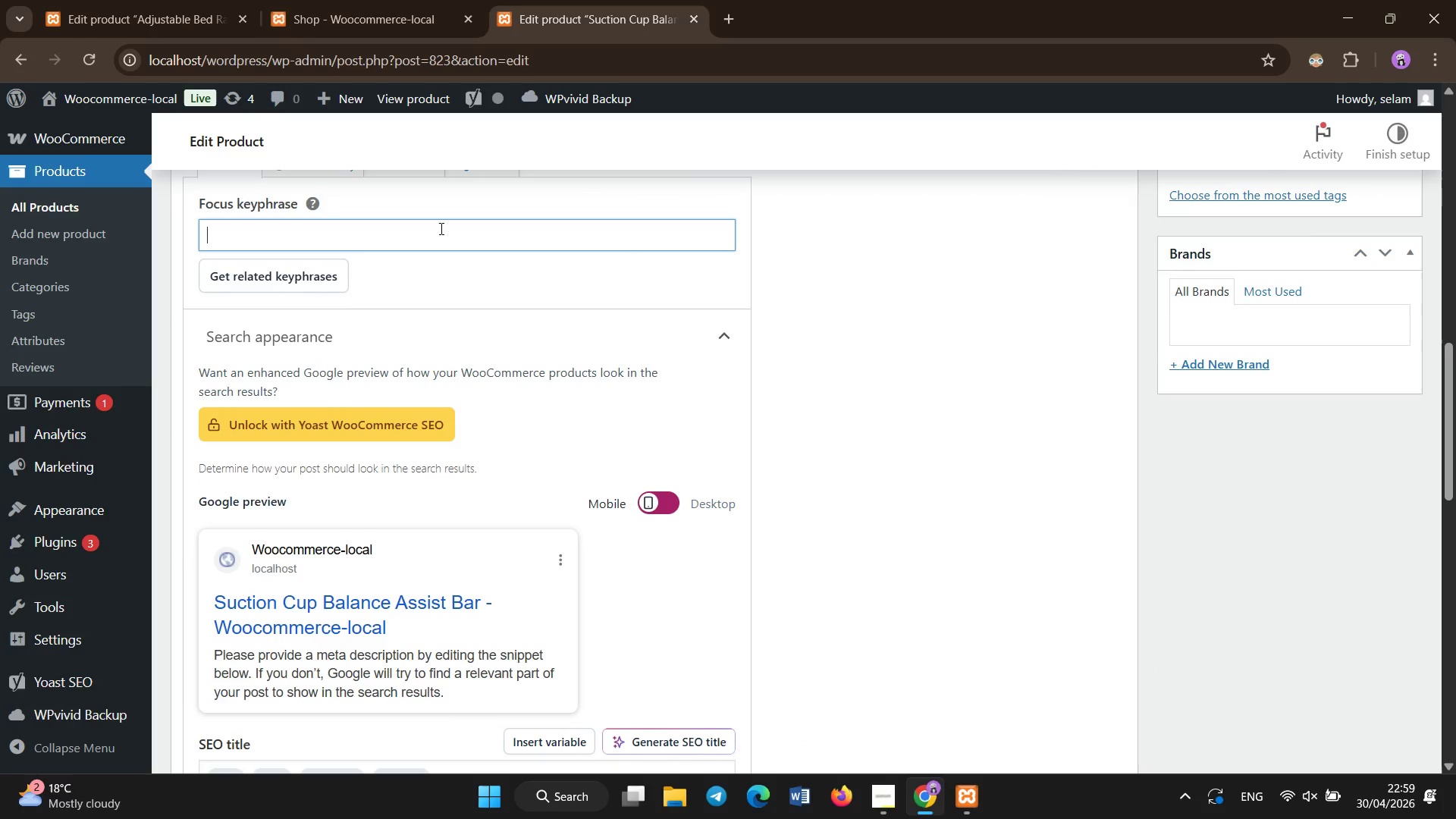 
type(assist handle bathroom seniors )
 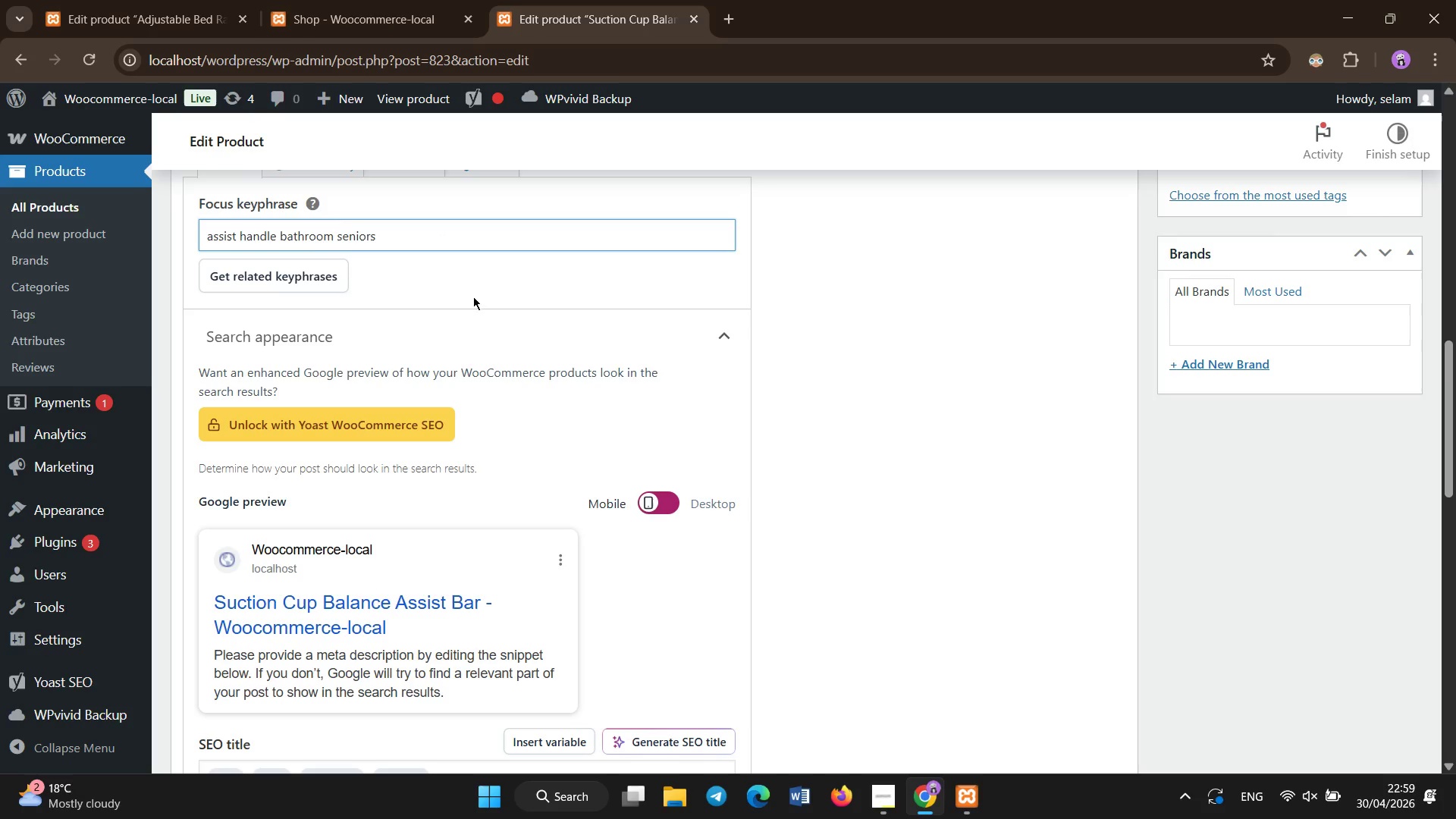 
scroll: coordinate [422, 468], scroll_direction: down, amount: 3.0
 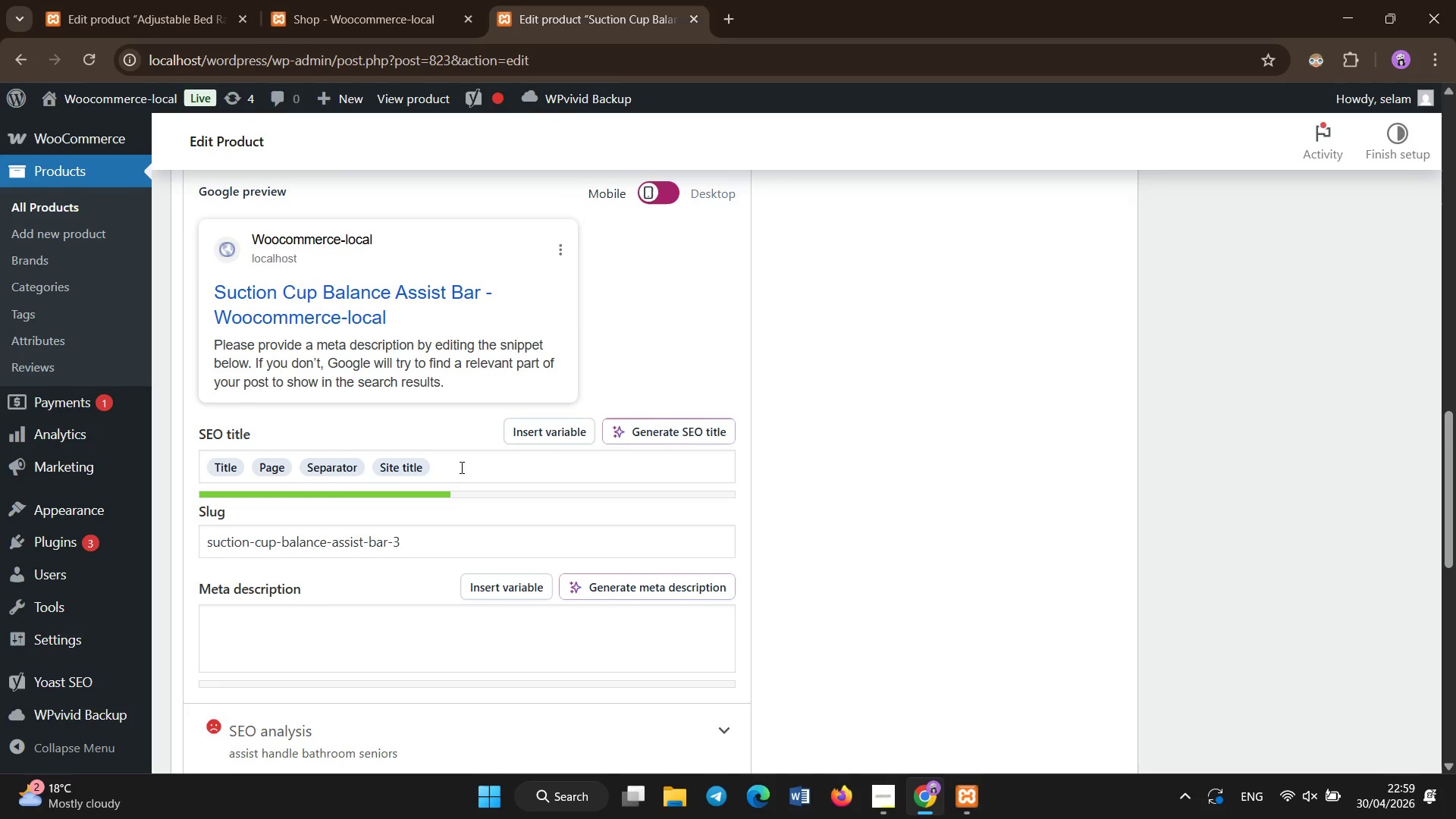 
left_click([462, 468])
 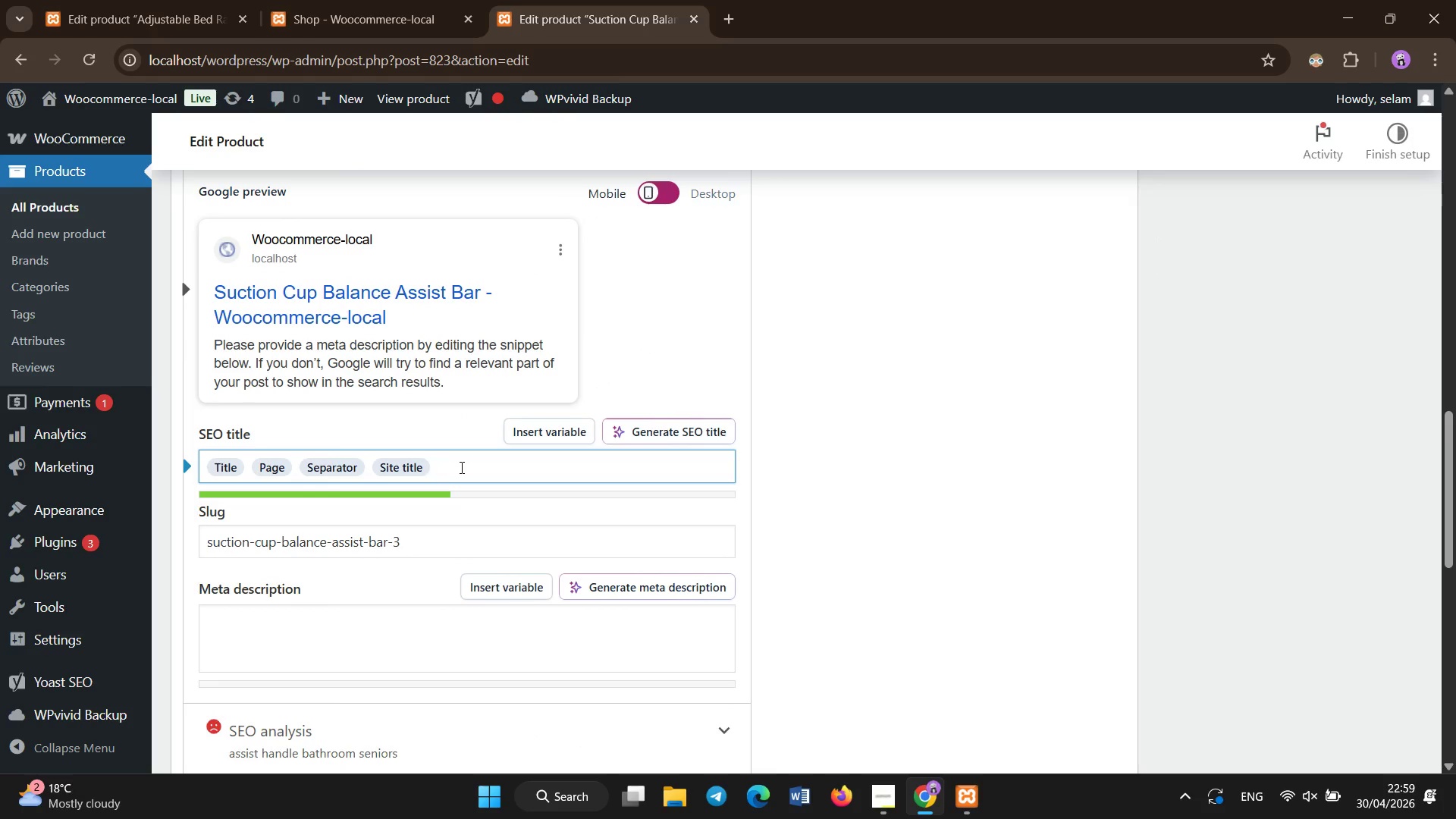 
key(Backspace)
 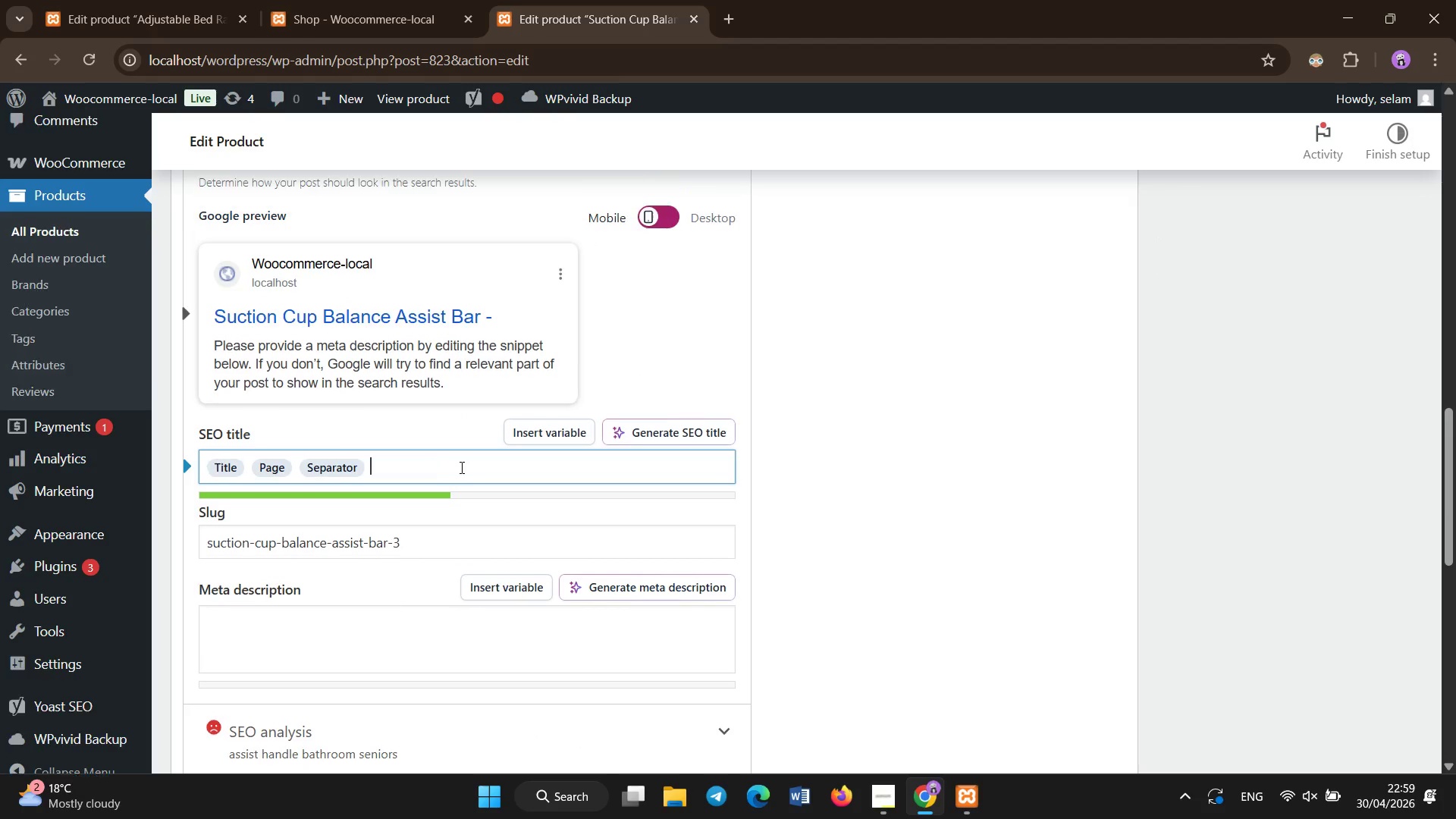 
key(Backspace)
 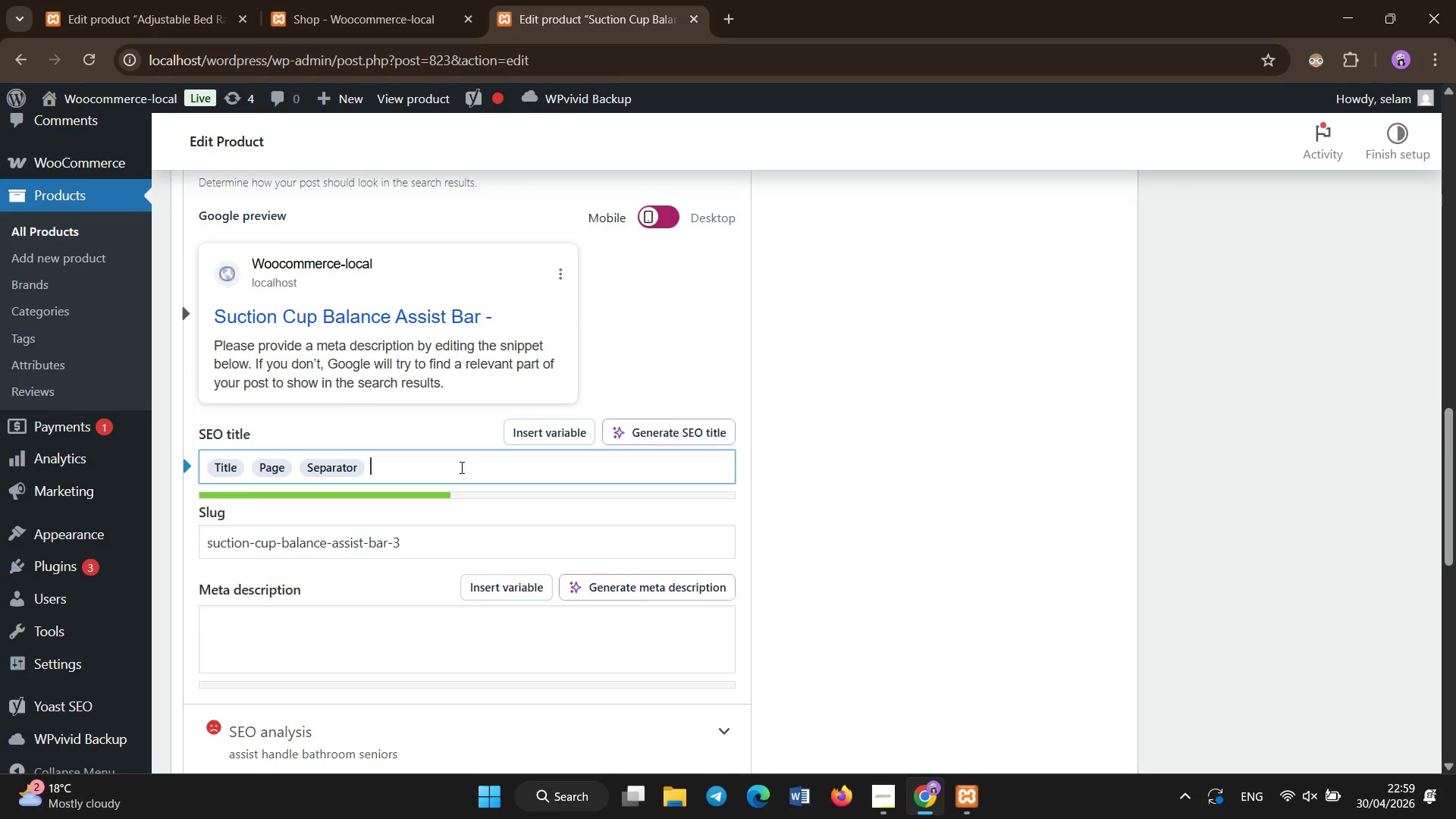 
key(Backspace)
 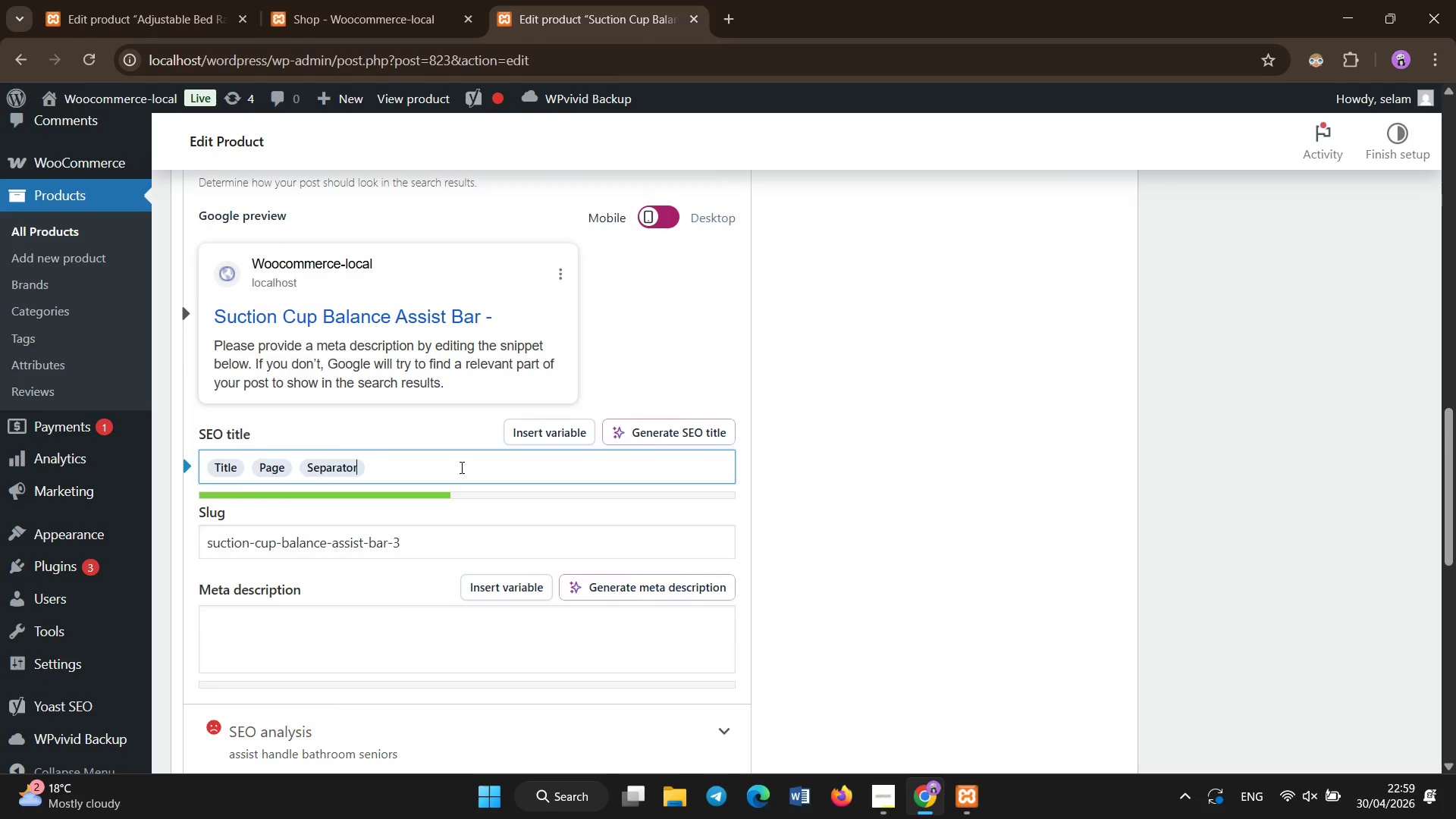 
key(Backspace)
 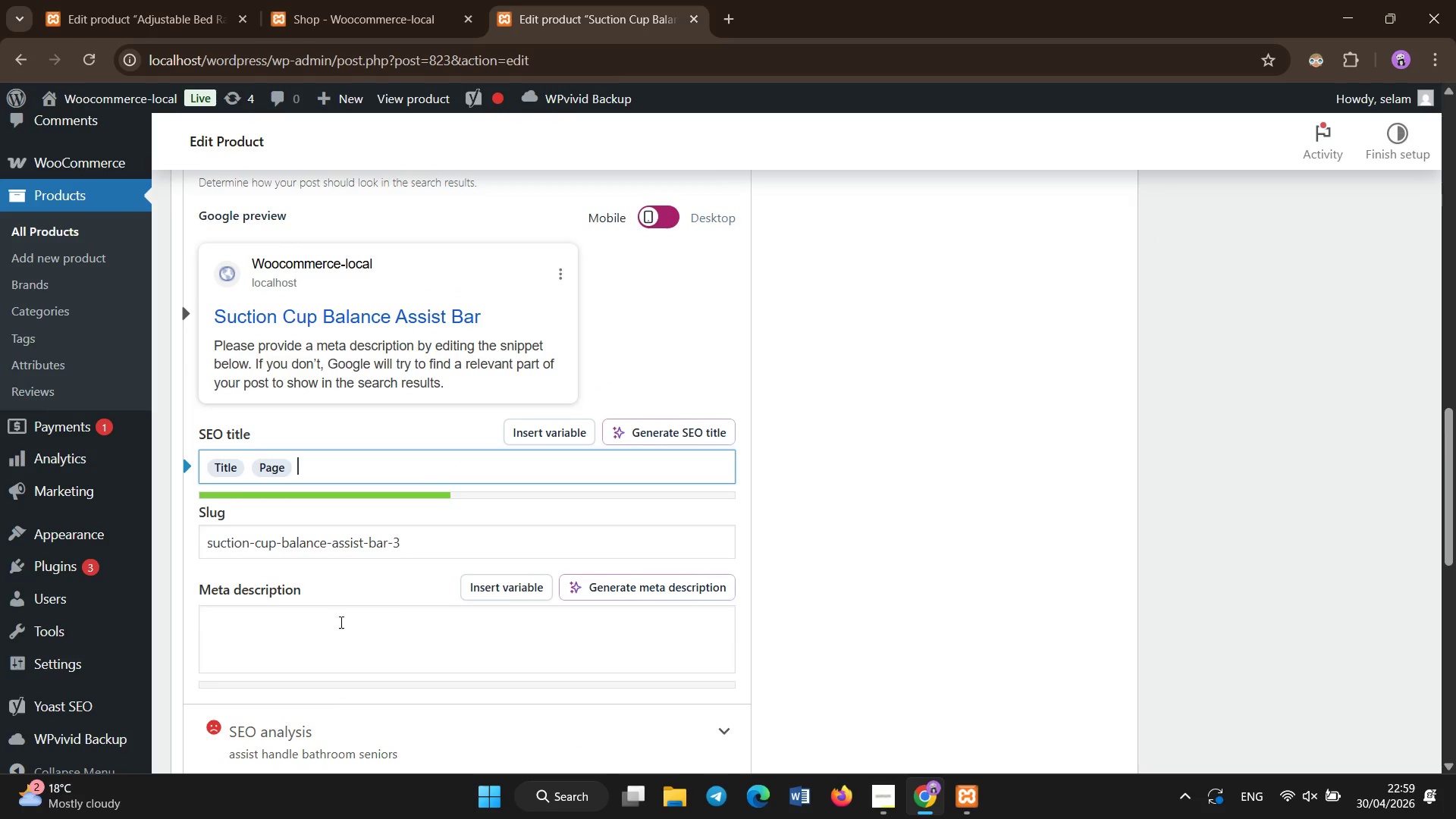 
type(Accessibility-focused assist bar designed for aging-in-place safety, improving balance and support in daily activities.)
 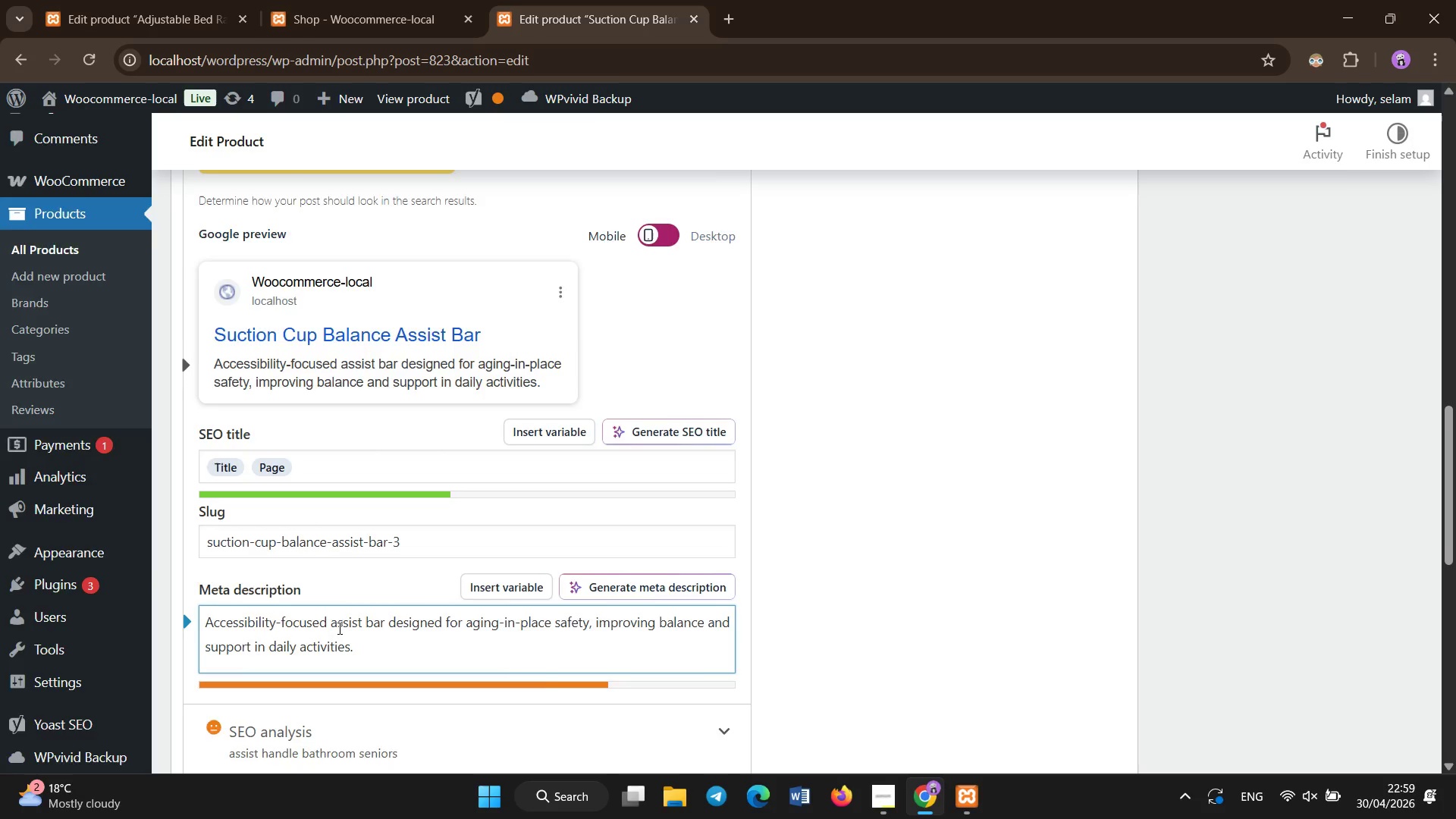 
scroll: coordinate [601, 590], scroll_direction: up, amount: 11.0
 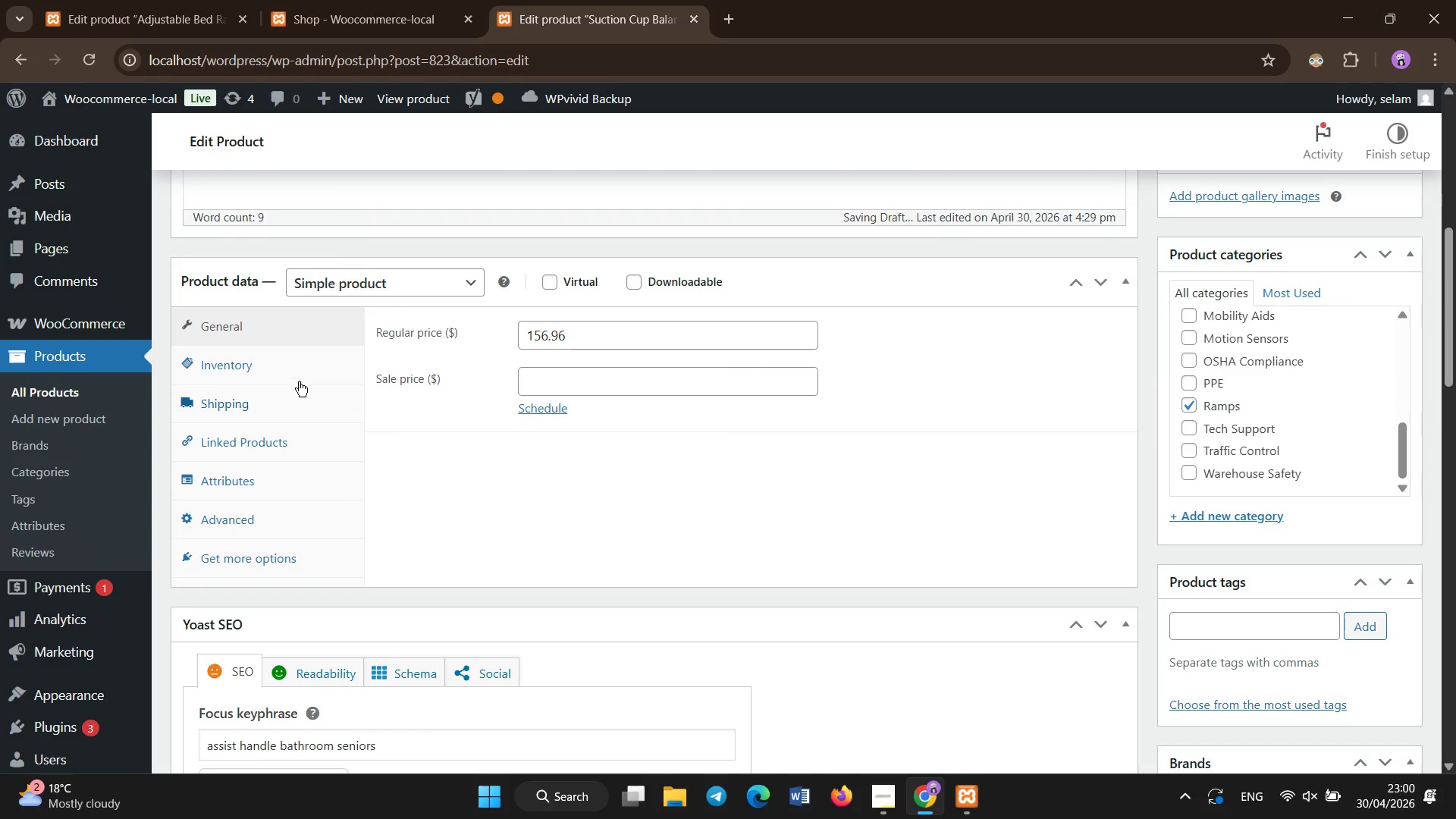 
left_click([299, 372])
 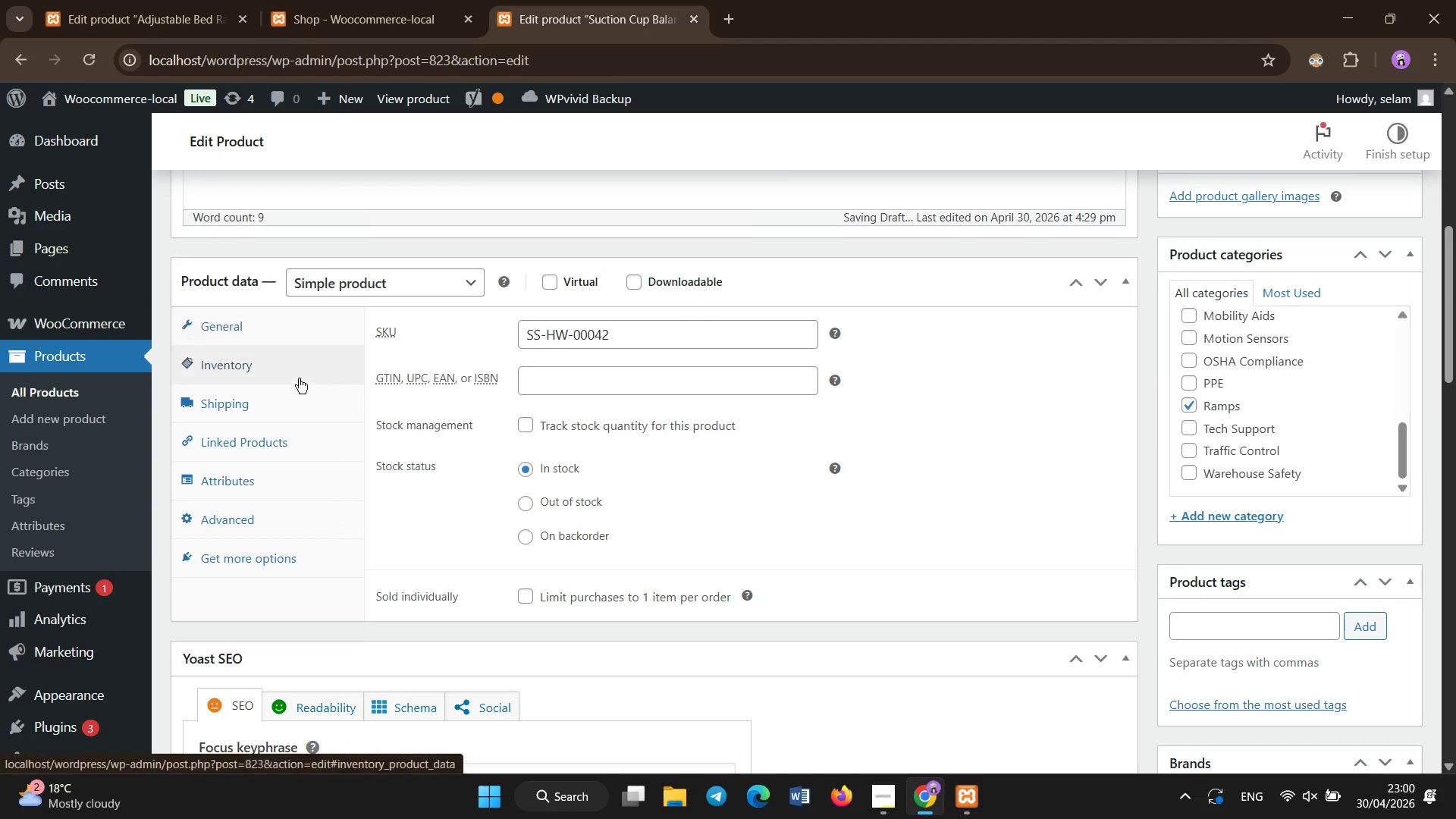 
scroll: coordinate [299, 378], scroll_direction: none, amount: 0.0
 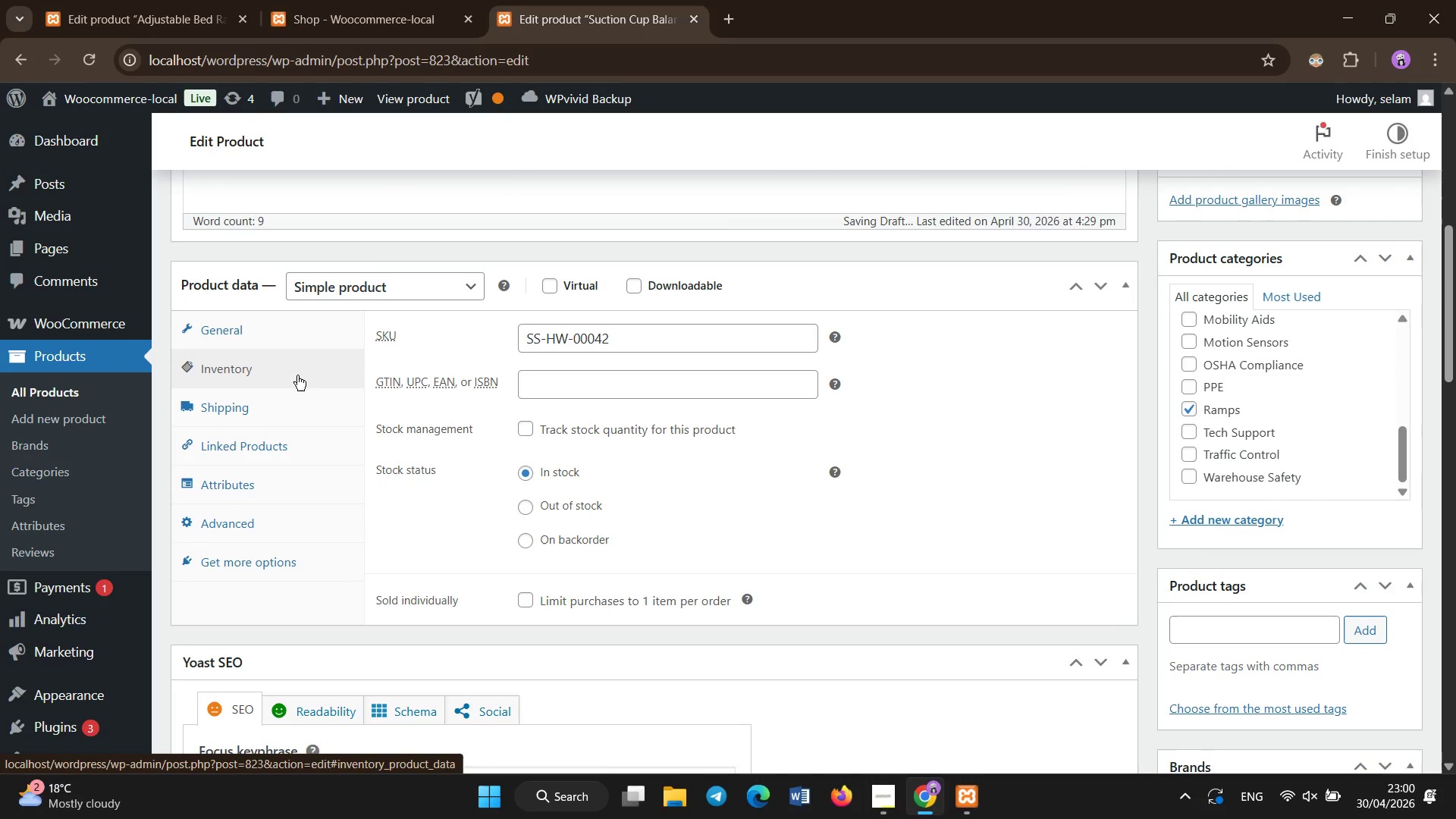 
left_click([277, 416])
 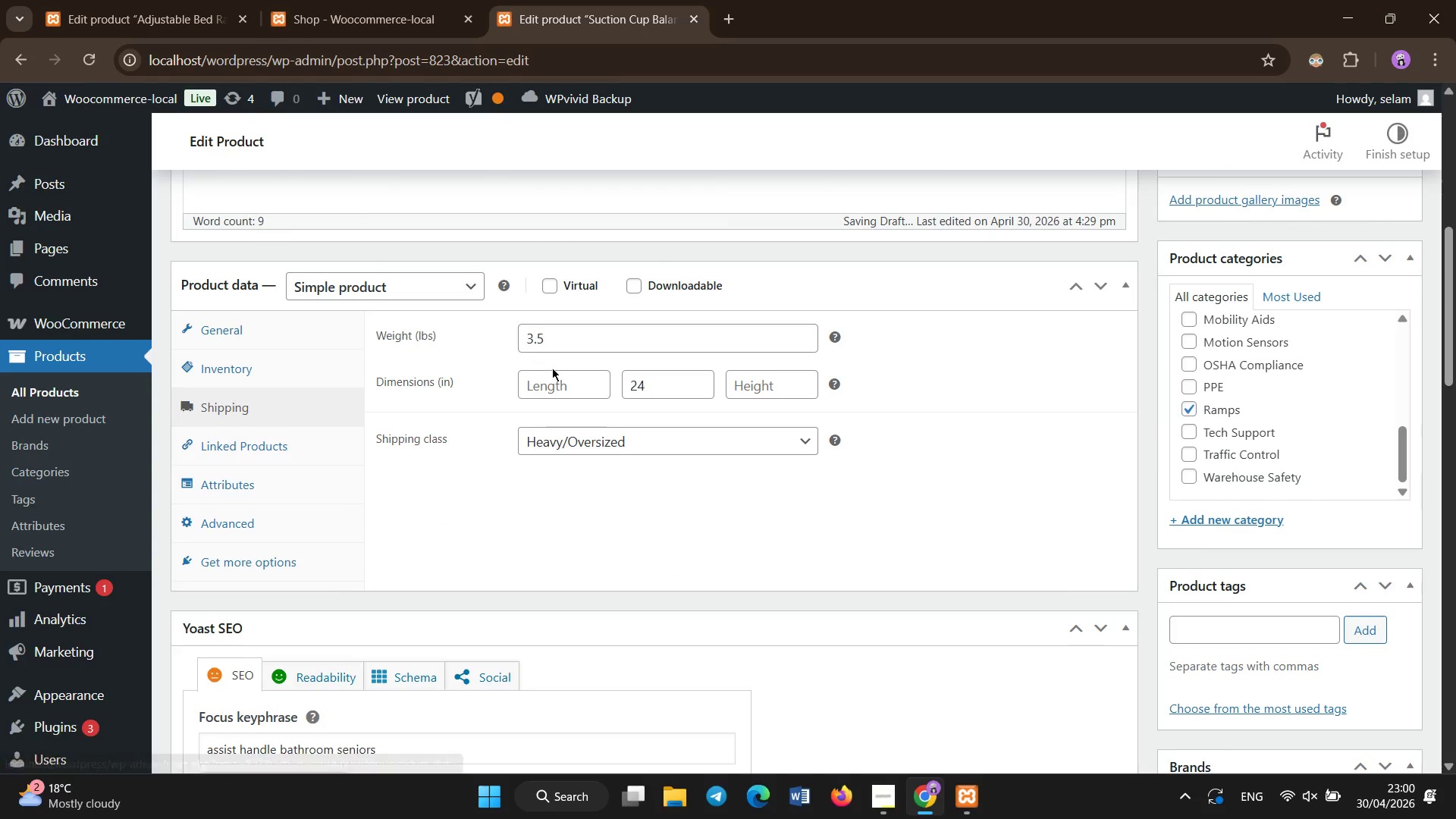 
left_click([556, 388])
 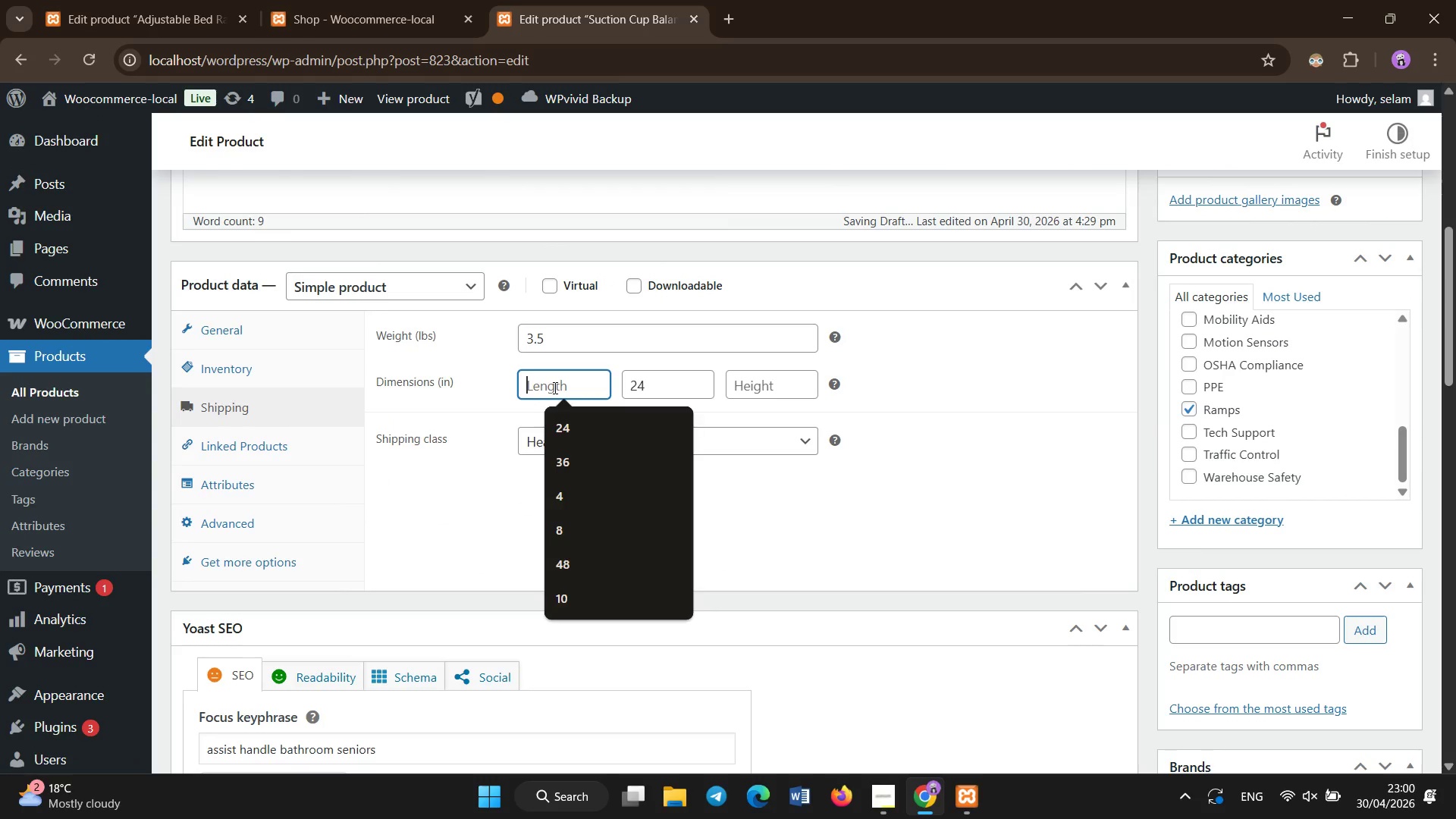 
key(Numpad2)
 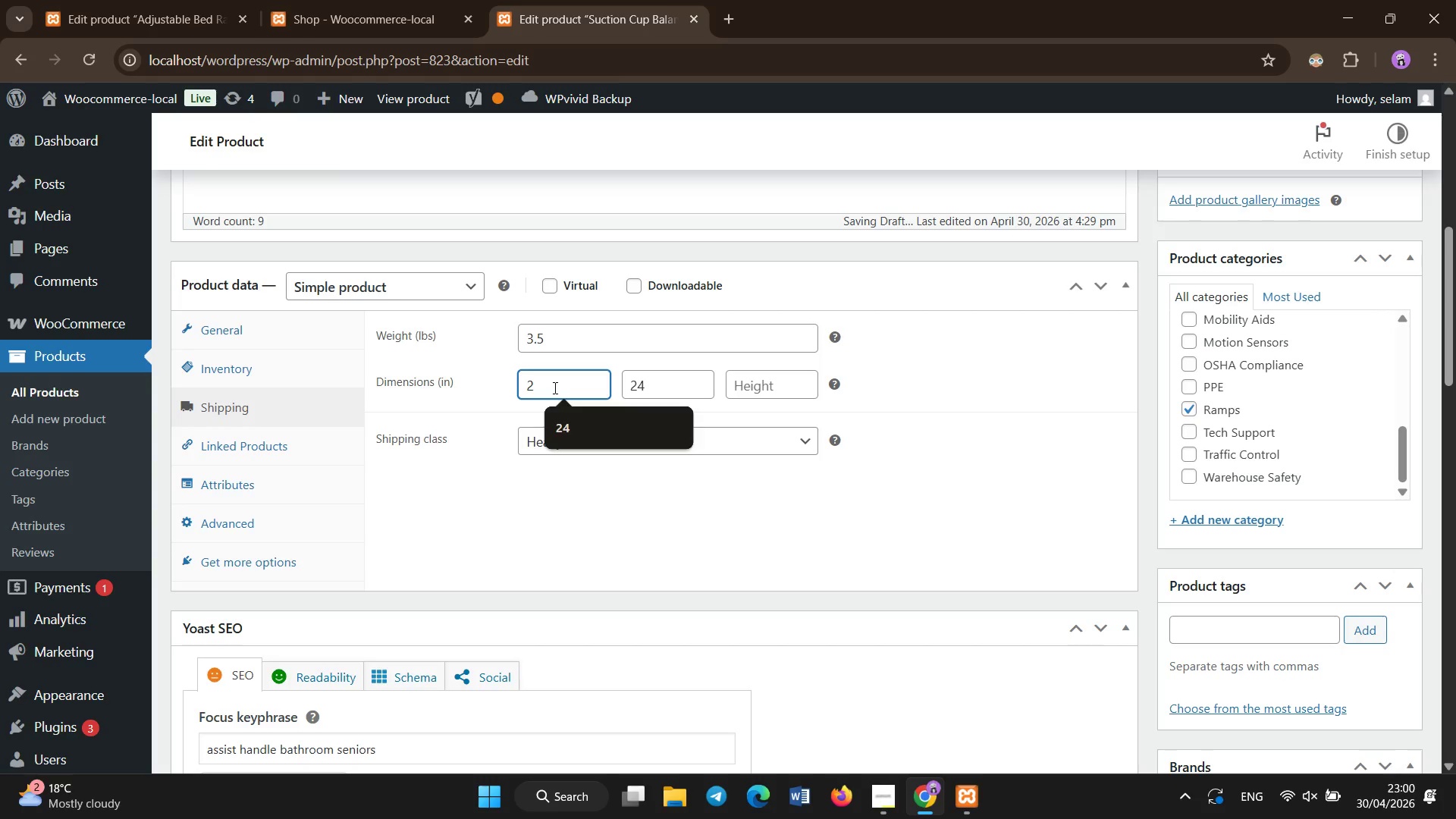 
key(Numpad4)
 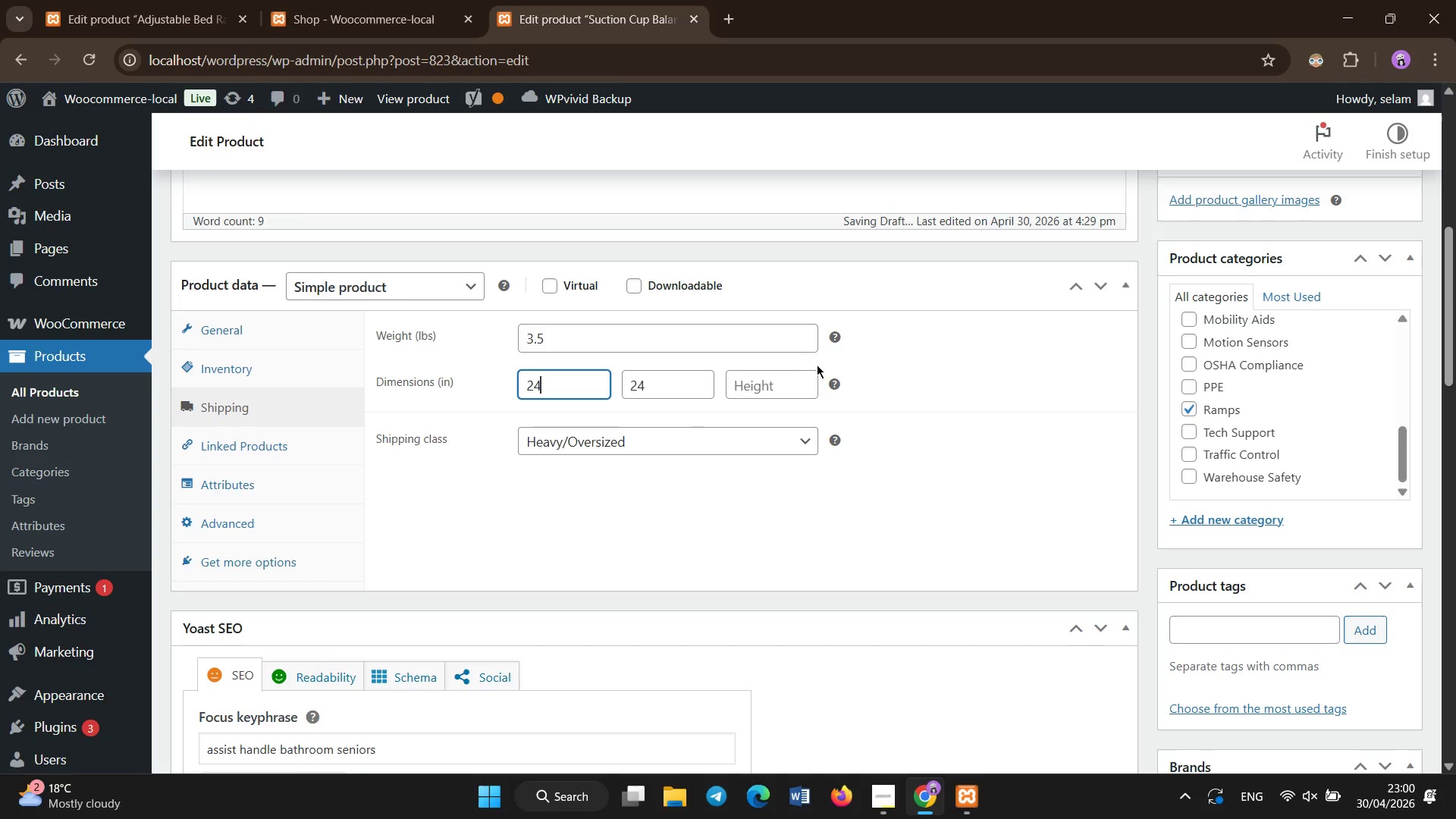 
left_click([795, 381])
 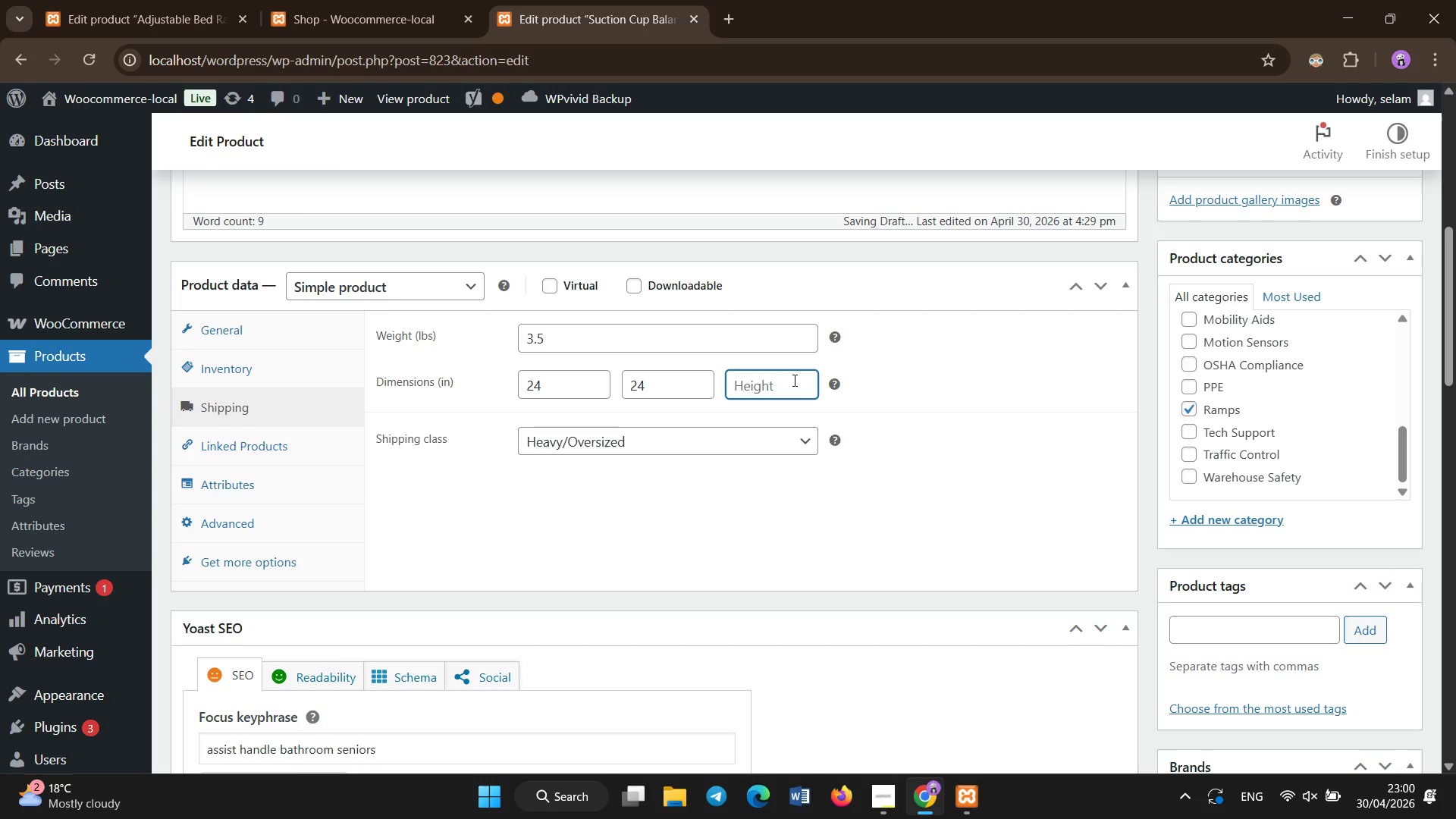 
key(Numpad4)
 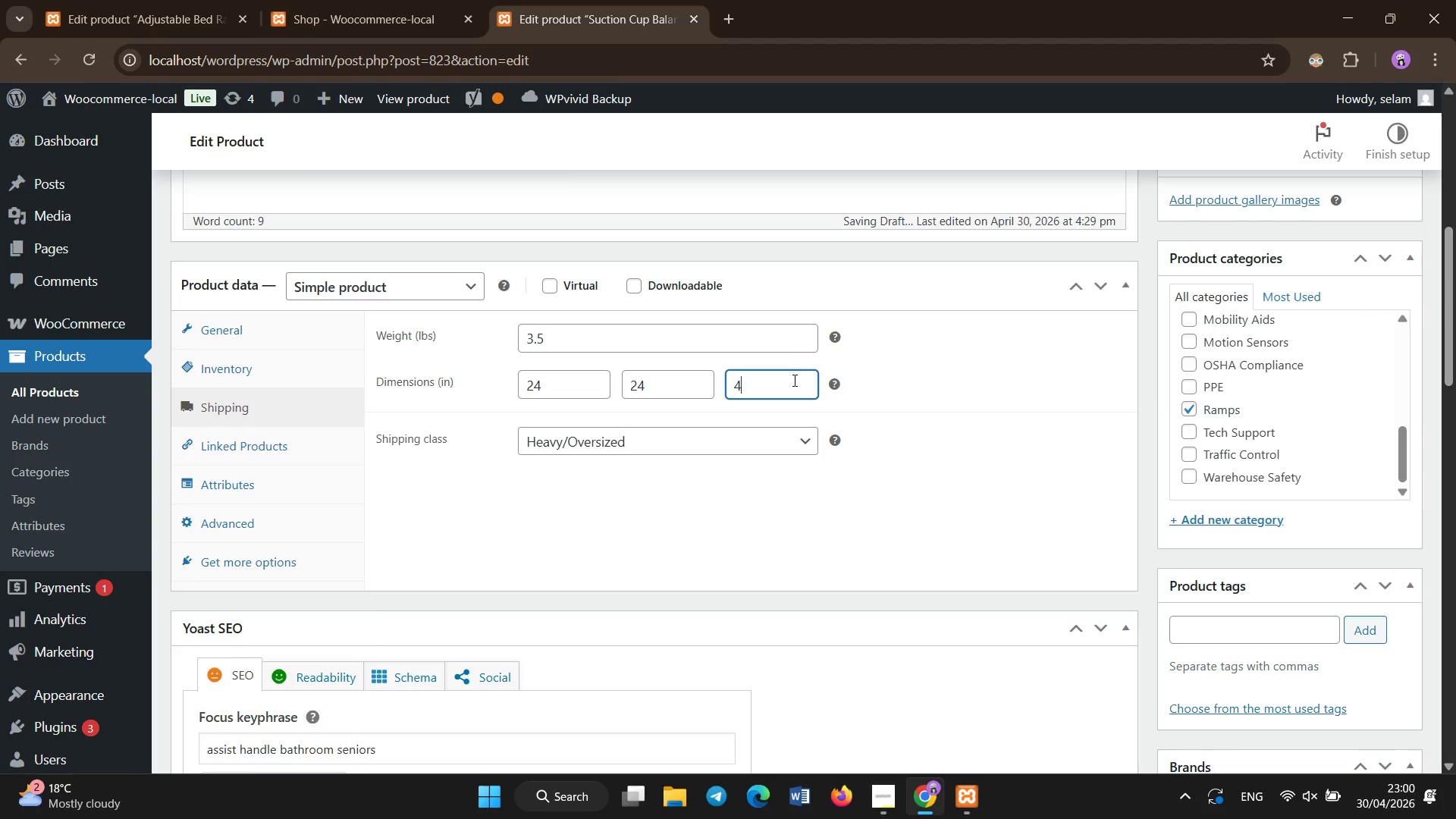 
scroll: coordinate [872, 391], scroll_direction: up, amount: 9.0
 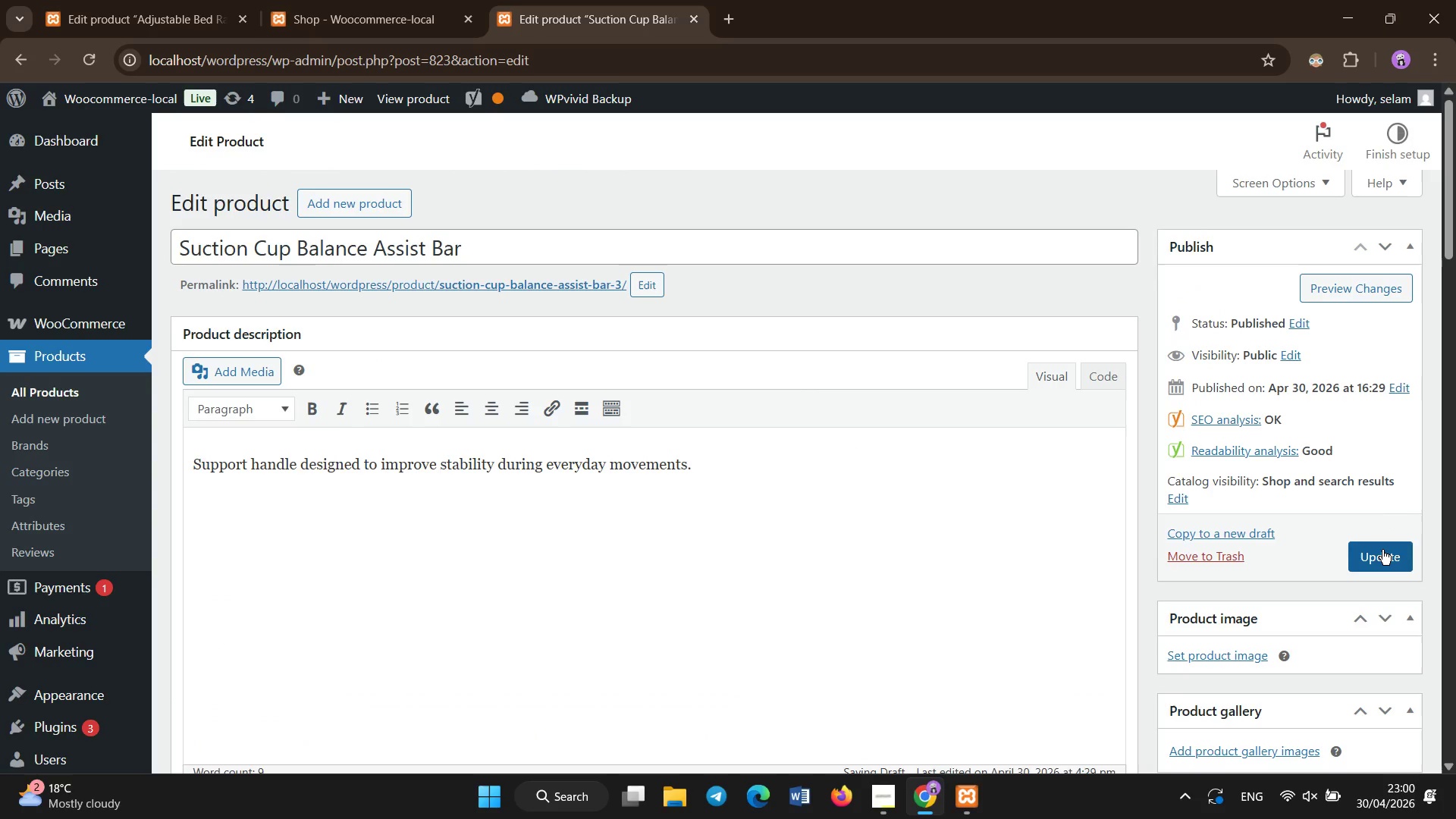 
left_click([1382, 550])
 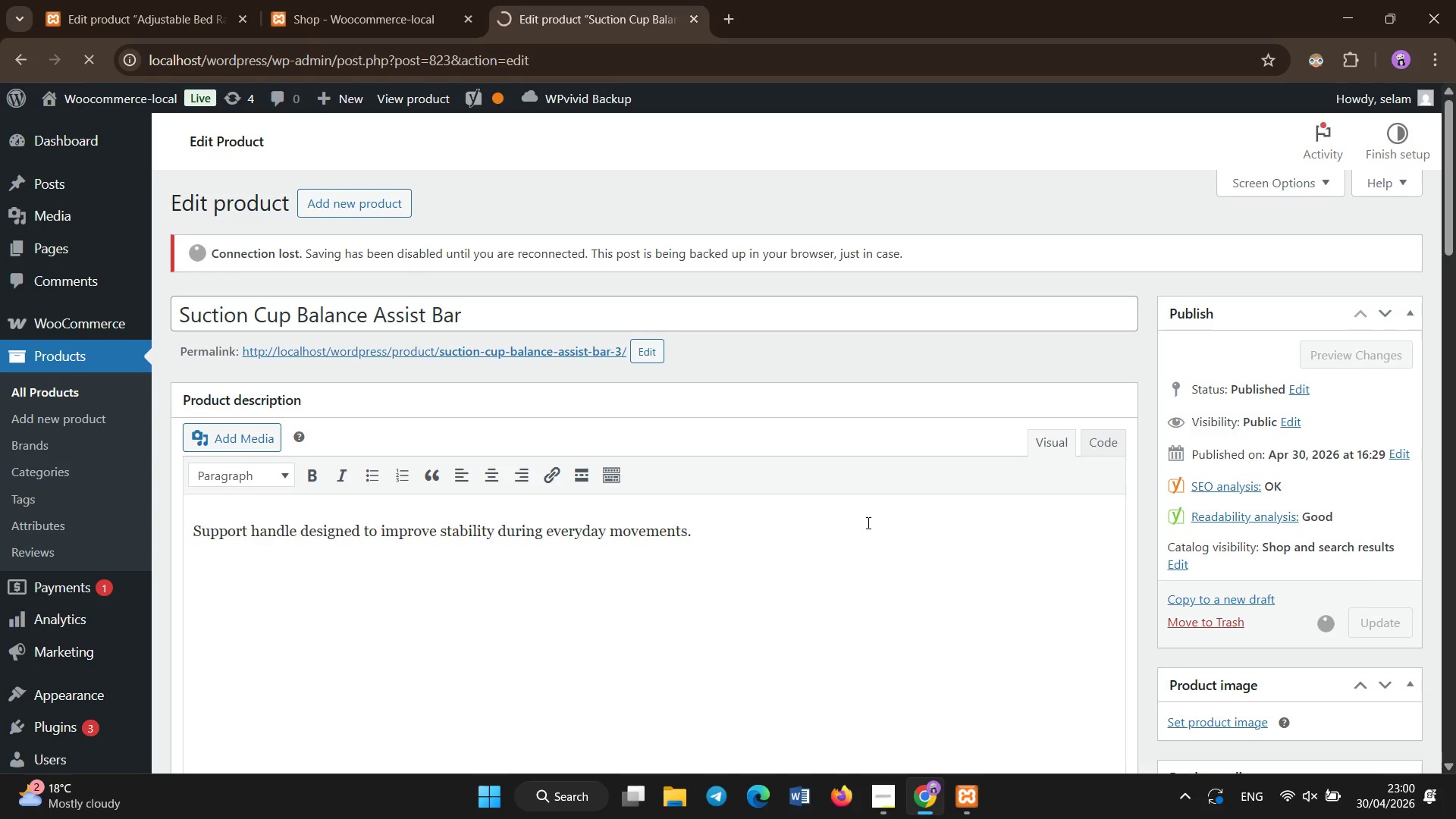 
wait(13.78)
 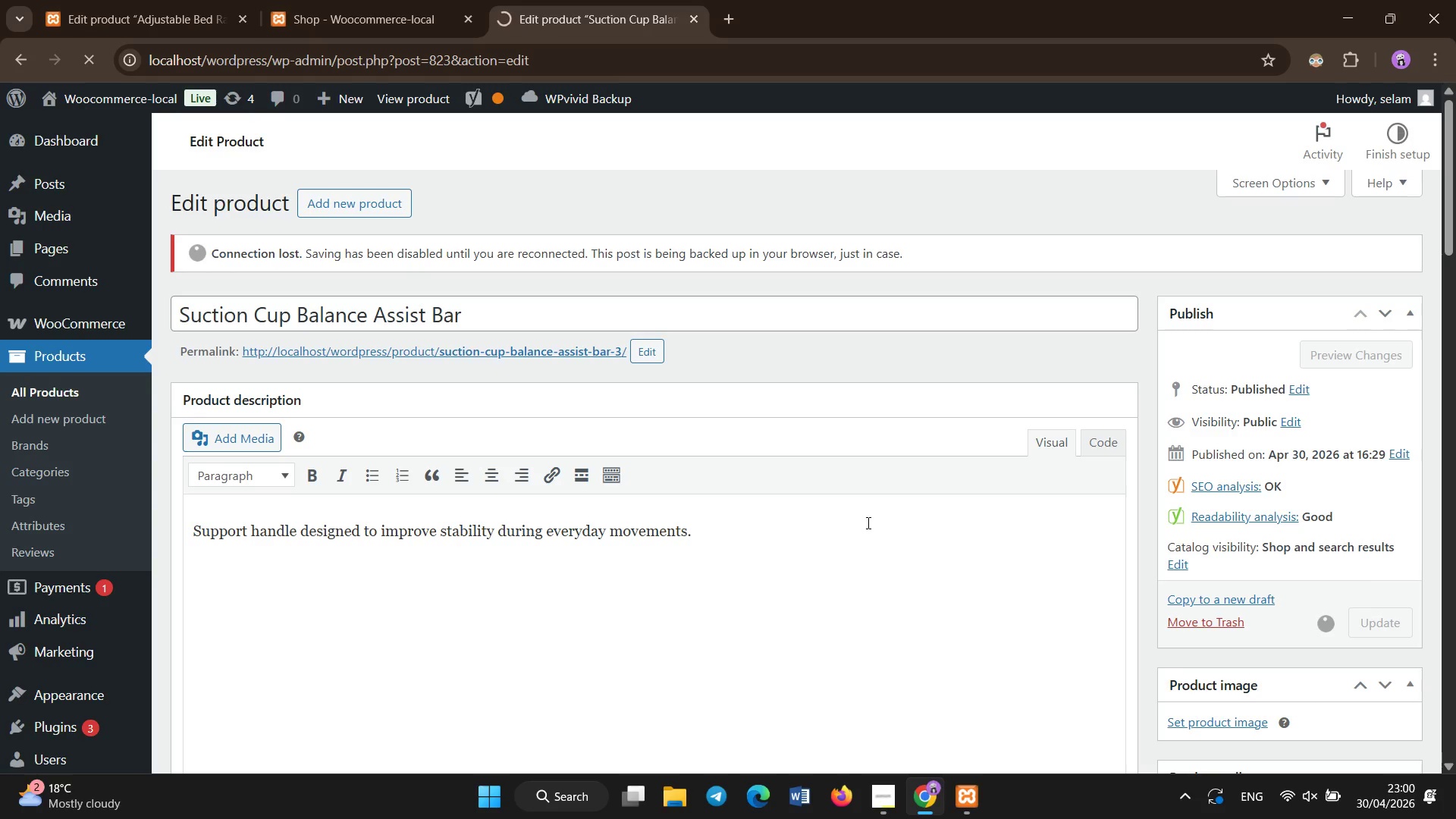 
left_click([1292, 798])
 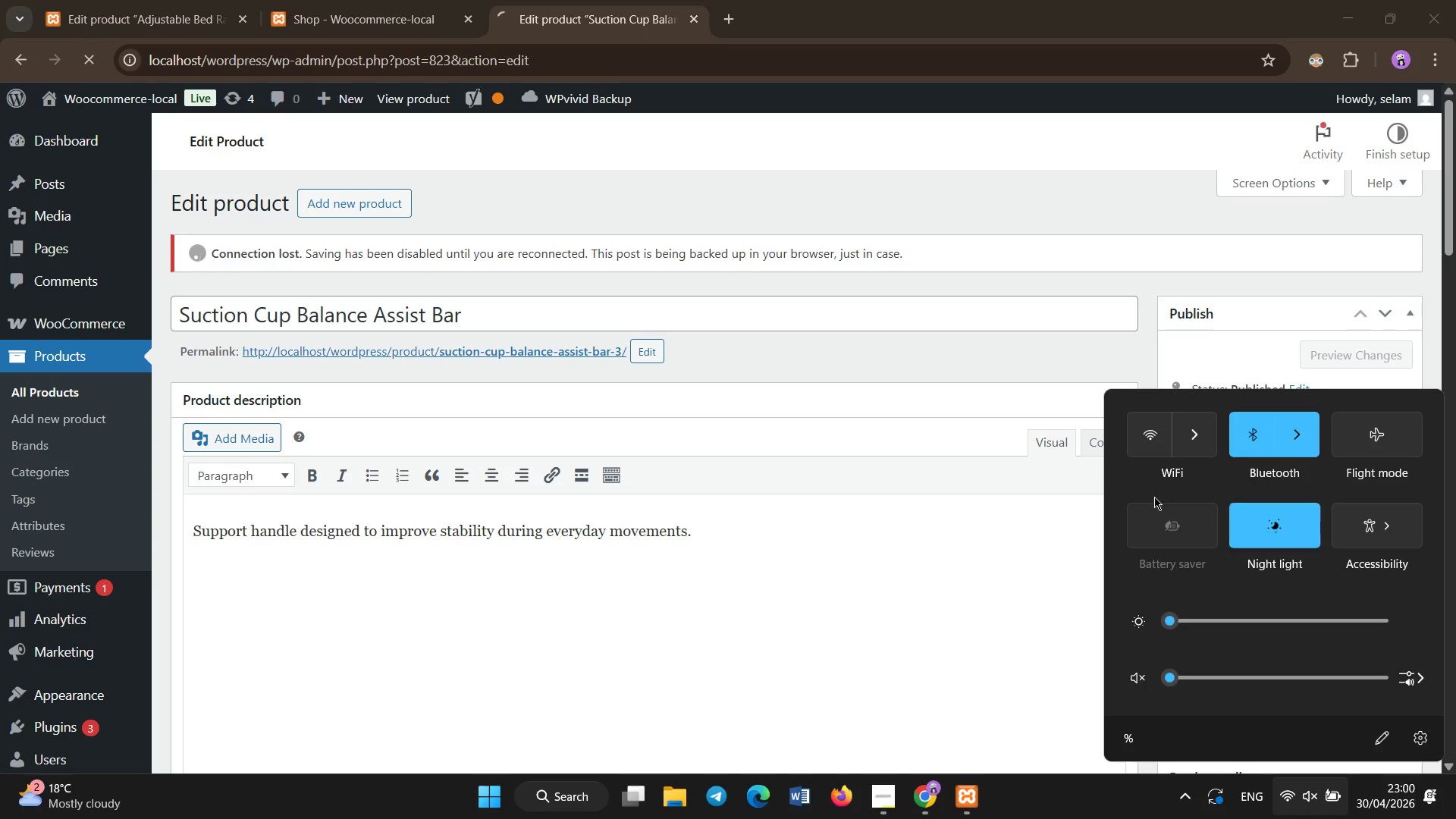 
left_click([1195, 445])
 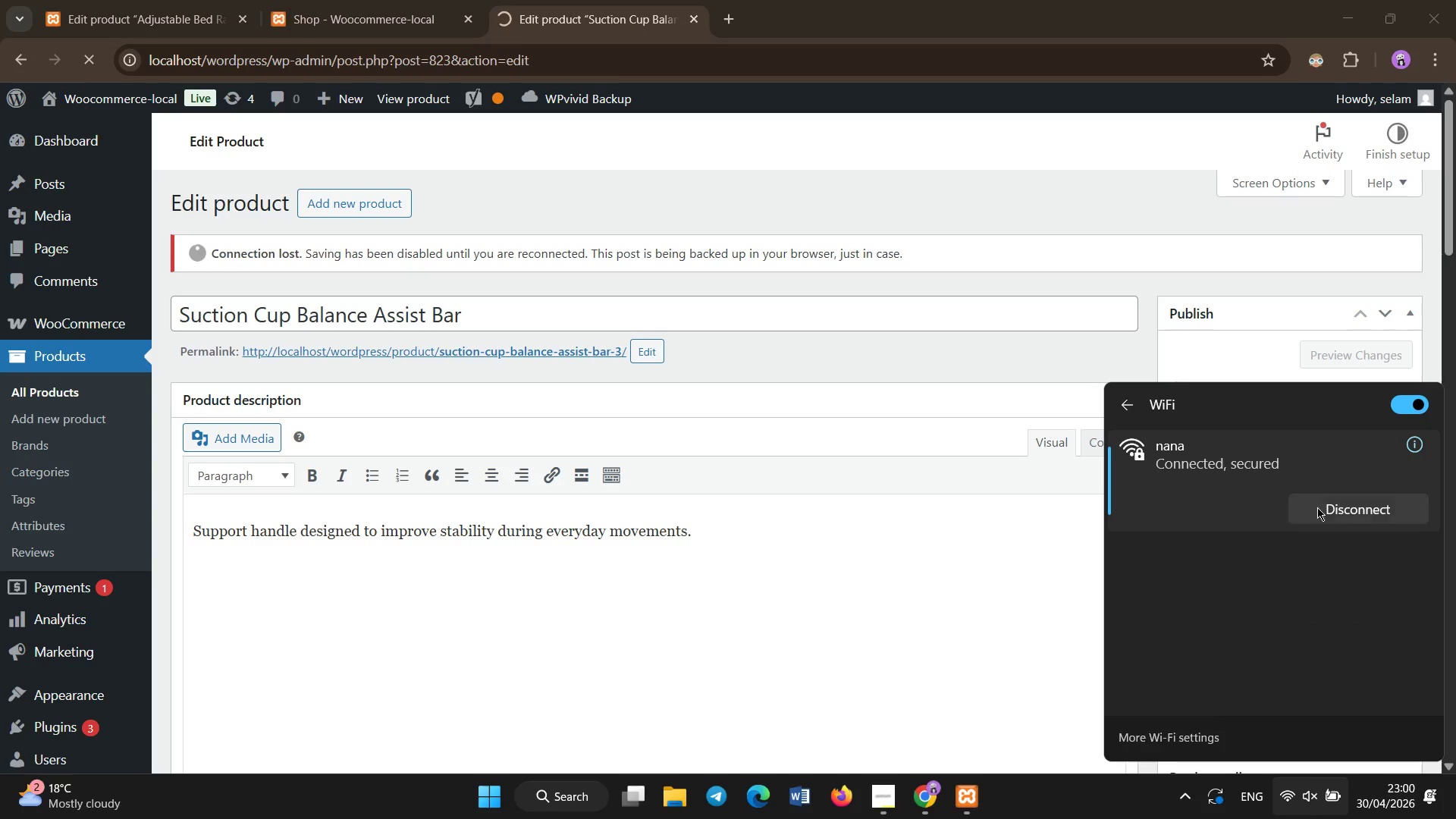 
left_click([1126, 400])
 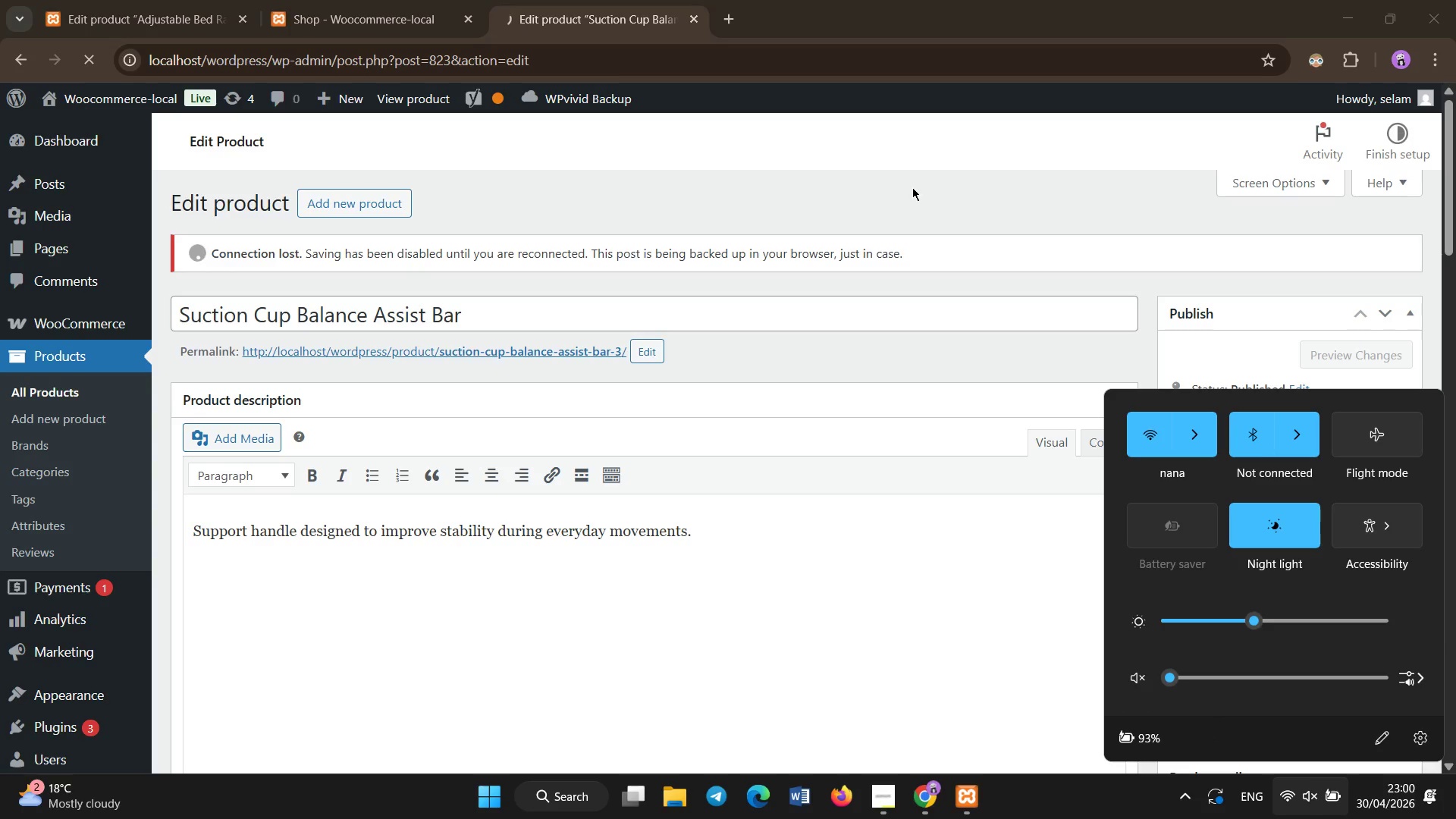 
left_click([912, 185])
 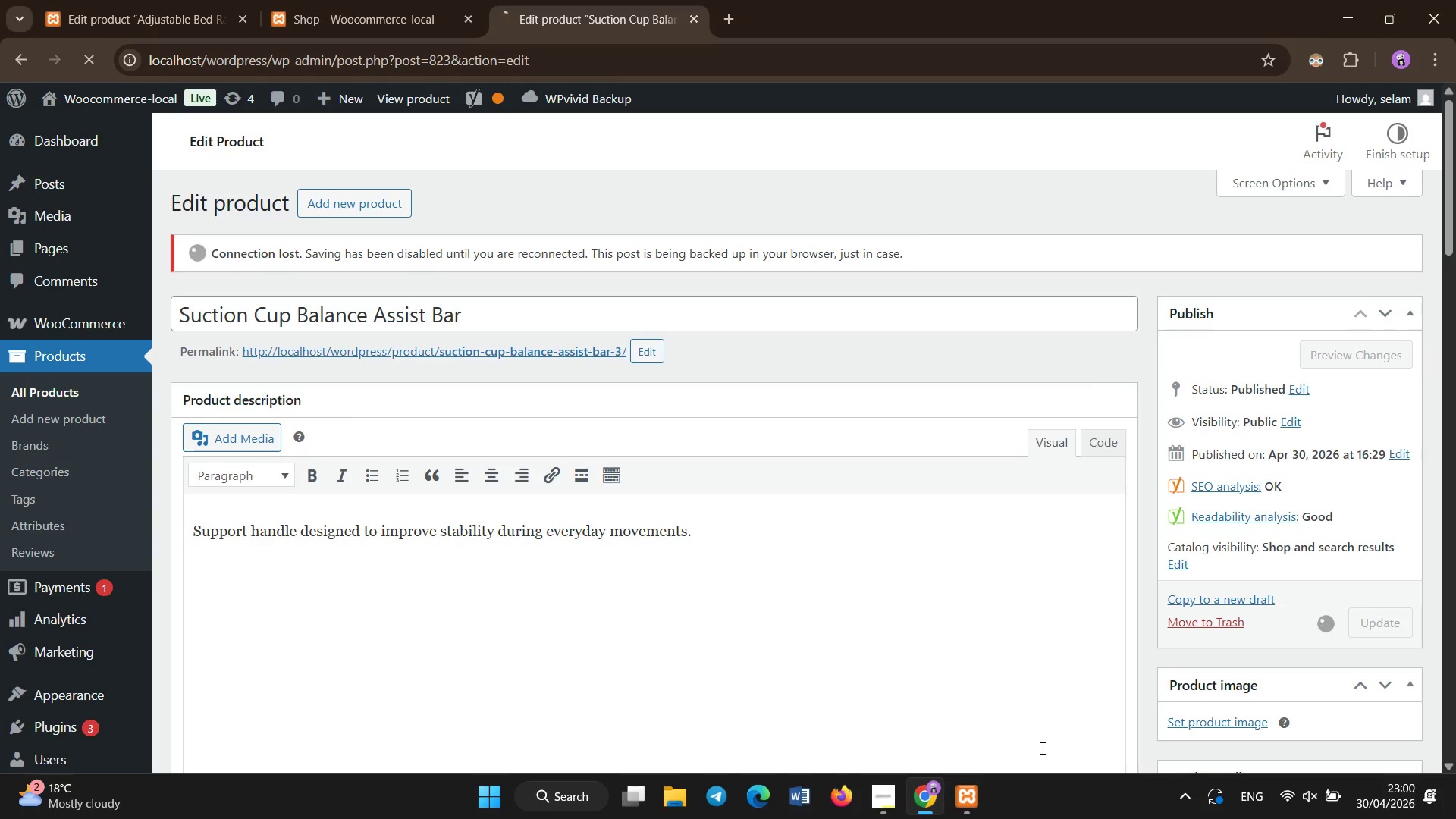 
left_click([971, 797])
 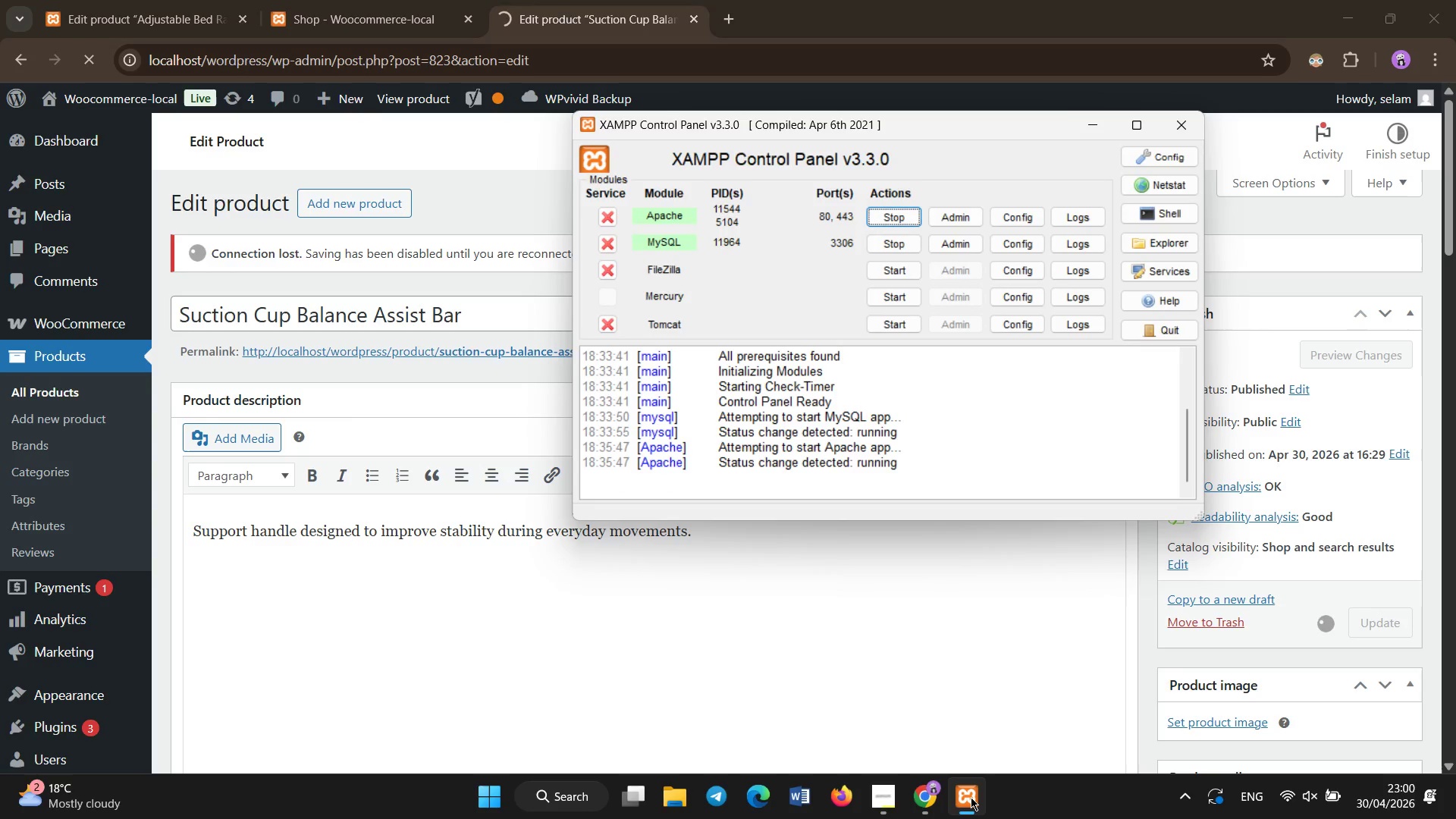 
left_click([971, 797])
 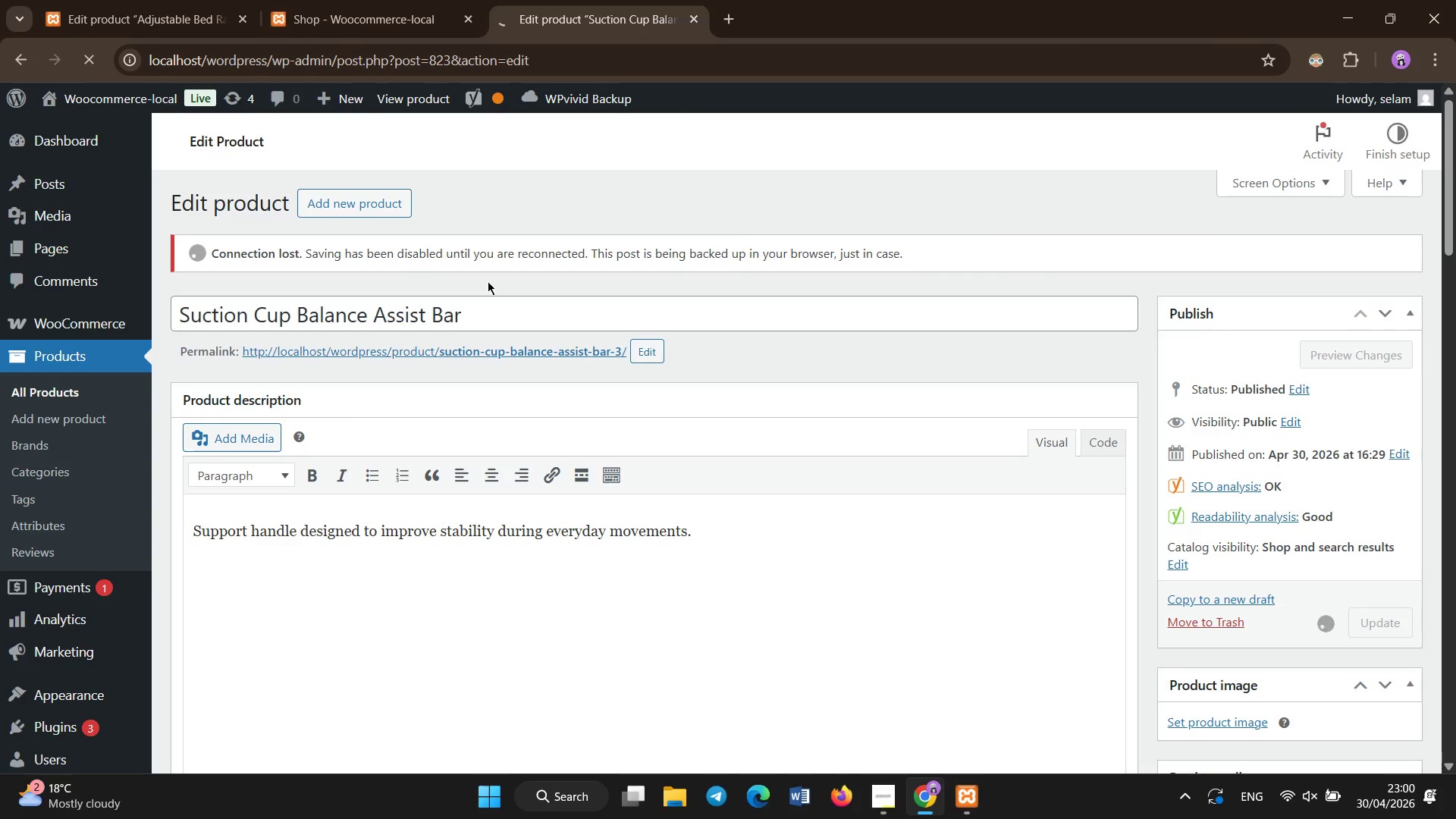 
left_click([93, 0])
 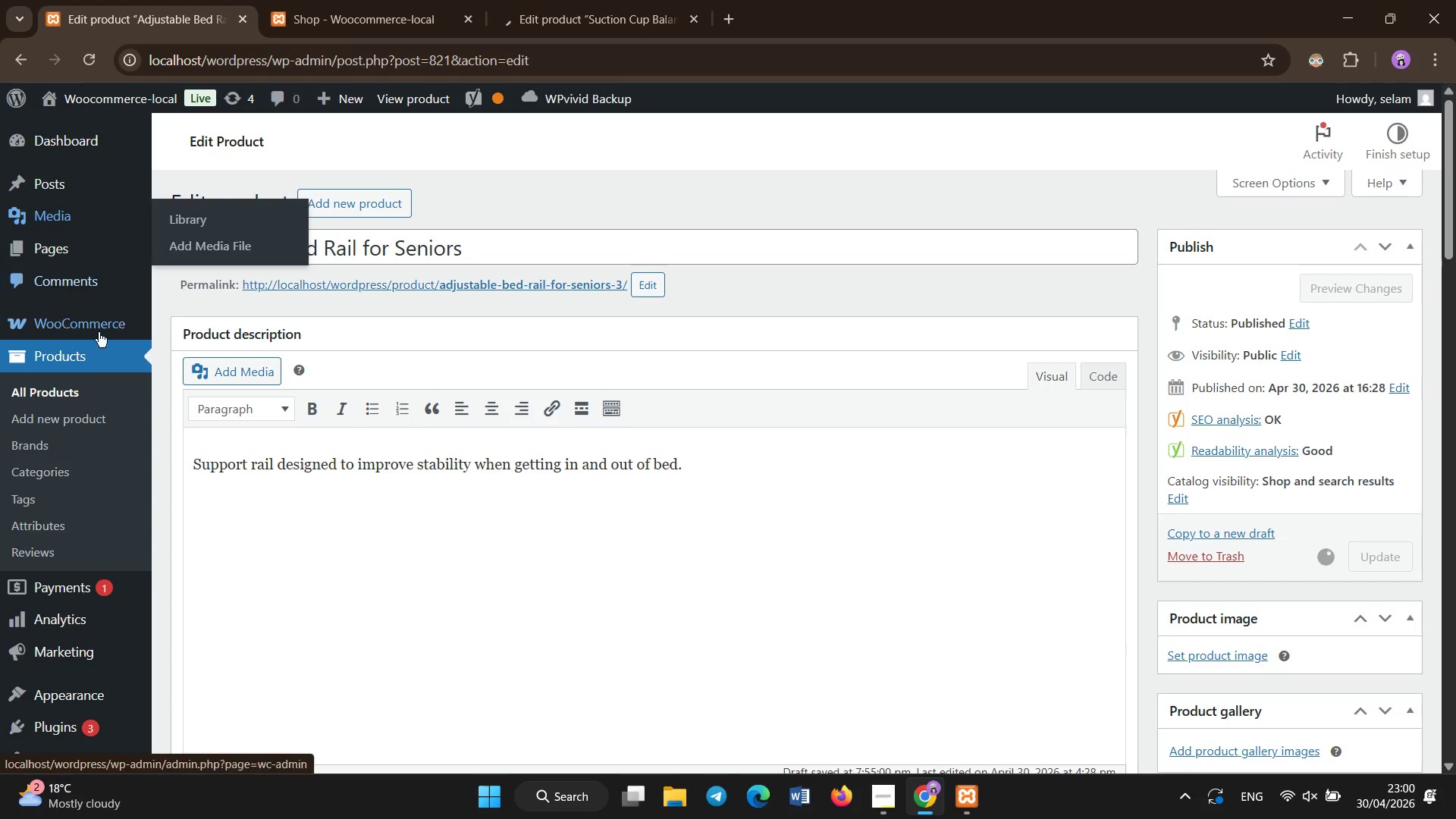 
left_click([55, 386])
 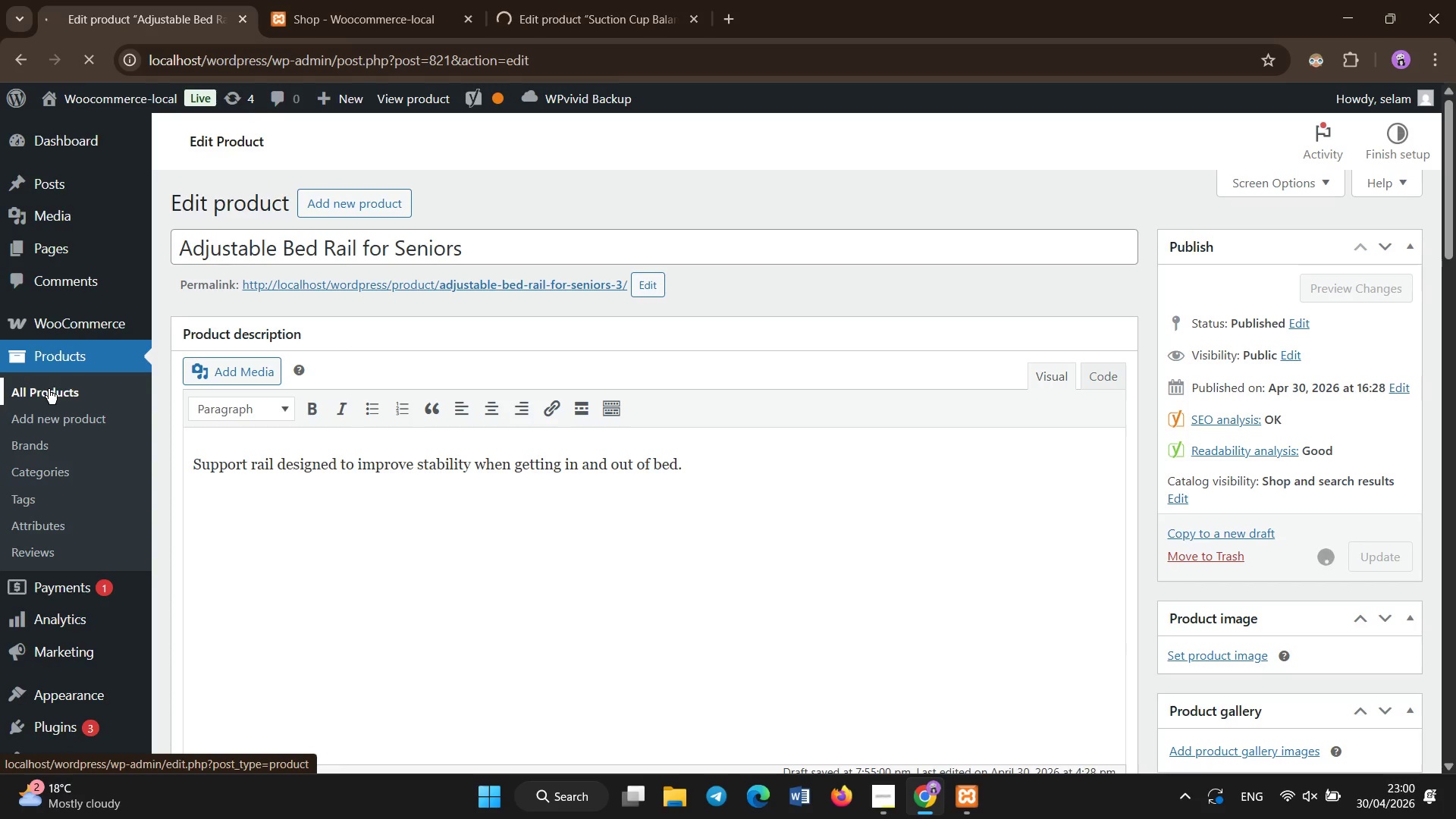 
wait(5.41)
 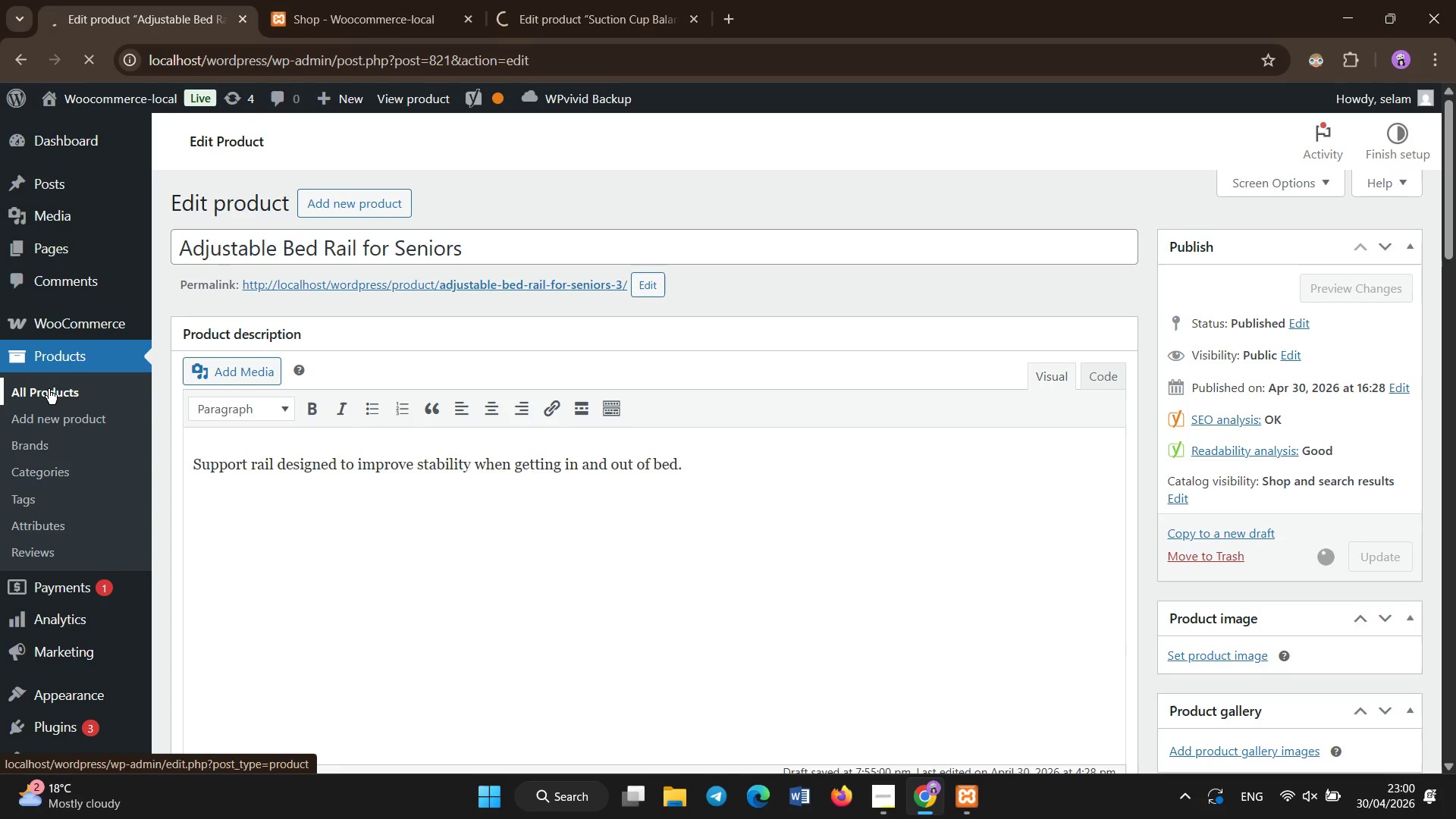 
left_click([528, 0])
 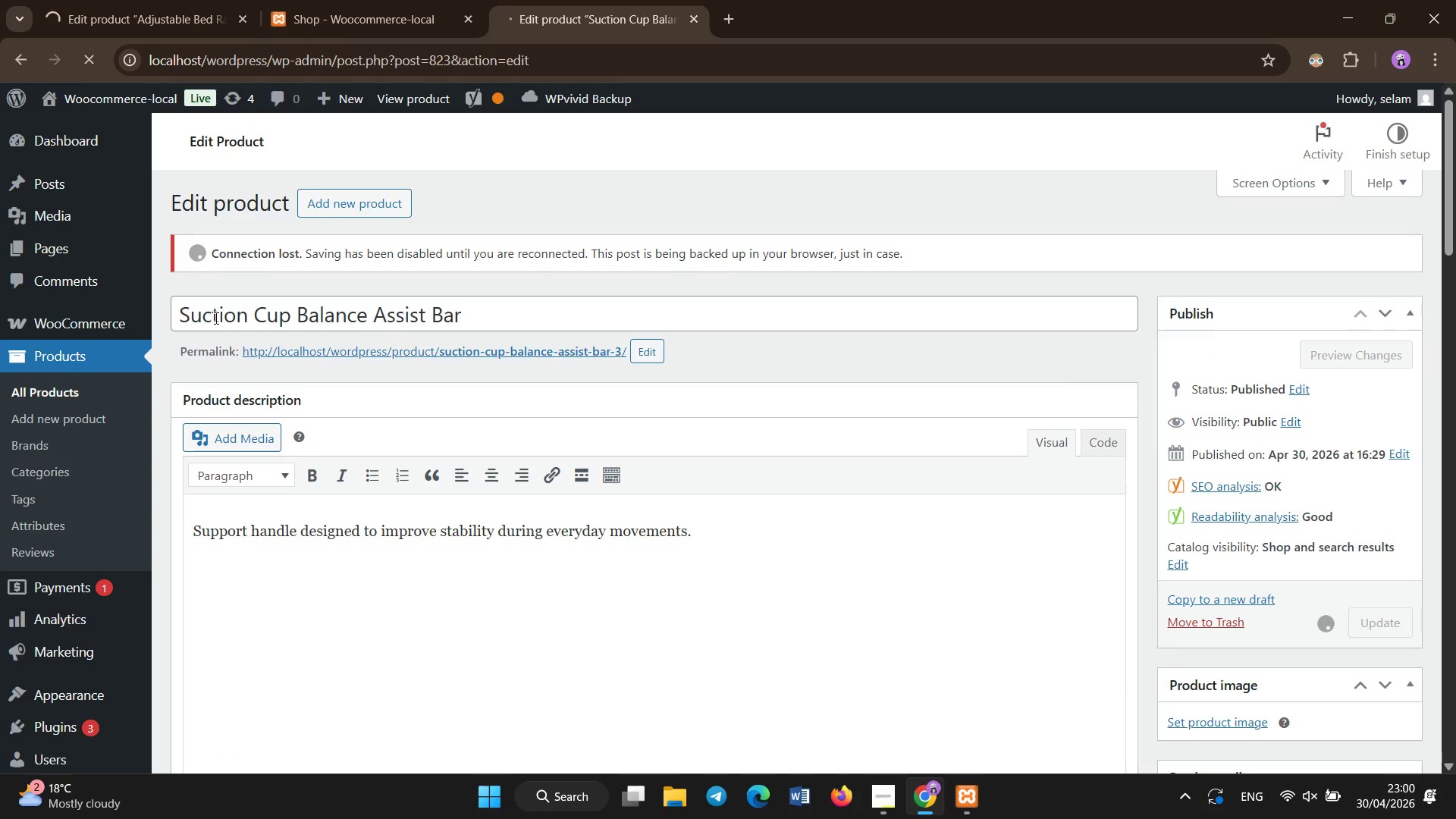 
left_click([142, 5])
 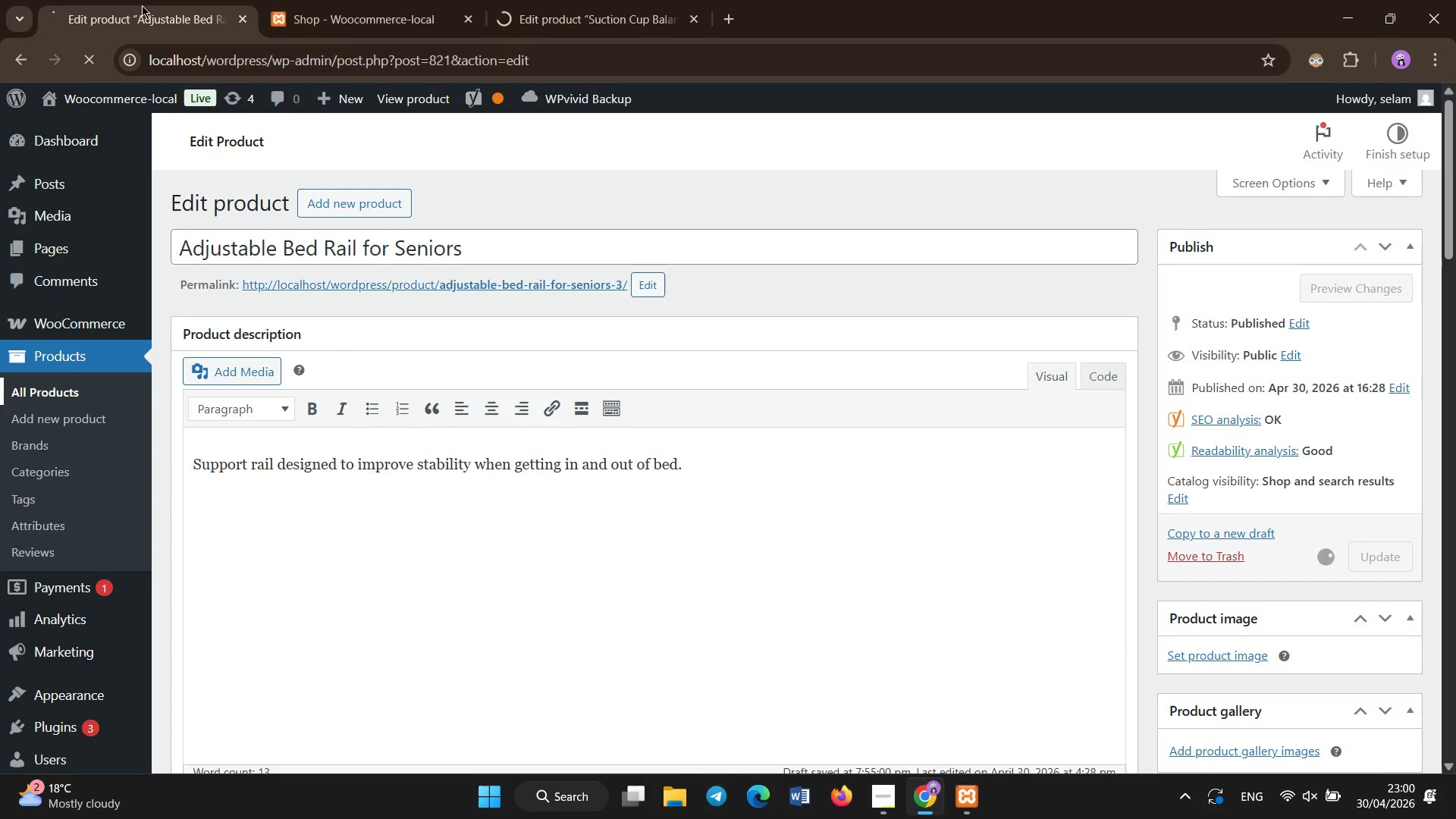 
wait(6.91)
 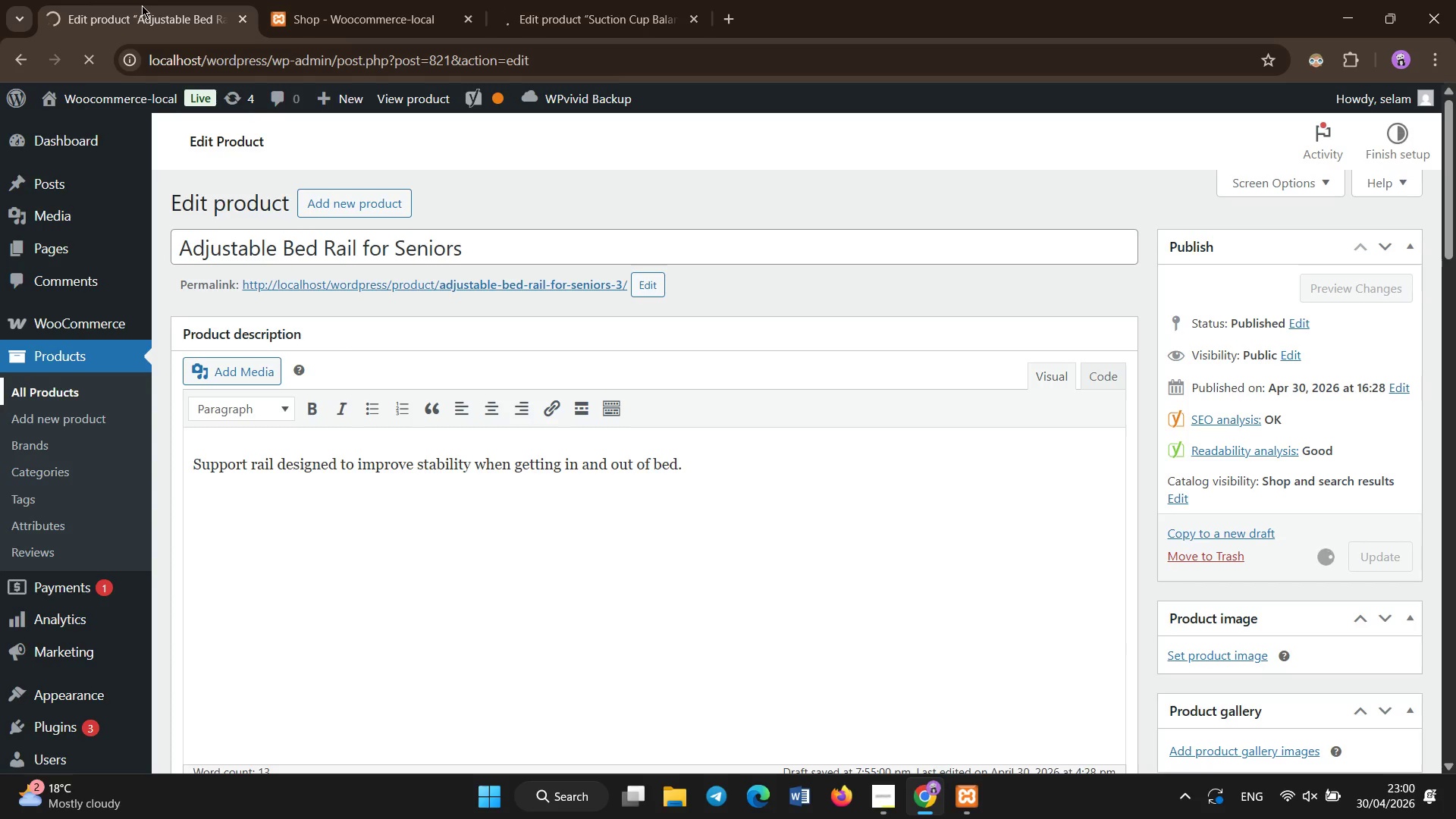 
left_click([56, 394])
 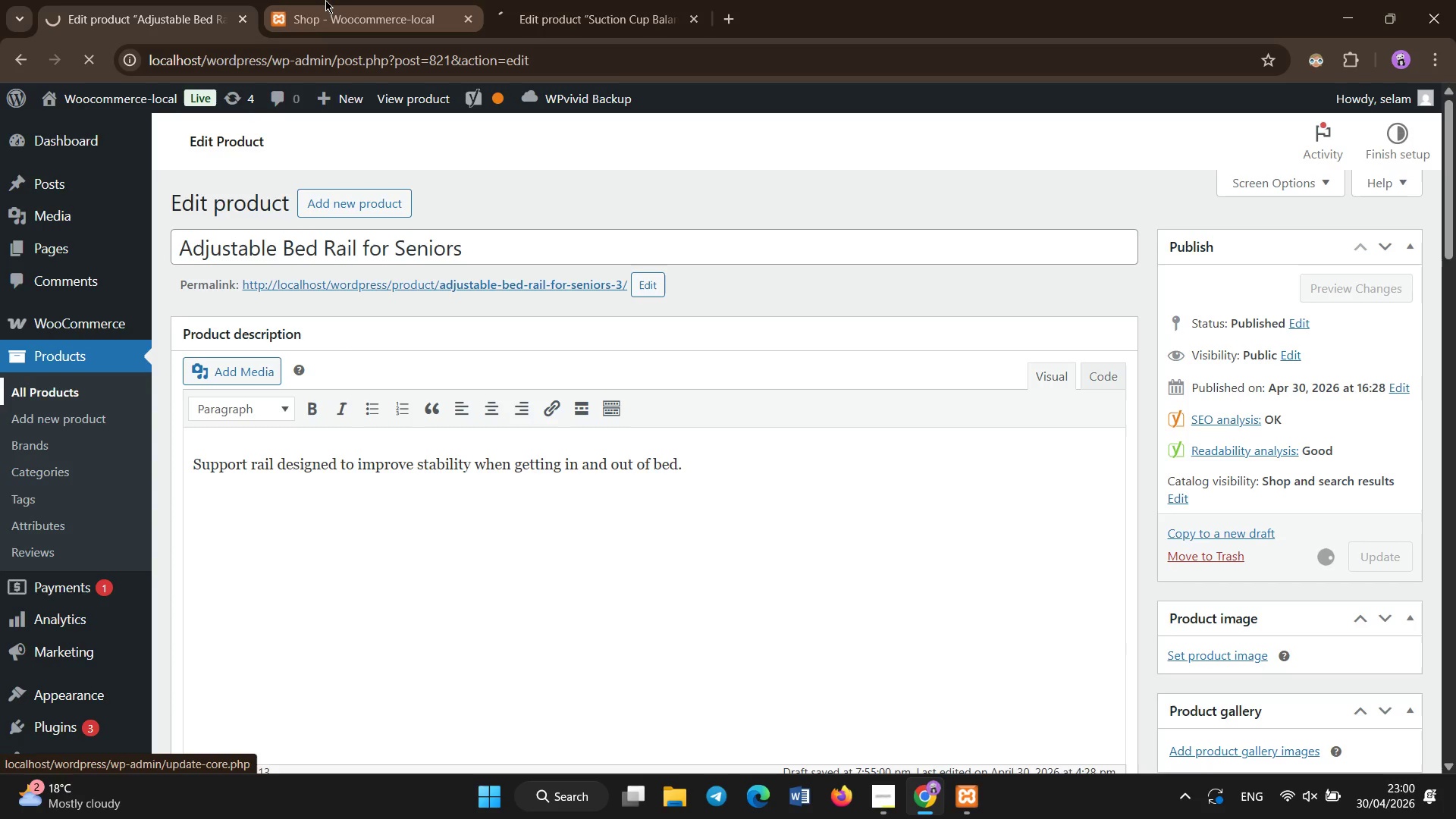 
left_click([325, 0])
 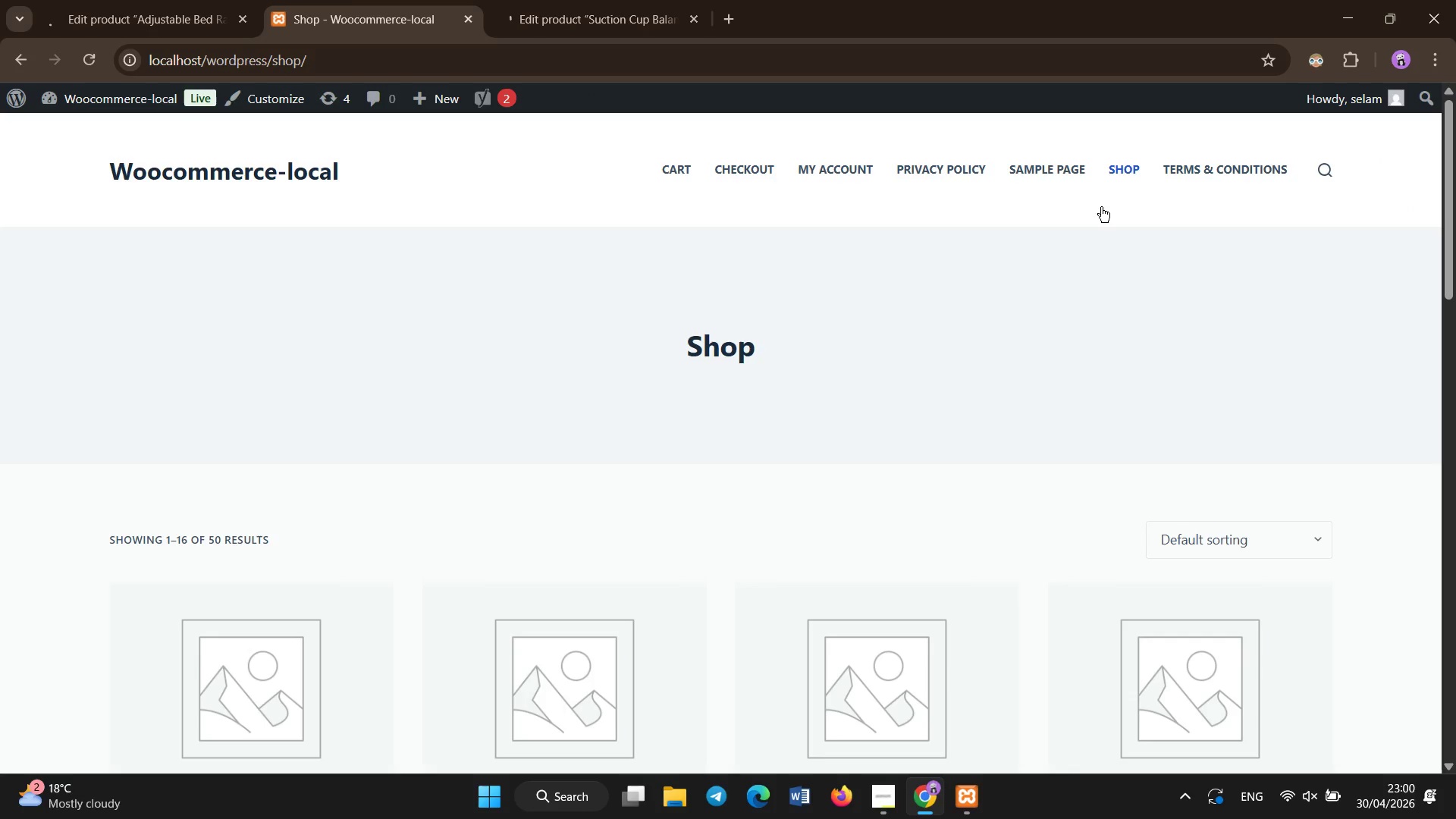 
left_click([1132, 169])
 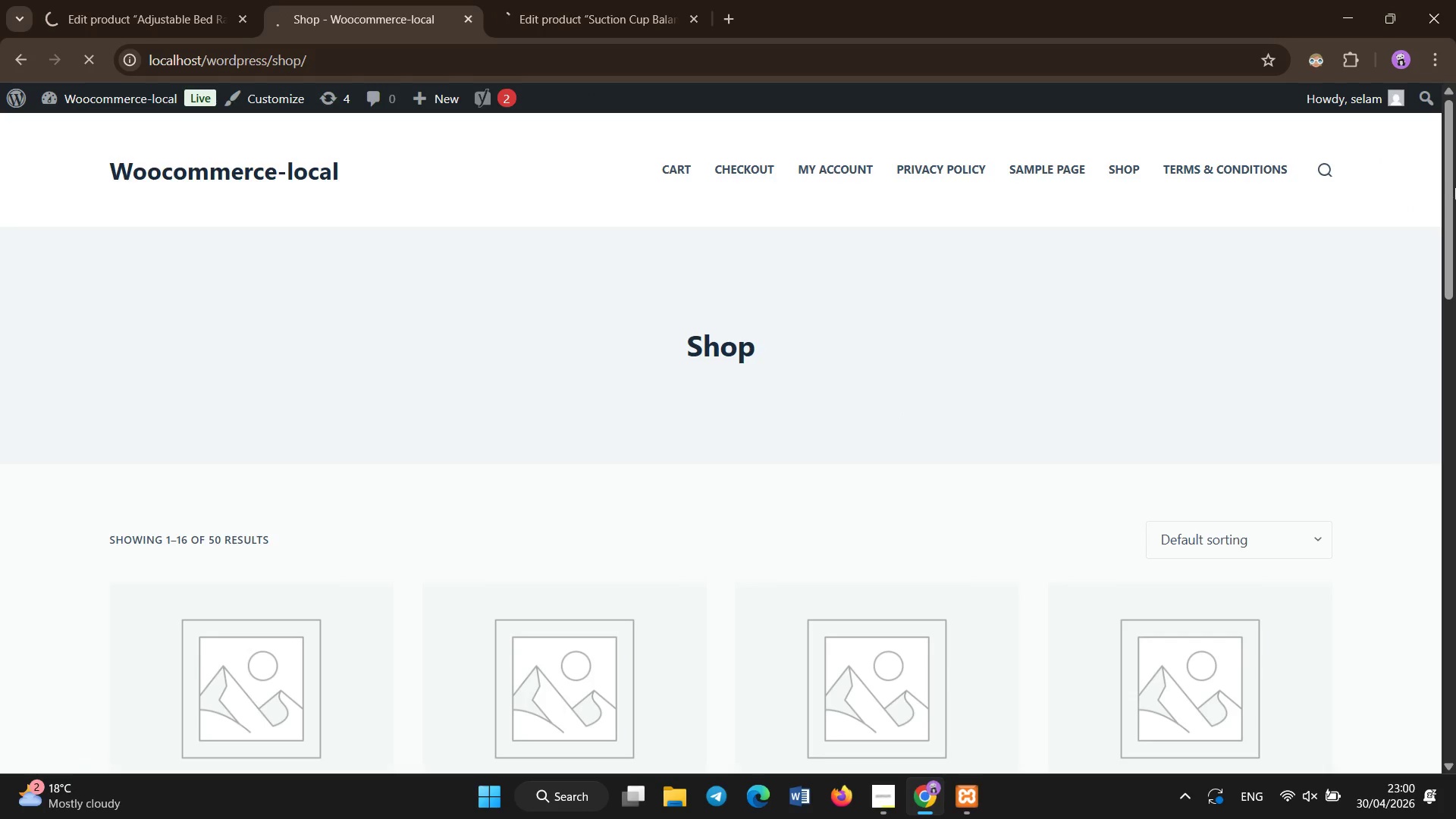 
left_click_drag(start_coordinate=[1455, 116], to_coordinate=[1455, 245])
 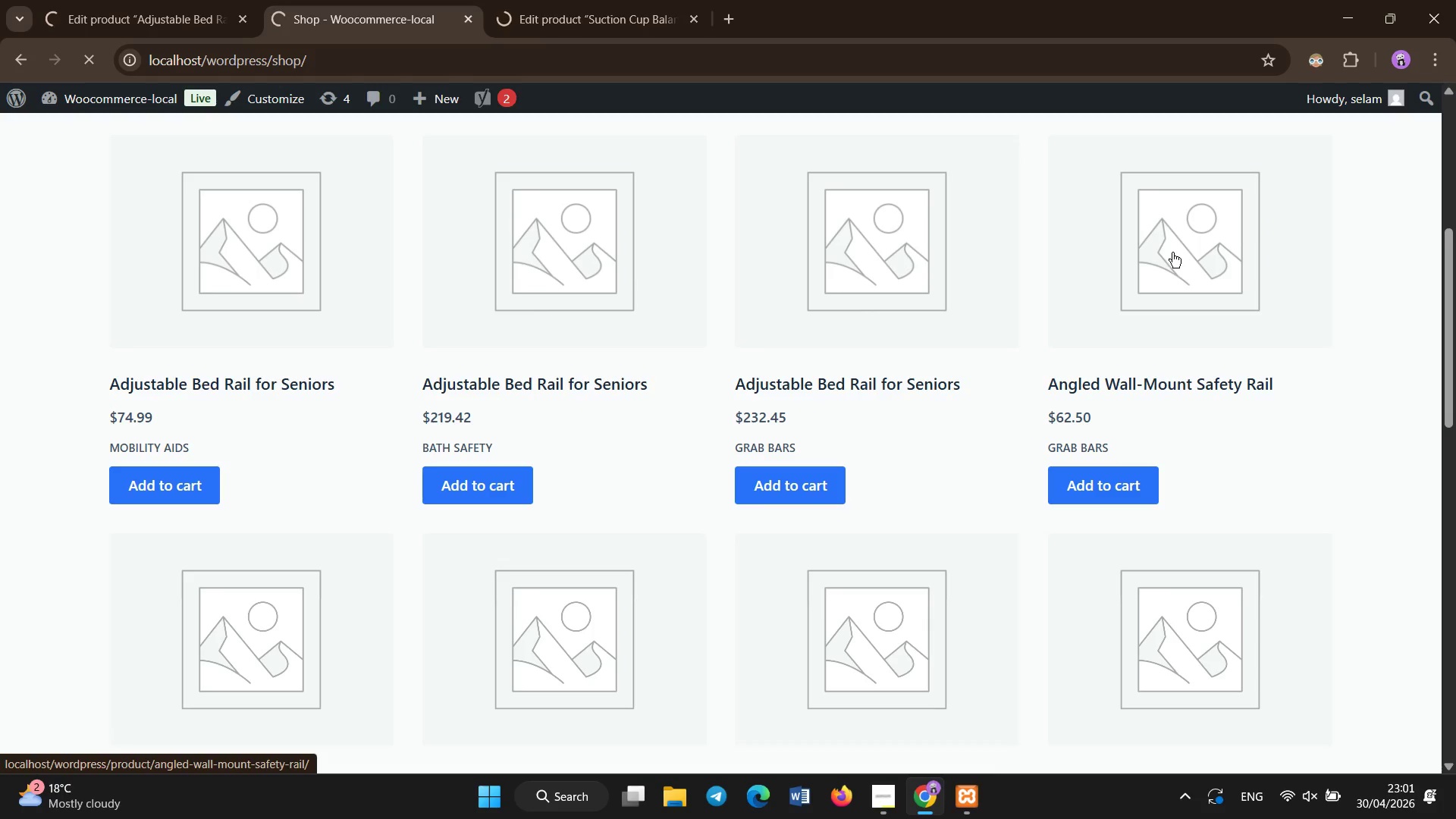 
left_click([1172, 253])
 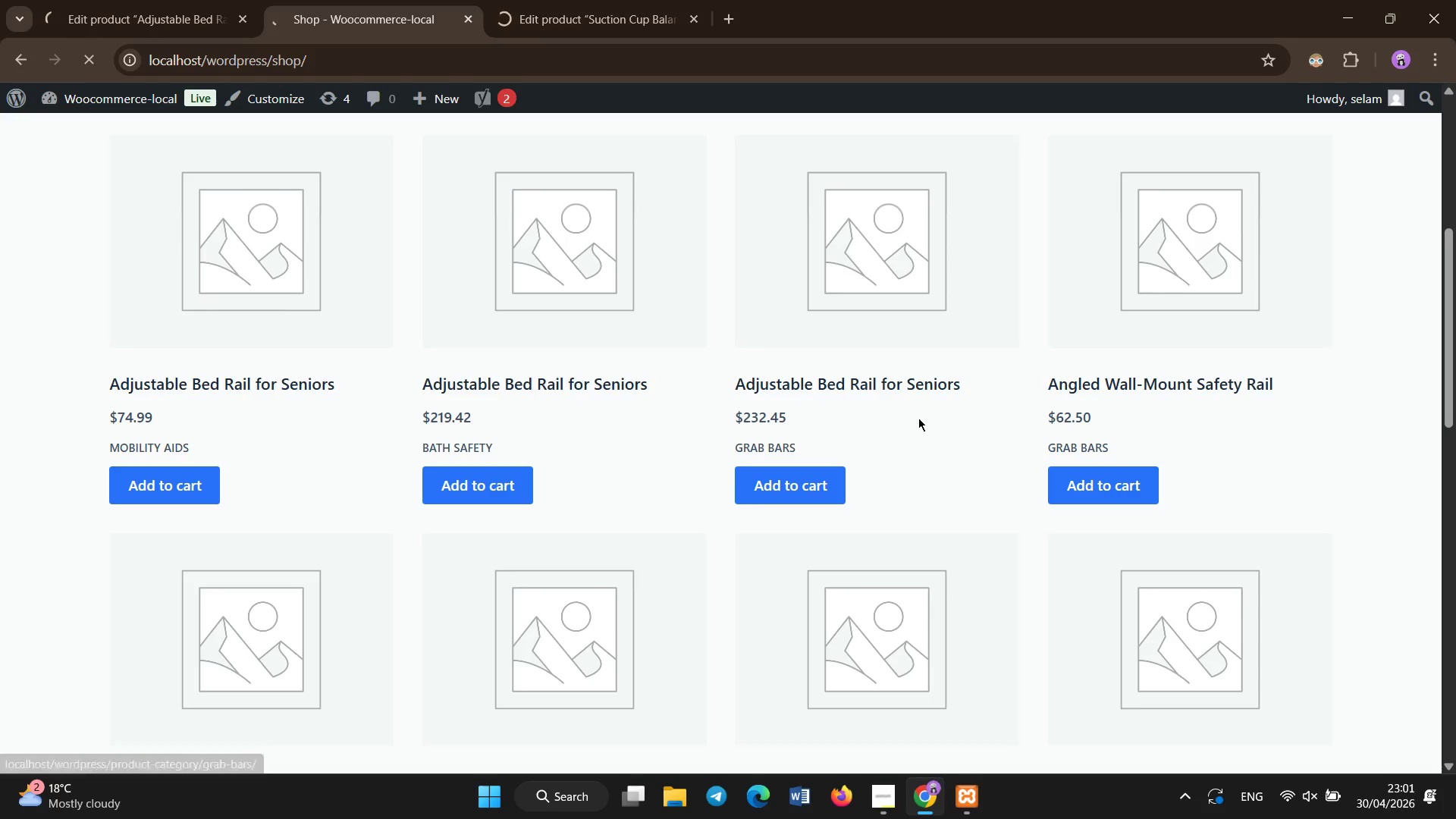 
wait(5.23)
 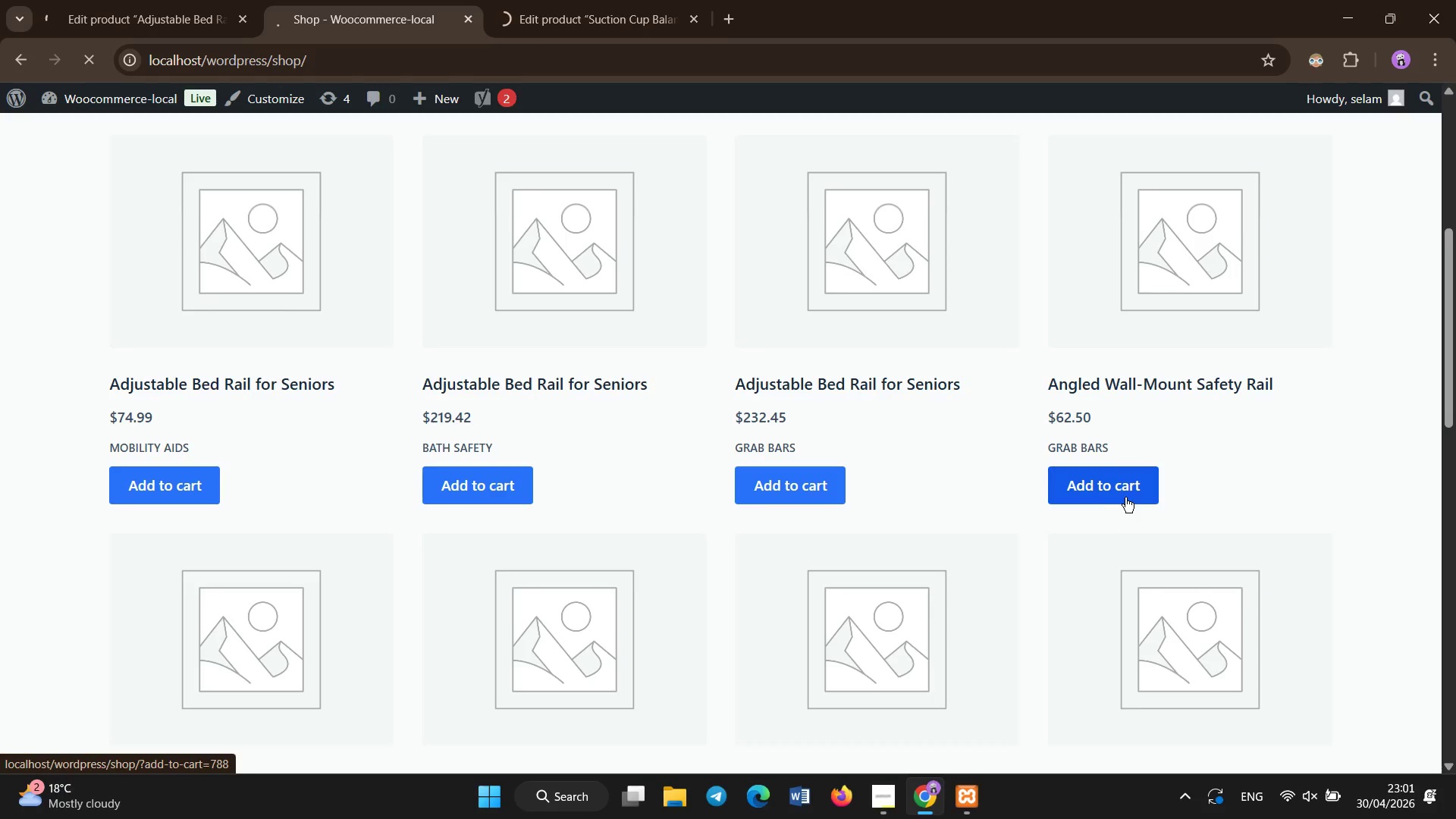 
left_click([563, 0])
 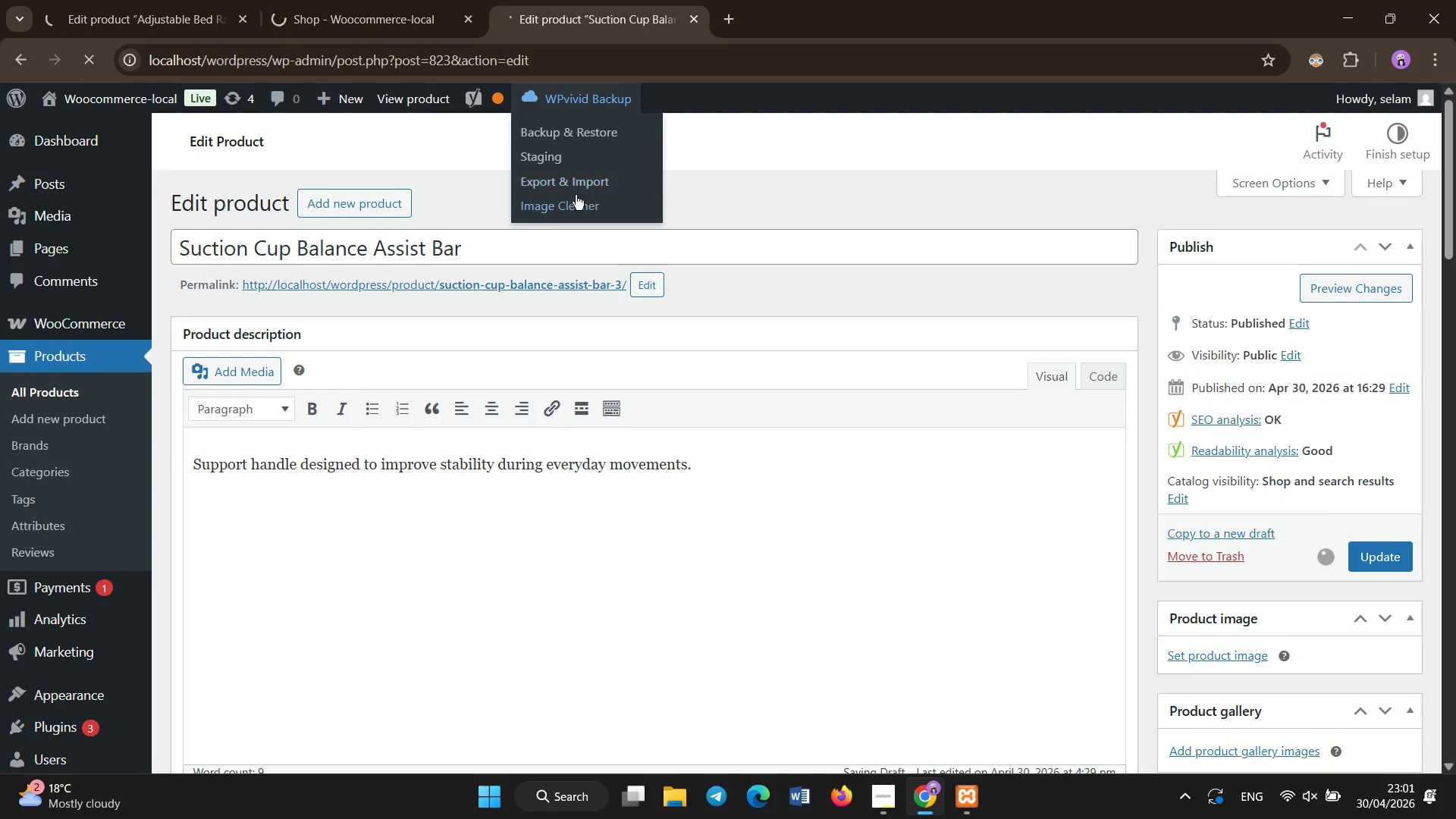 
left_click([695, 165])
 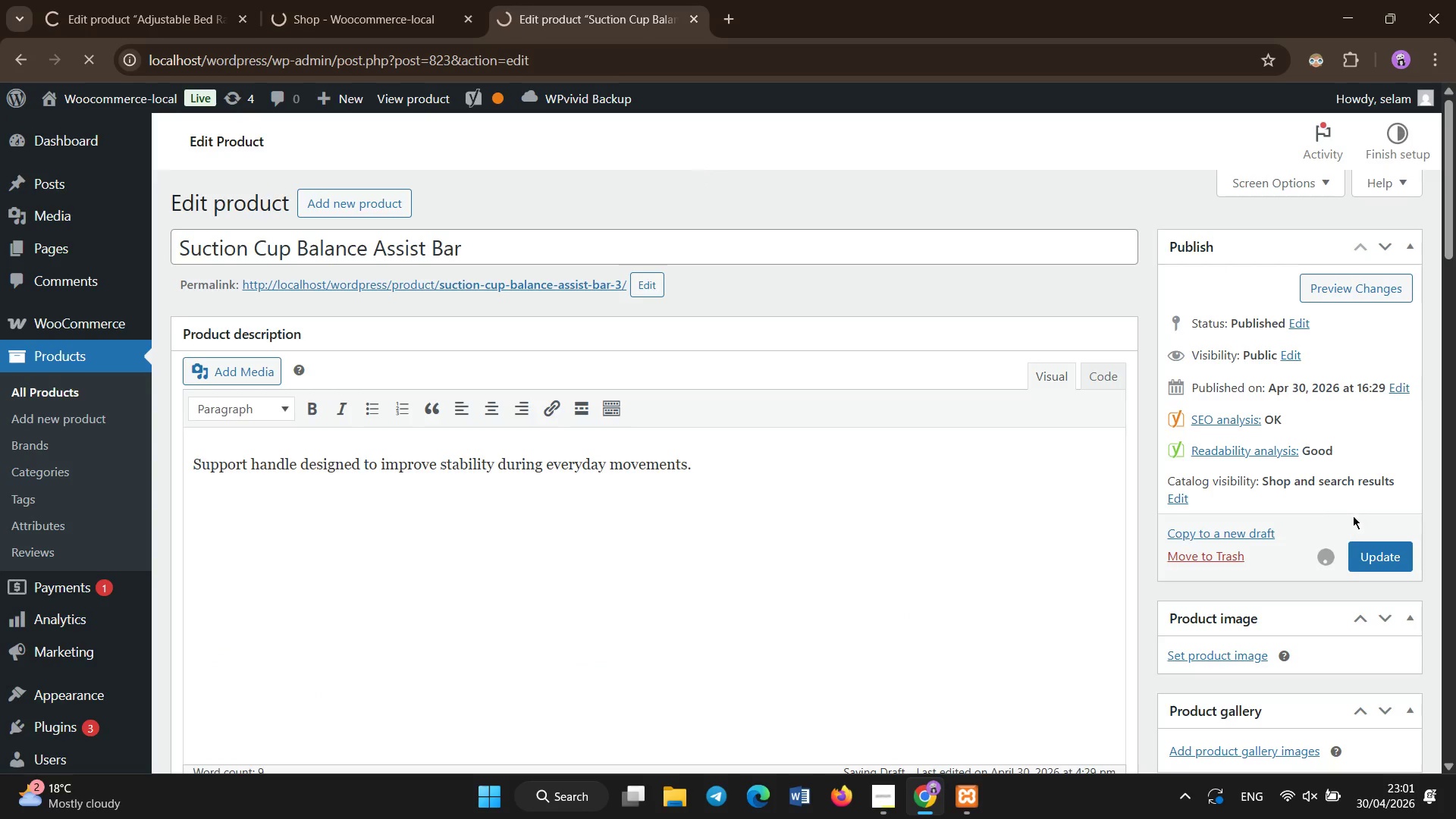 
left_click([1362, 570])
 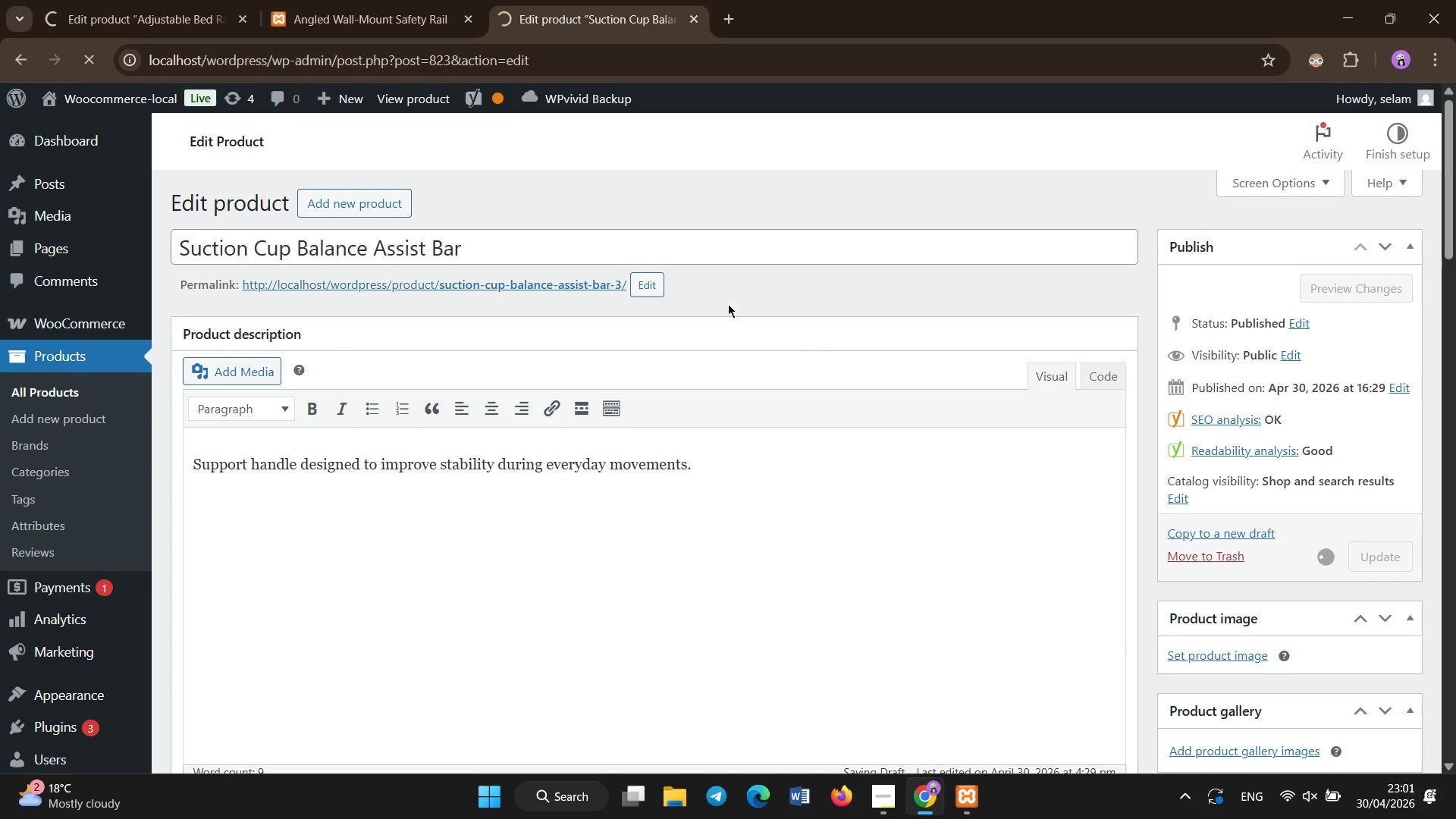 
left_click([406, 0])
 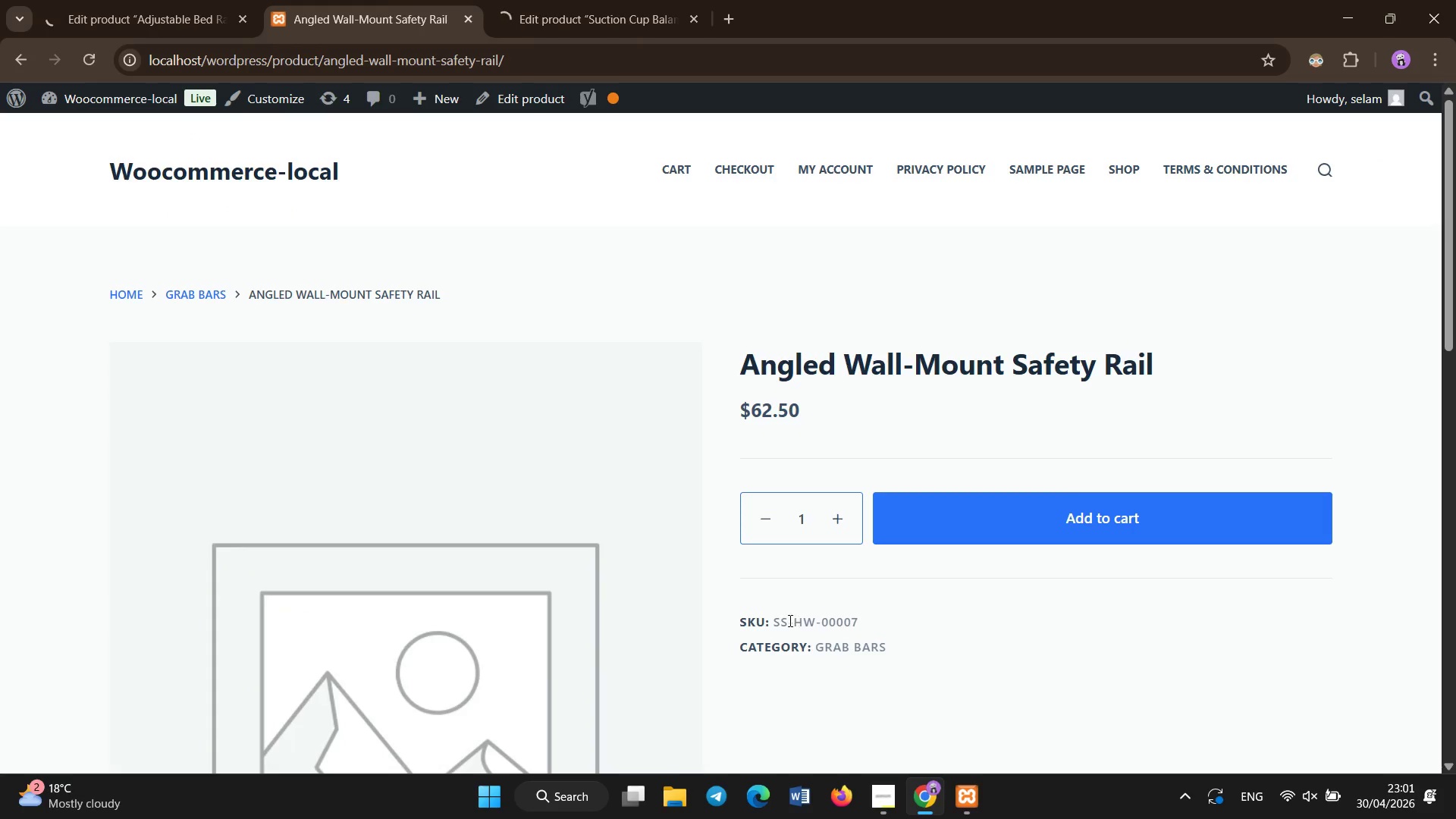 
scroll: coordinate [761, 554], scroll_direction: down, amount: 9.0
 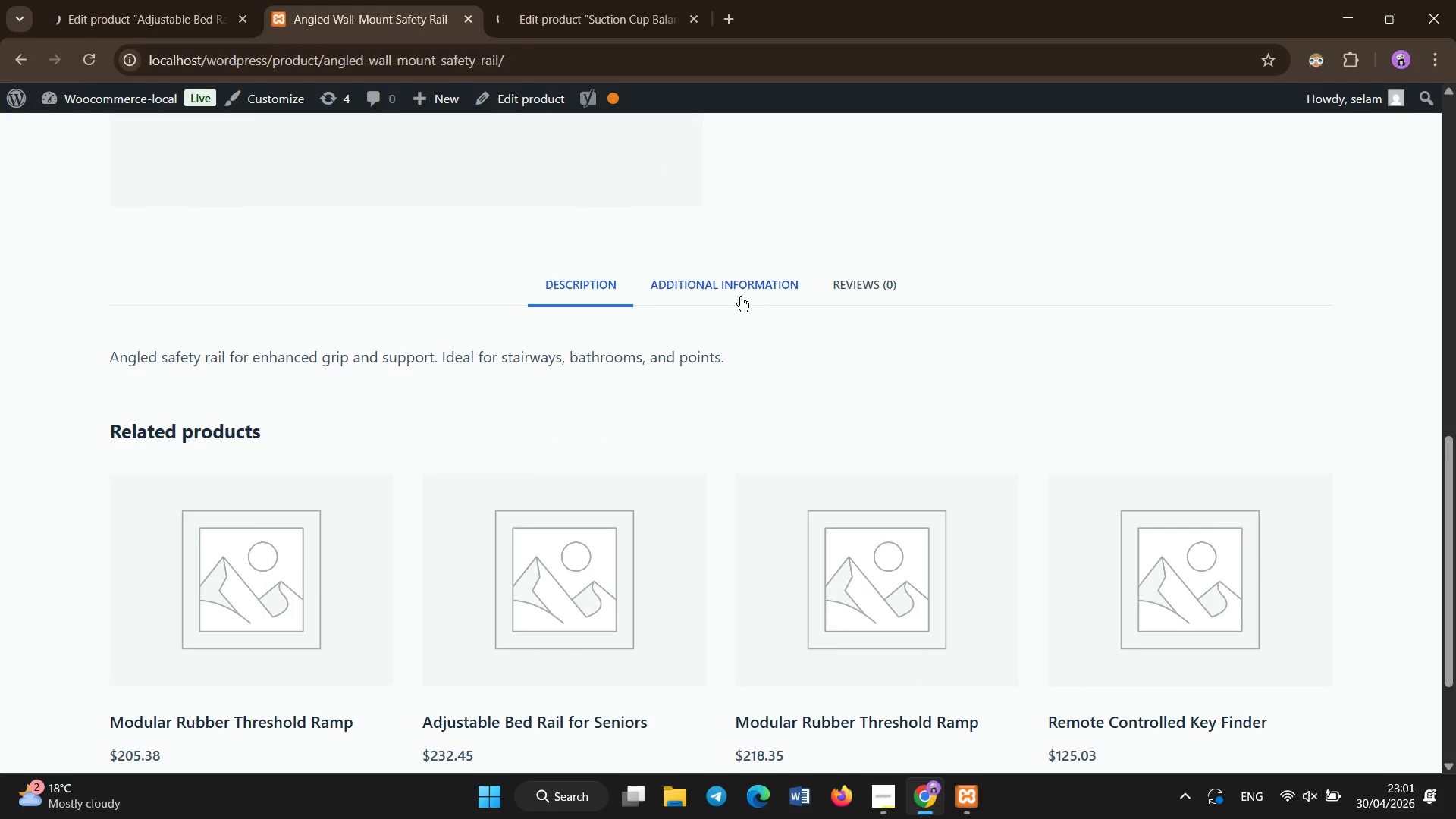 
left_click([740, 286])
 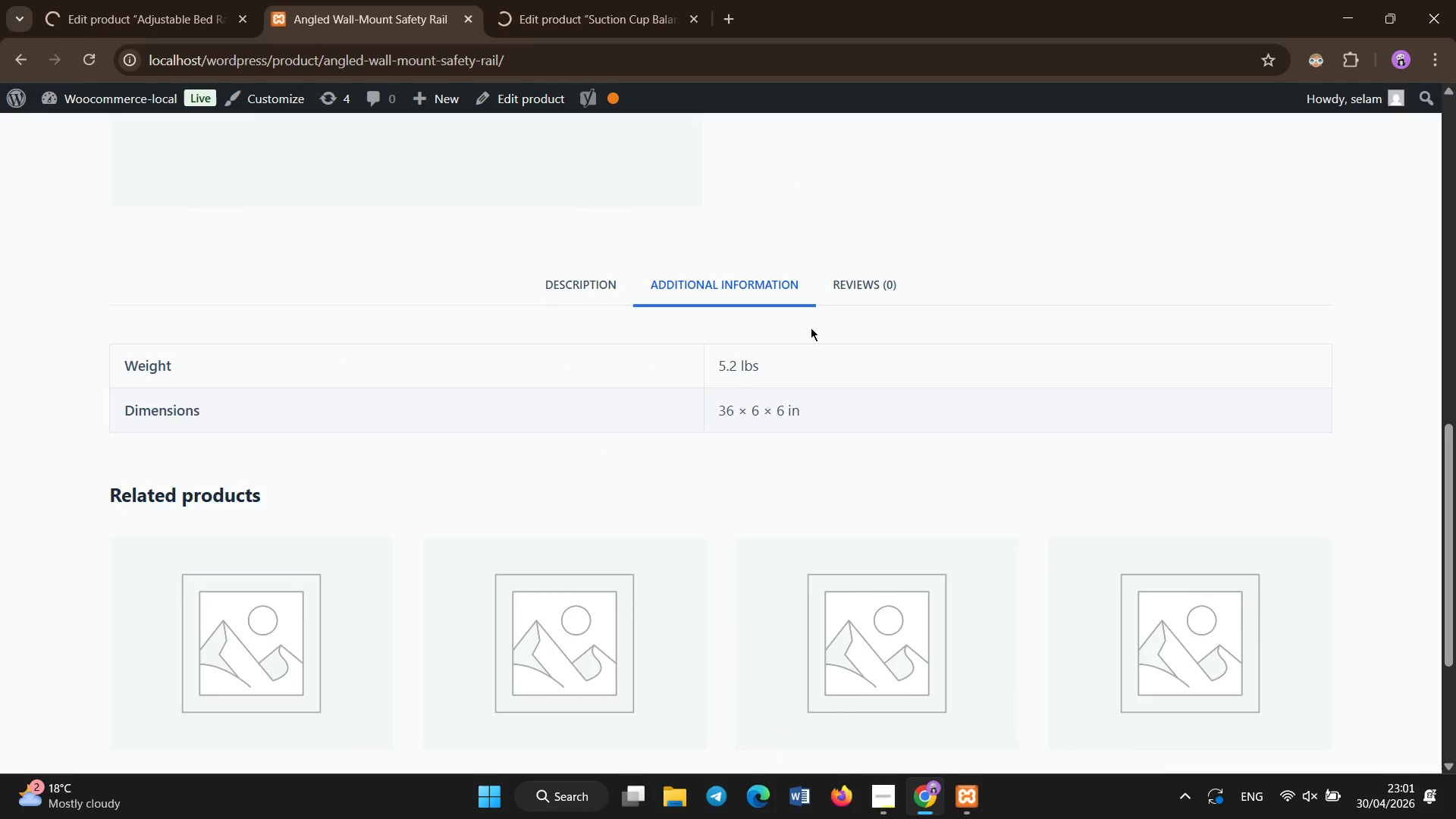 
left_click([846, 285])
 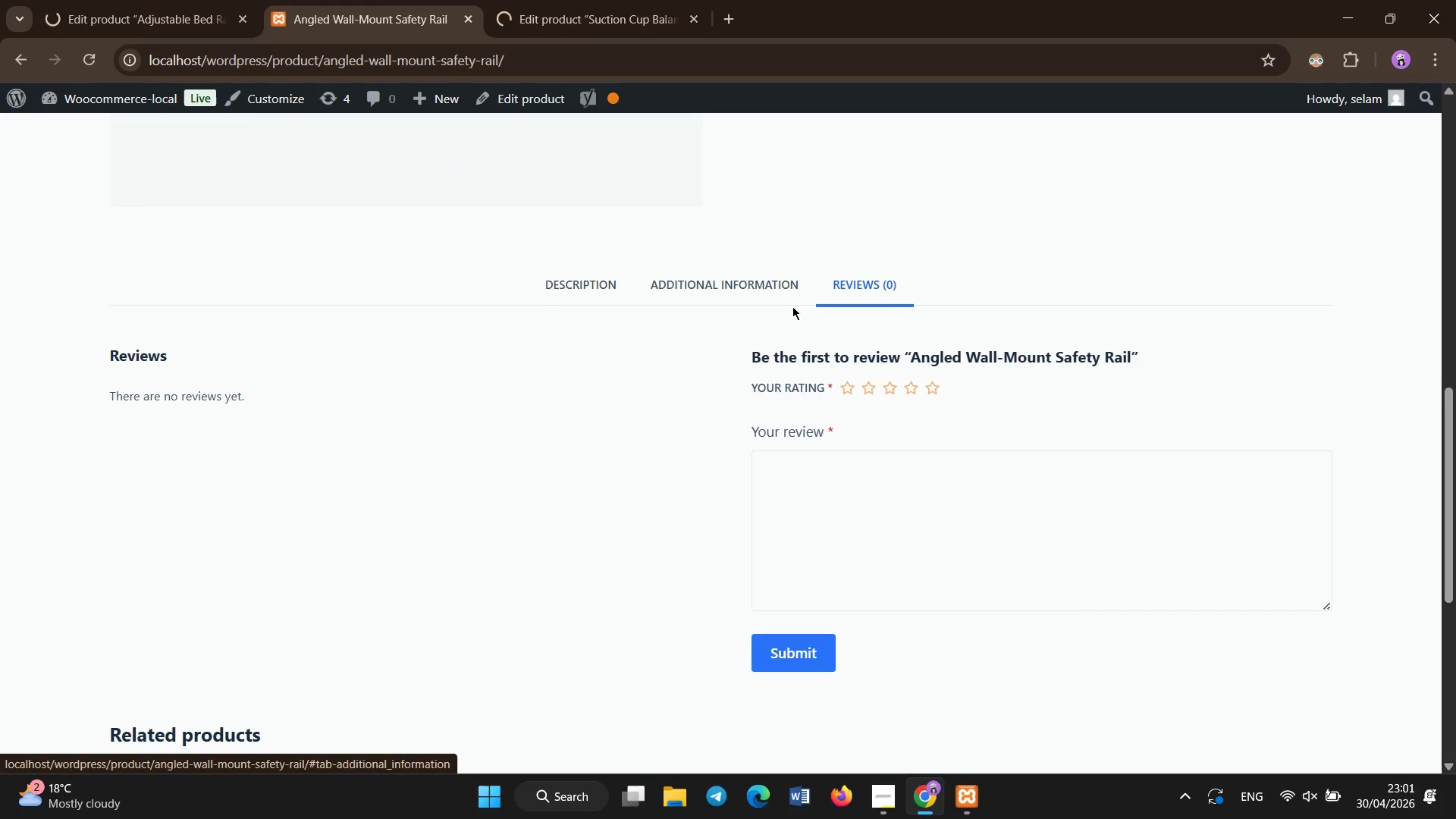 
left_click([735, 291])
 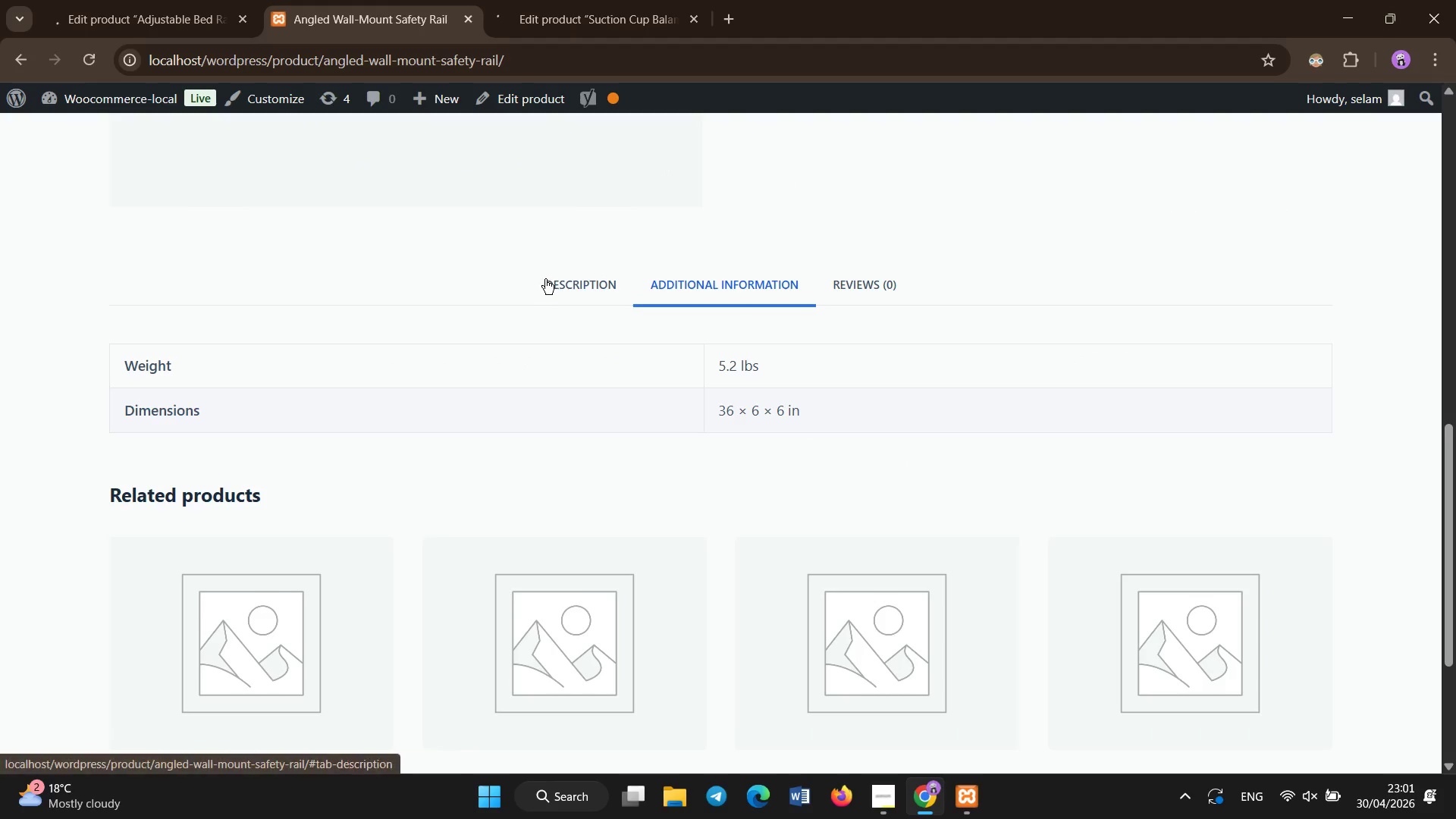 
left_click([545, 279])
 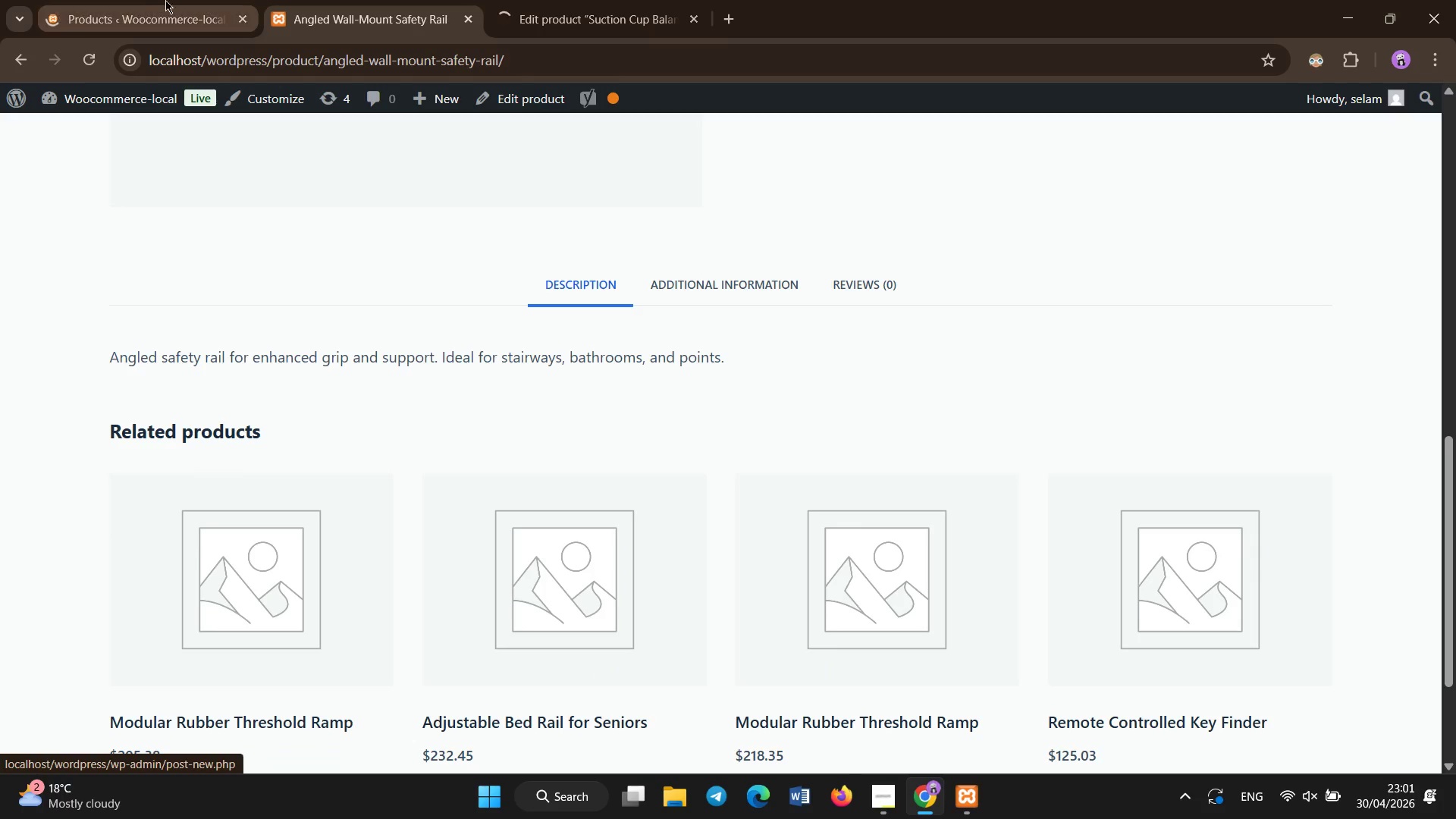 
left_click([144, 0])
 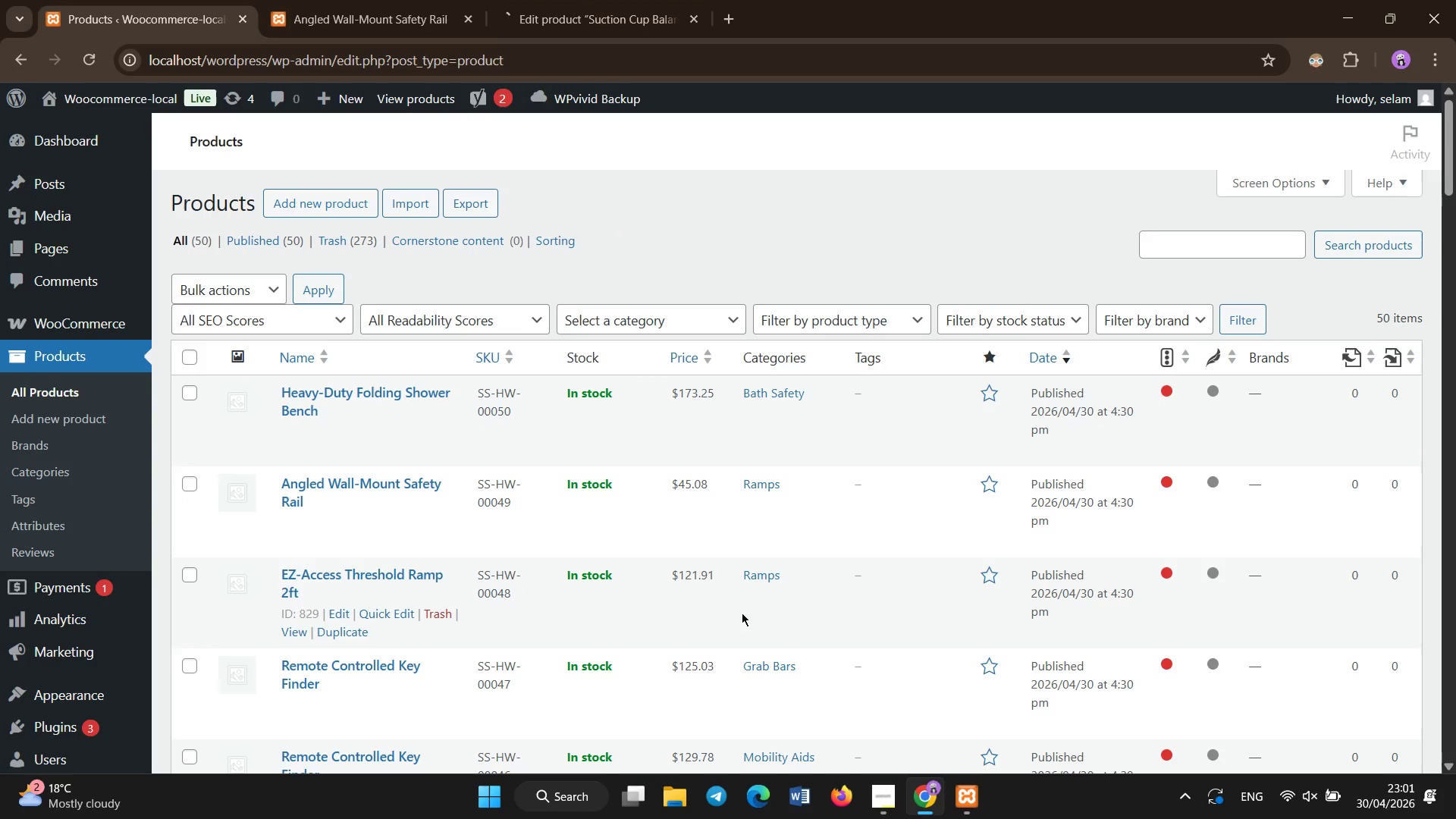 
scroll: coordinate [739, 597], scroll_direction: down, amount: 2.0
 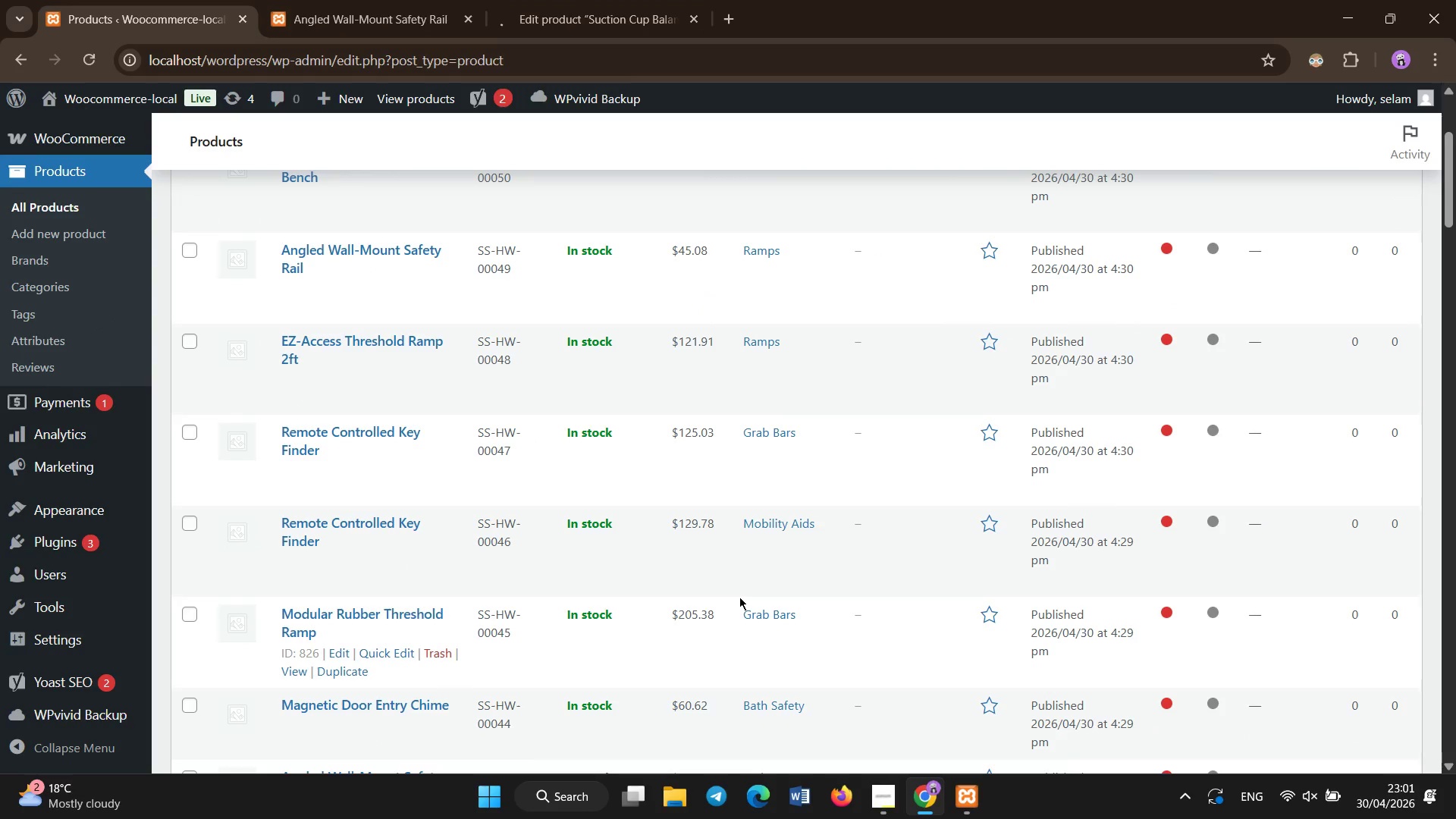 
scroll: coordinate [739, 597], scroll_direction: none, amount: 0.0
 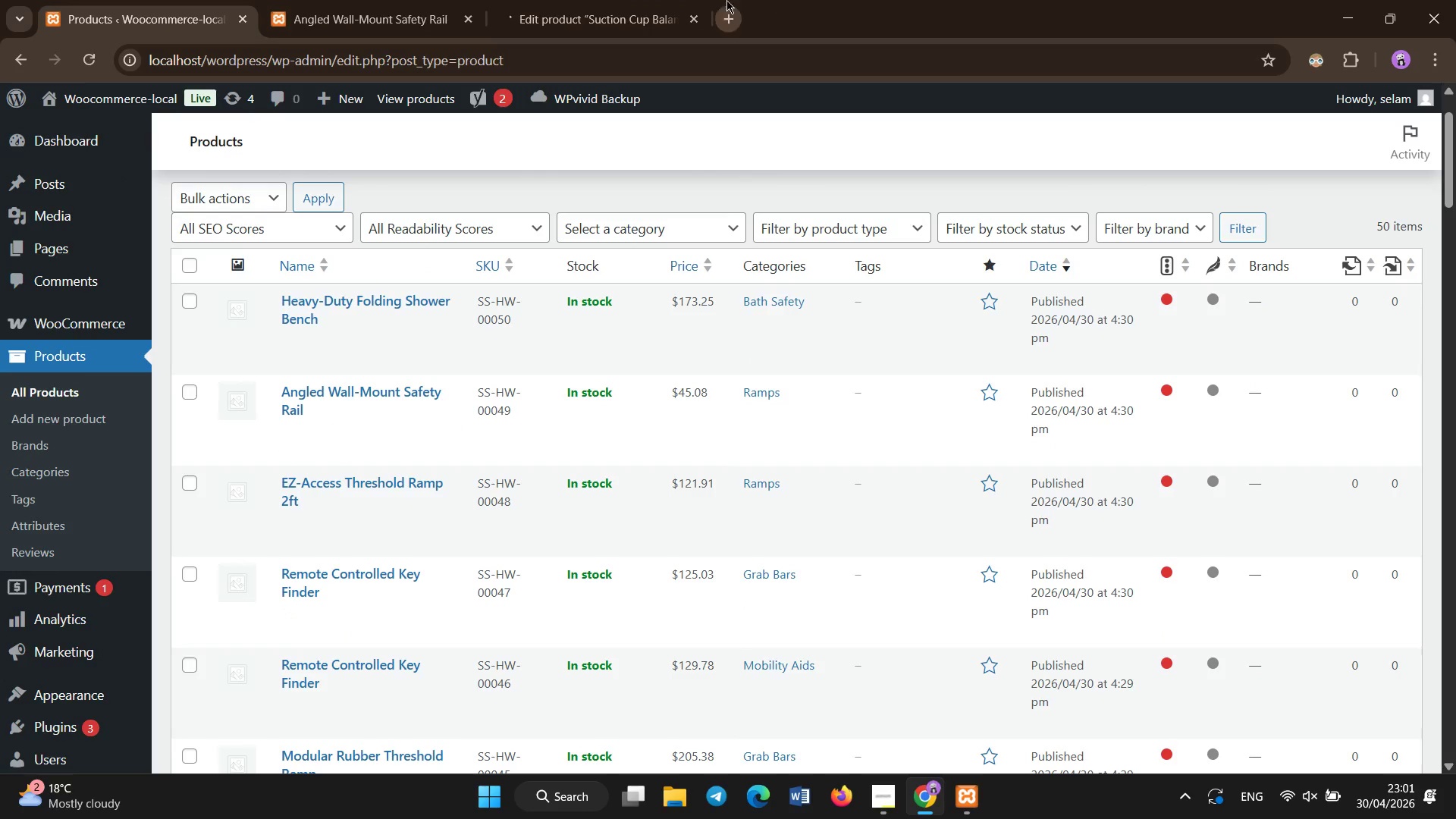 
left_click([623, 0])
 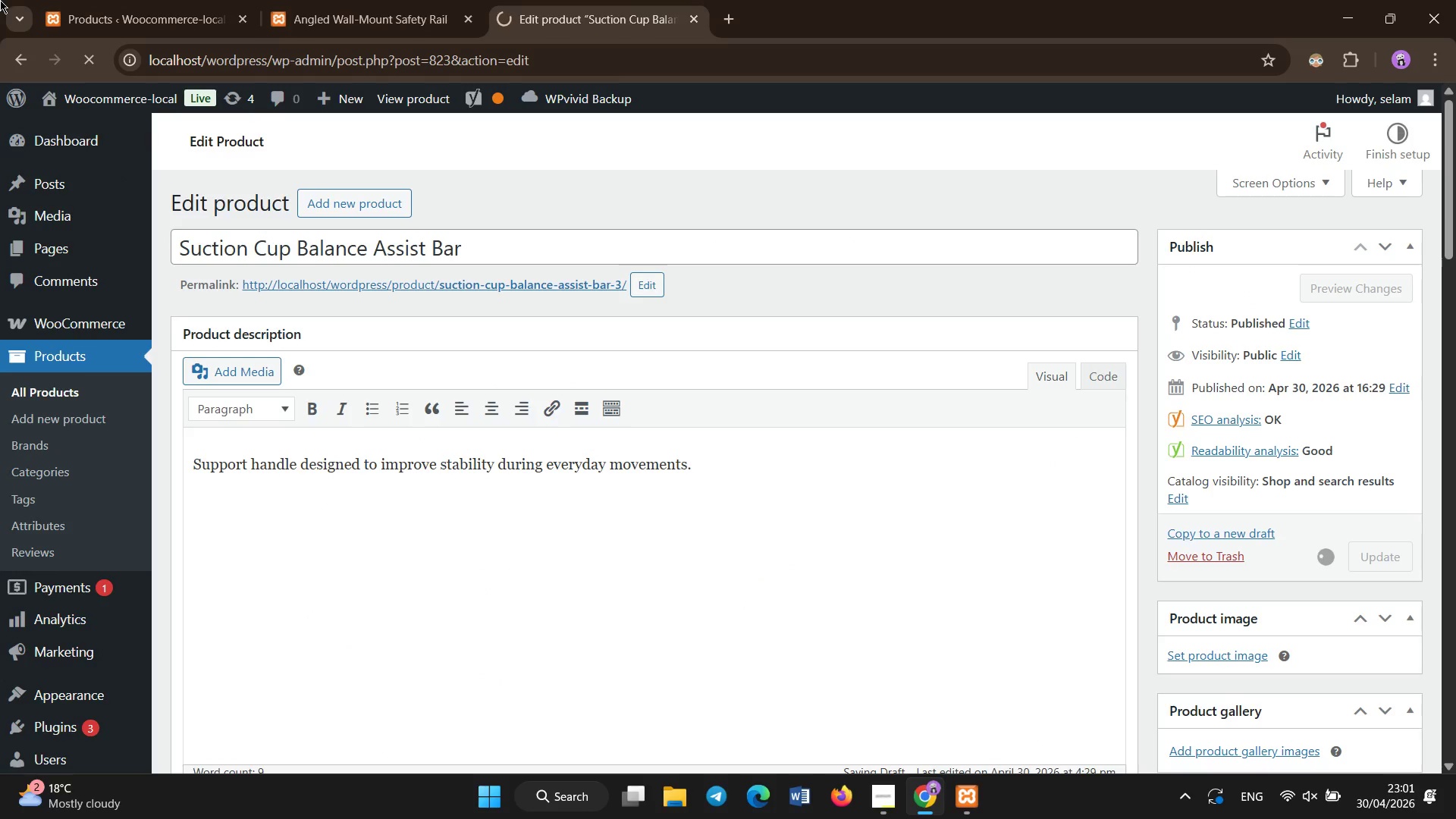 
left_click([140, 0])
 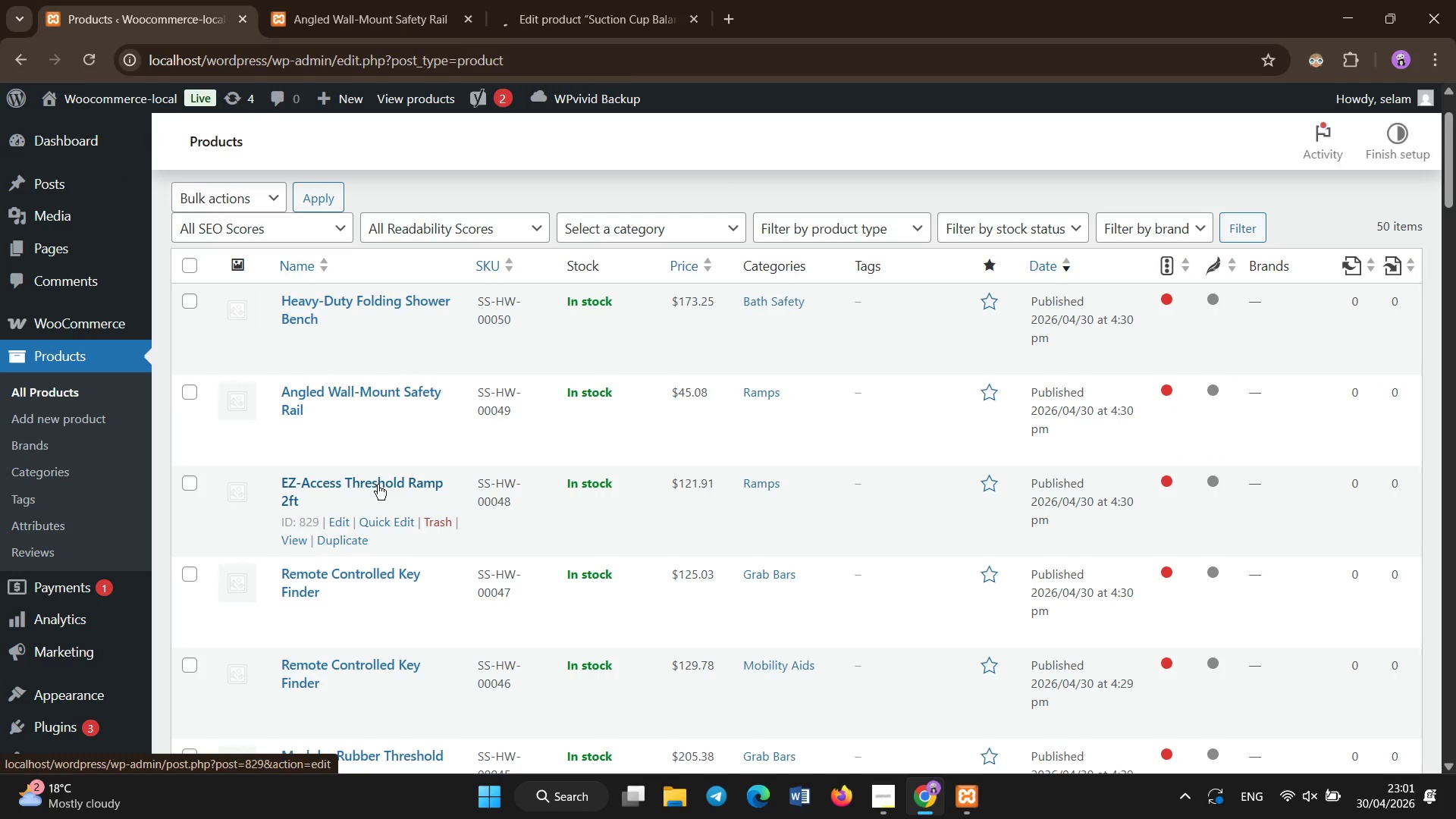 
left_click([687, 0])
 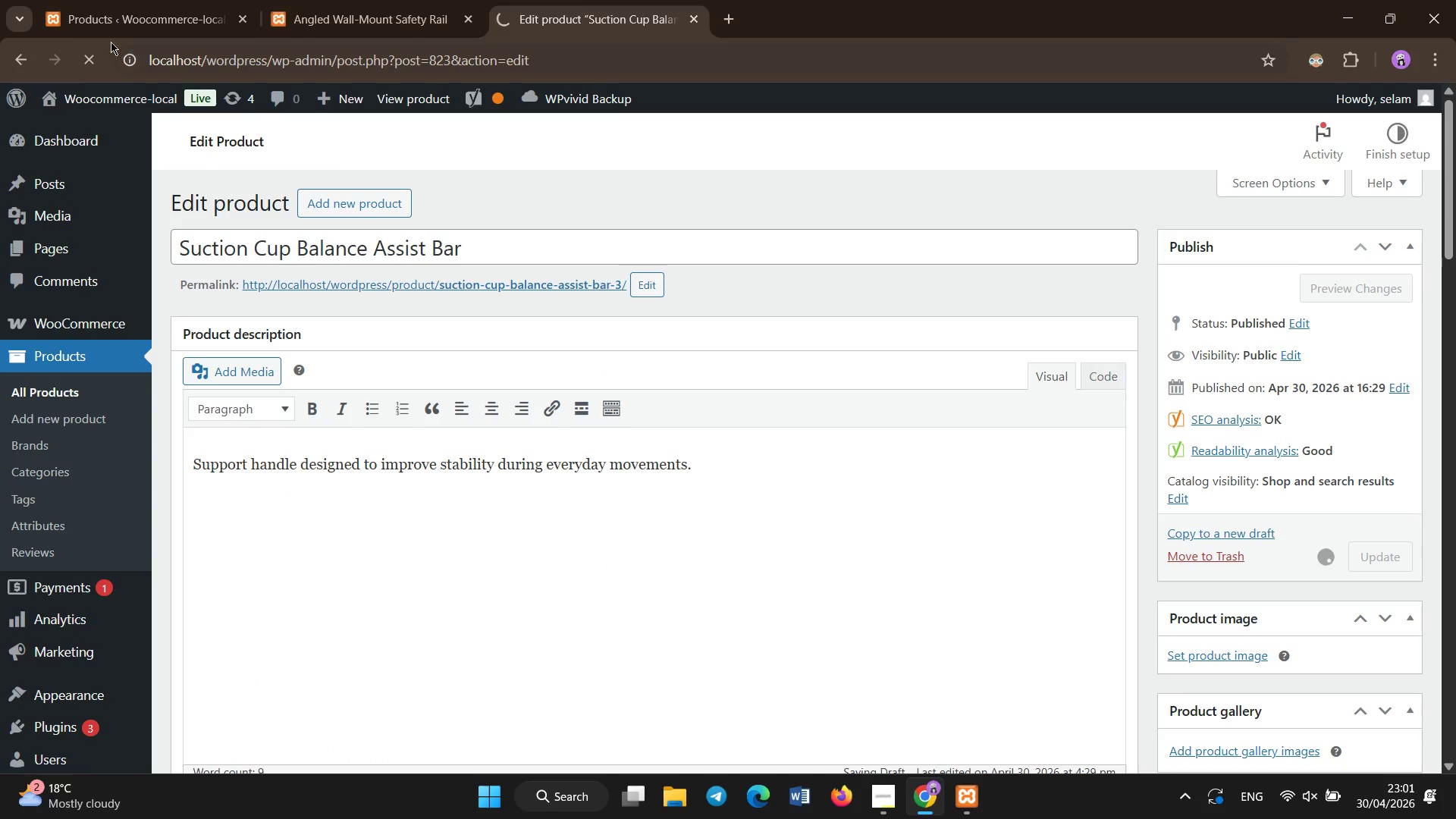 
left_click([105, 15])
 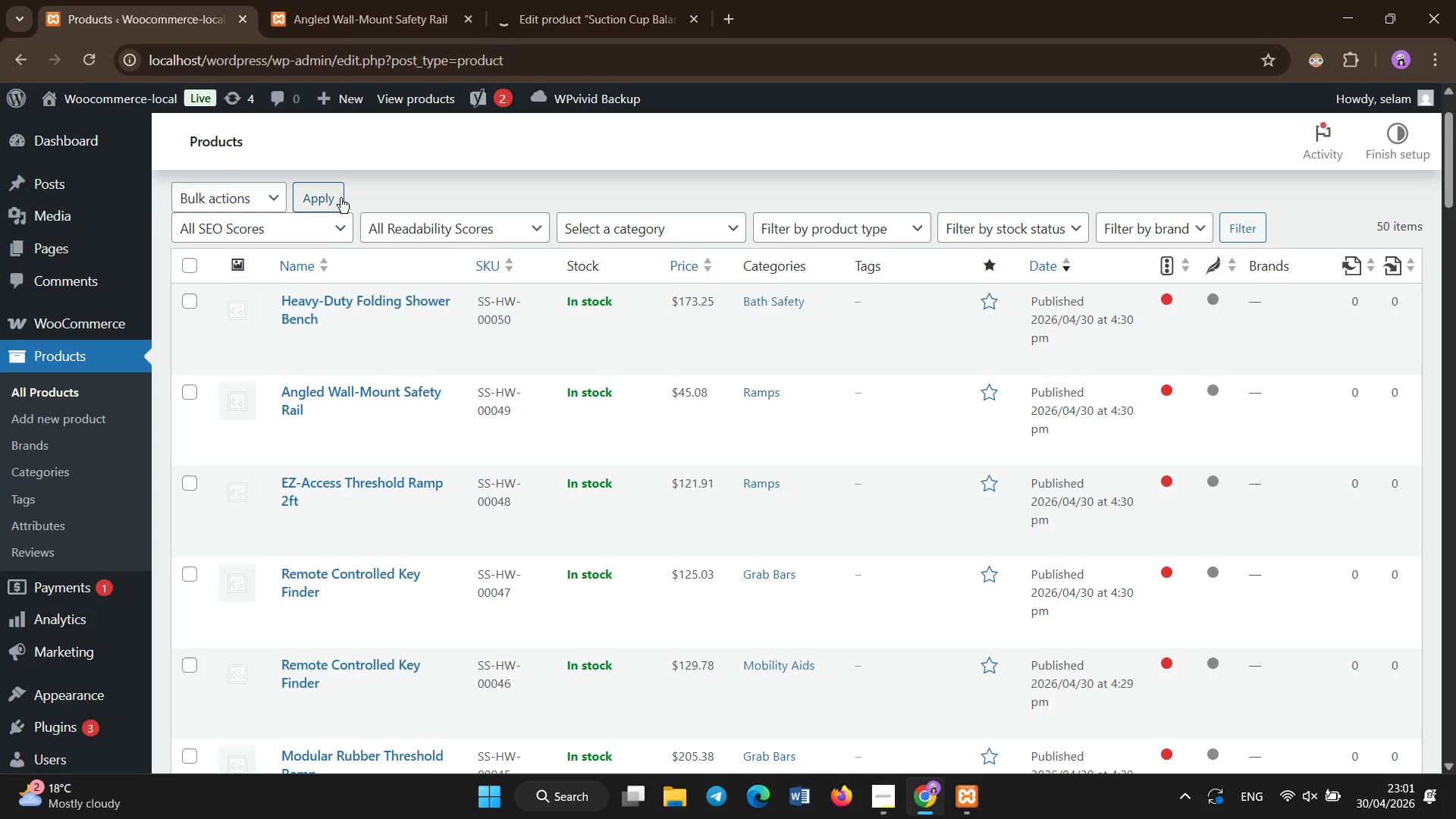 
scroll: coordinate [382, 274], scroll_direction: down, amount: 14.0
 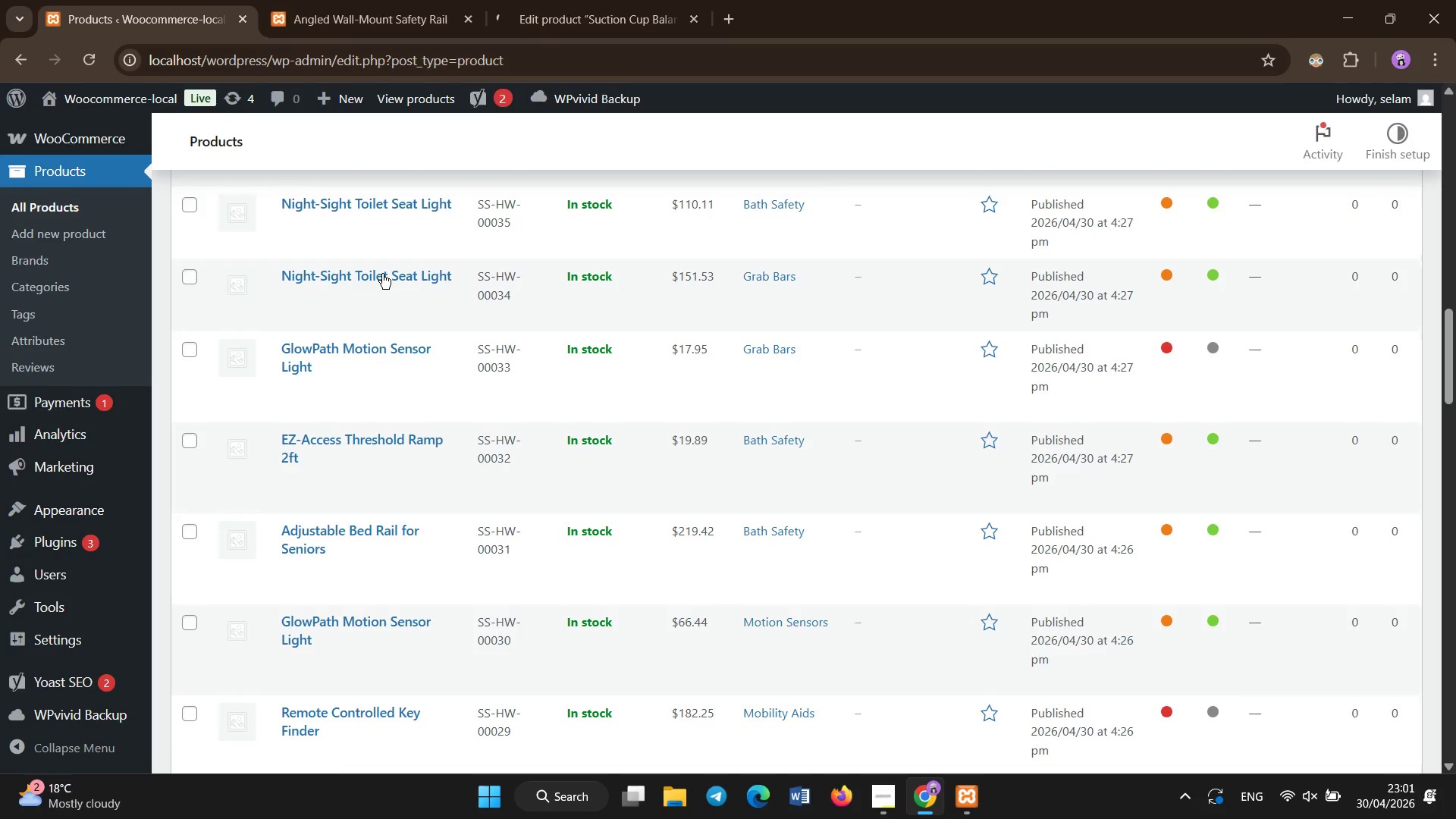 
scroll: coordinate [384, 275], scroll_direction: up, amount: 6.0
 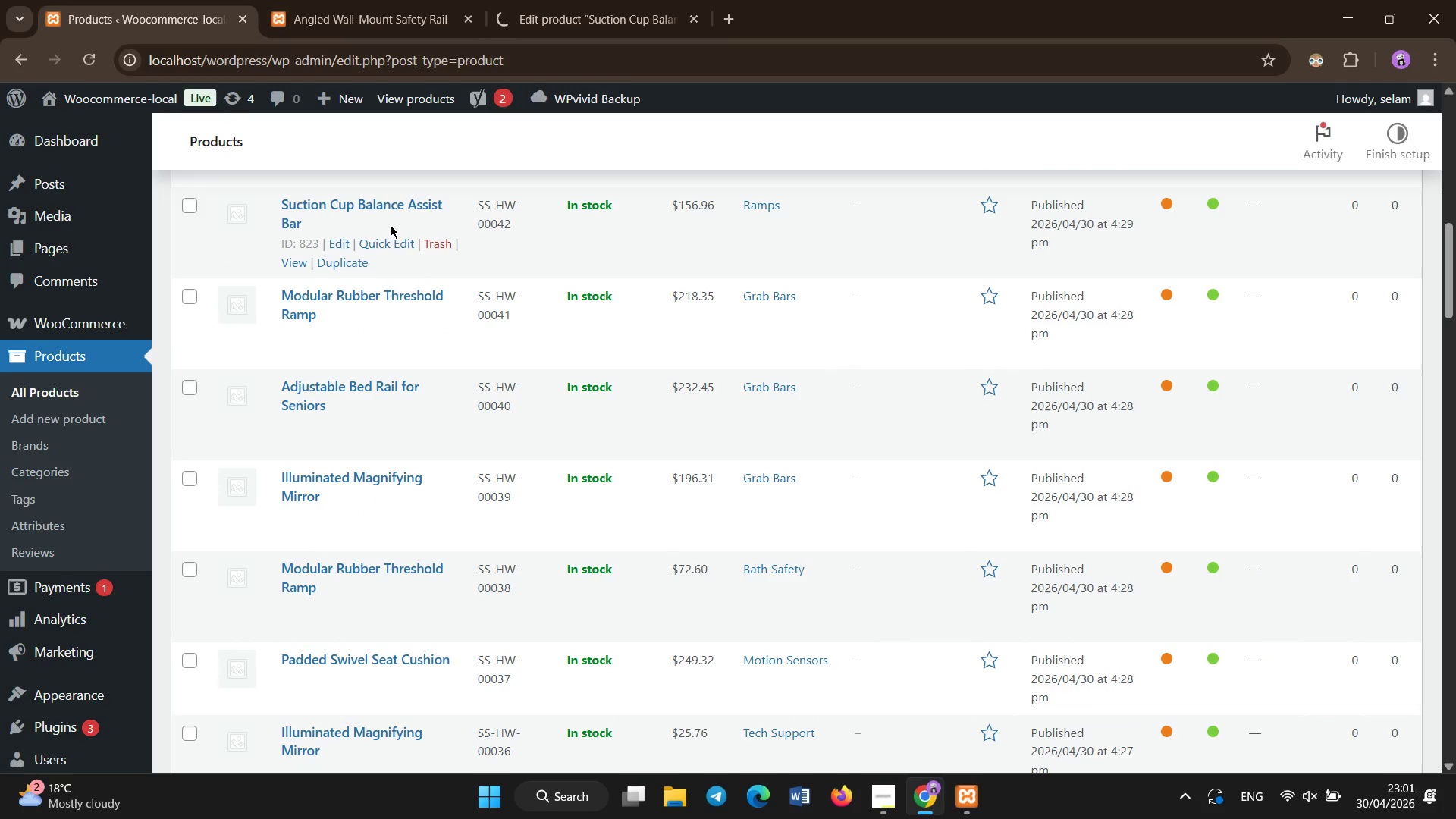 
left_click([381, 199])
 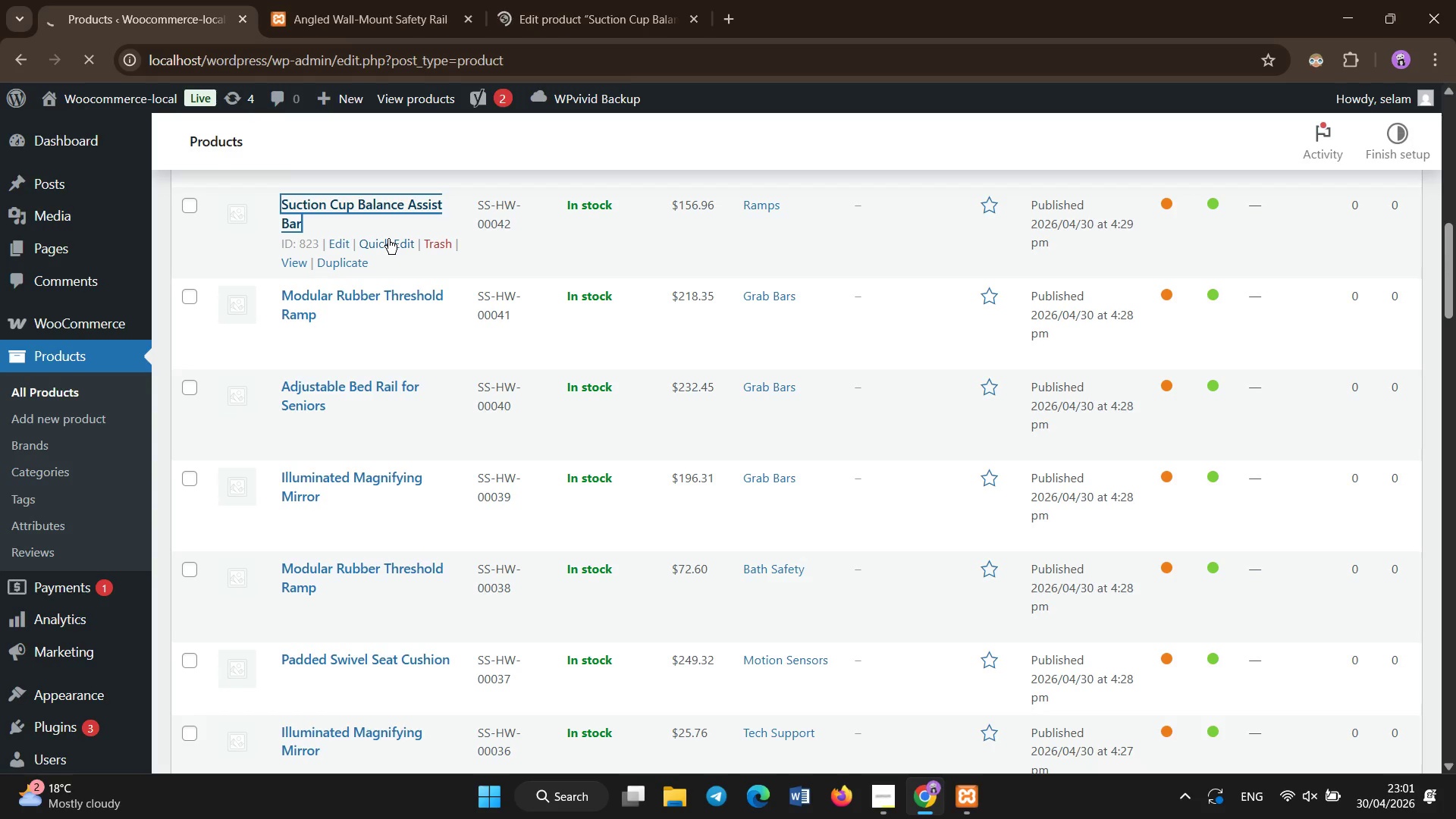 
wait(7.5)
 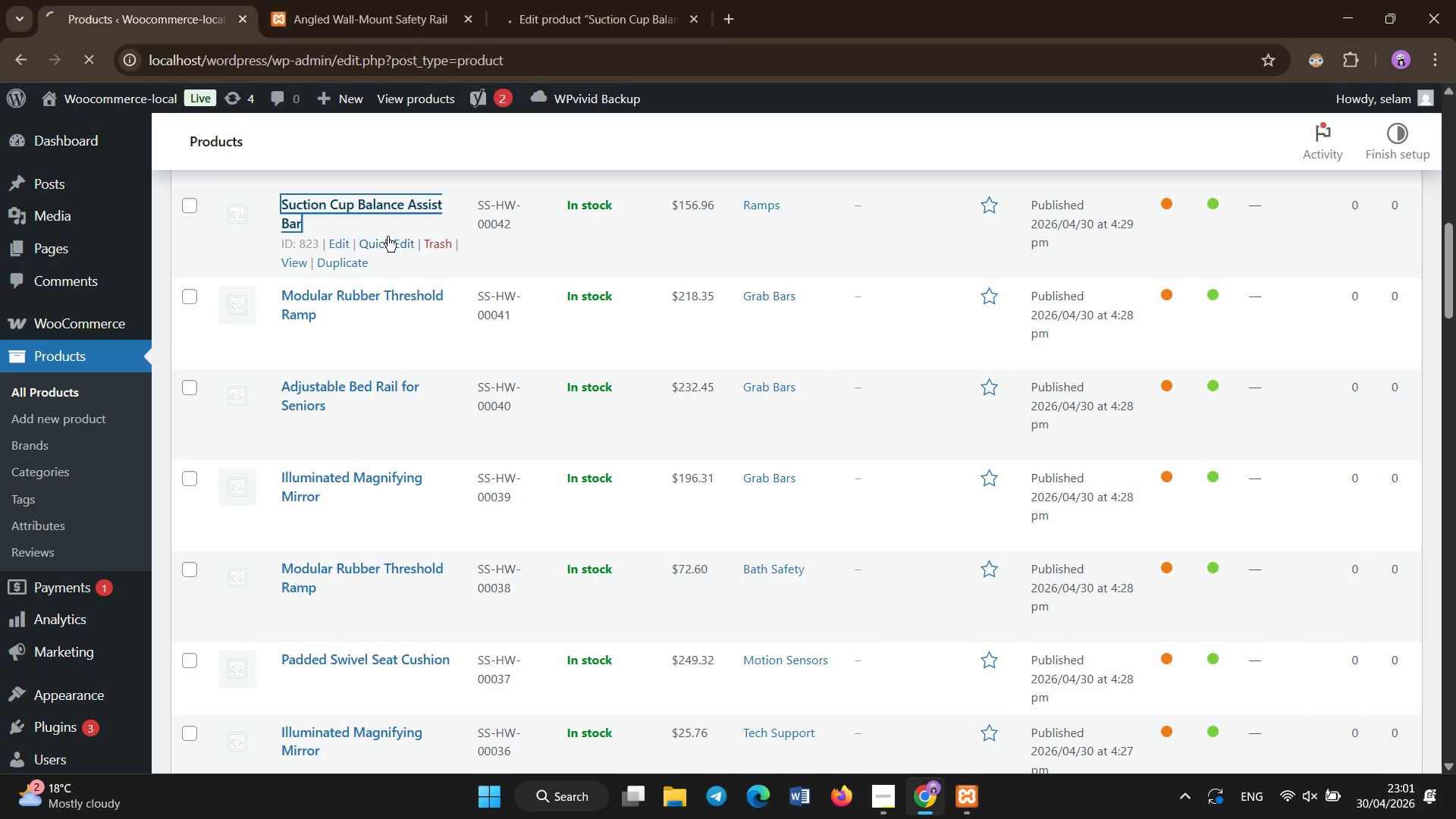 
left_click([580, 0])
 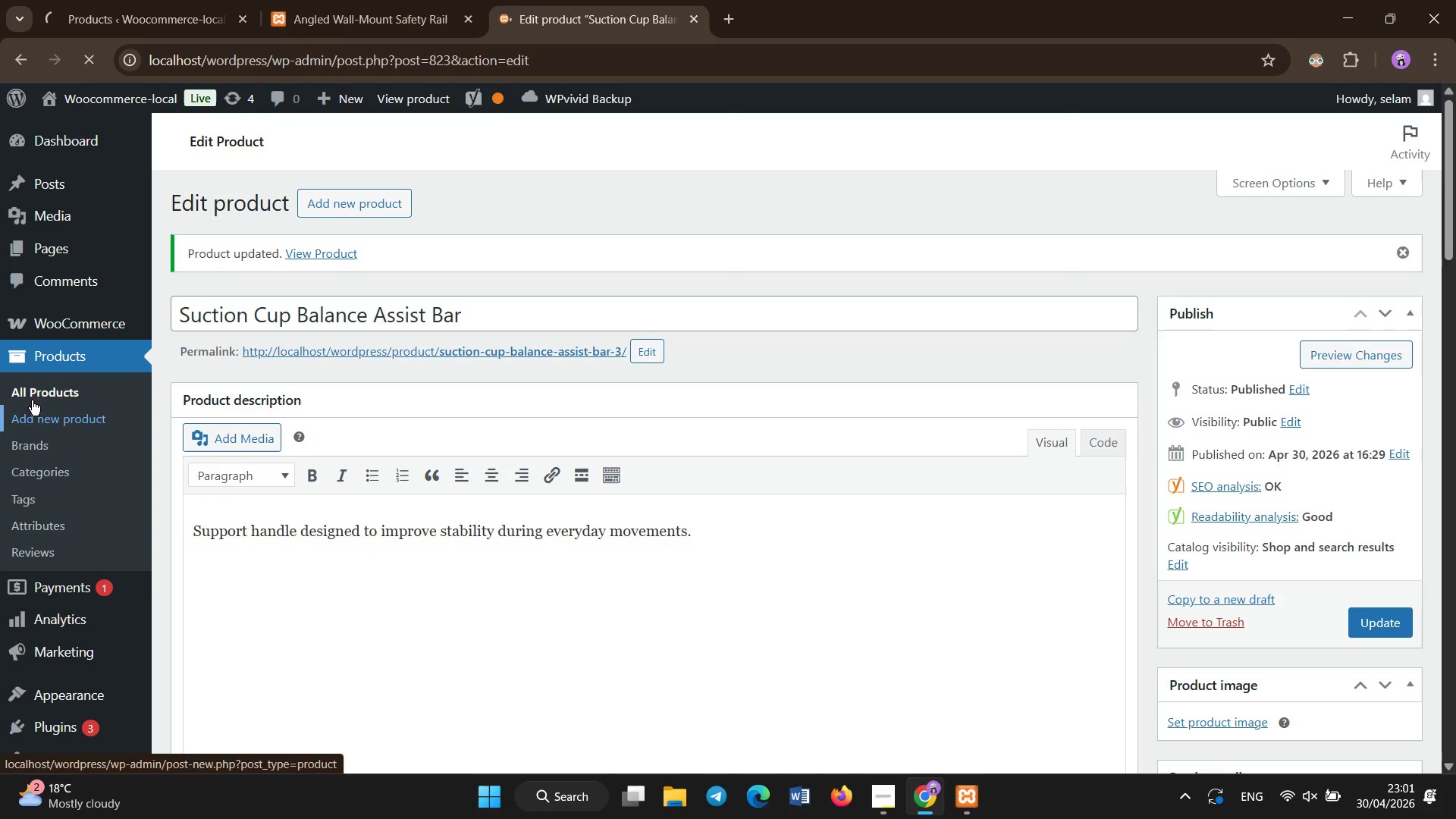 
left_click([59, 381])
 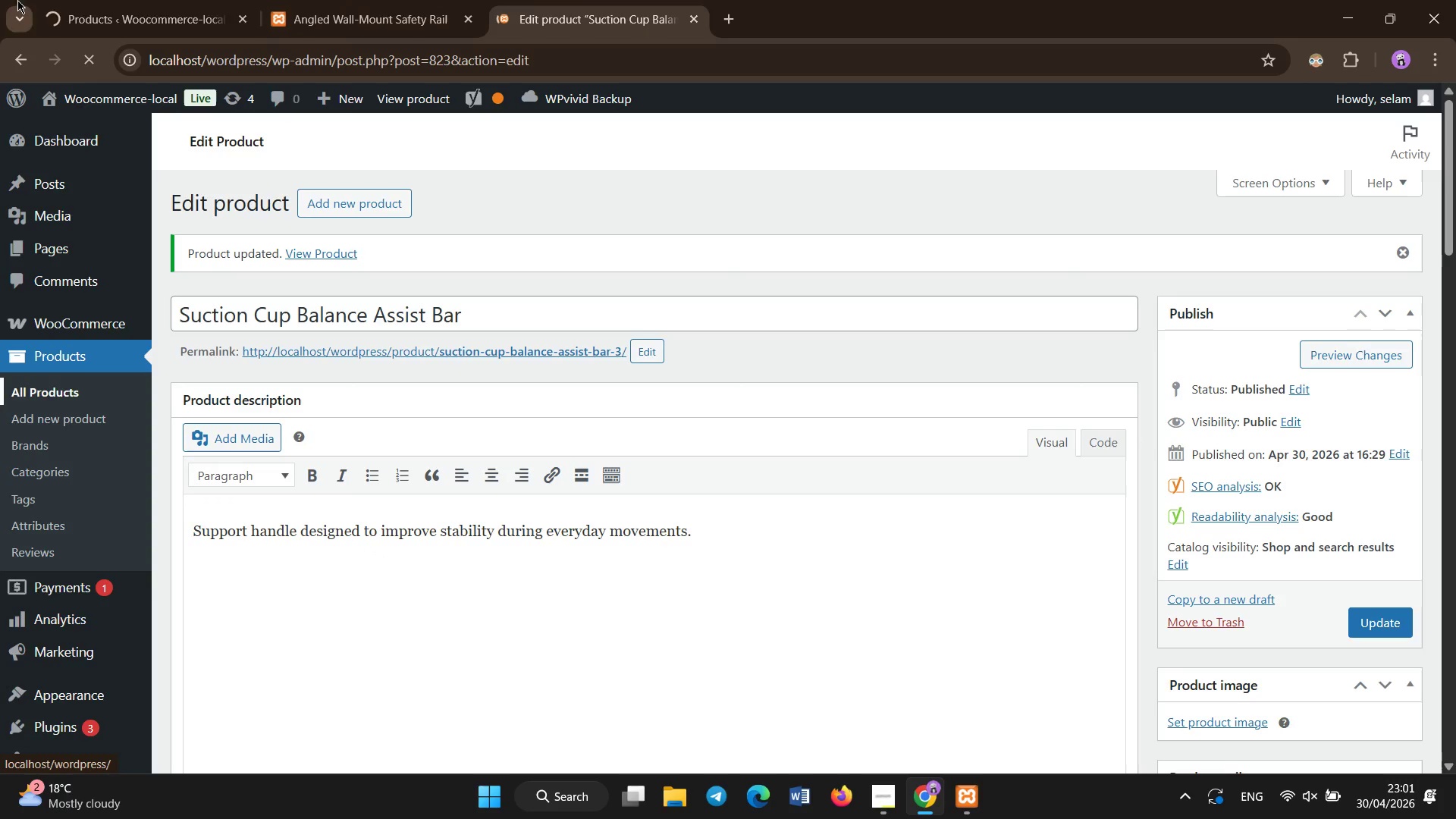 
left_click([73, 0])
 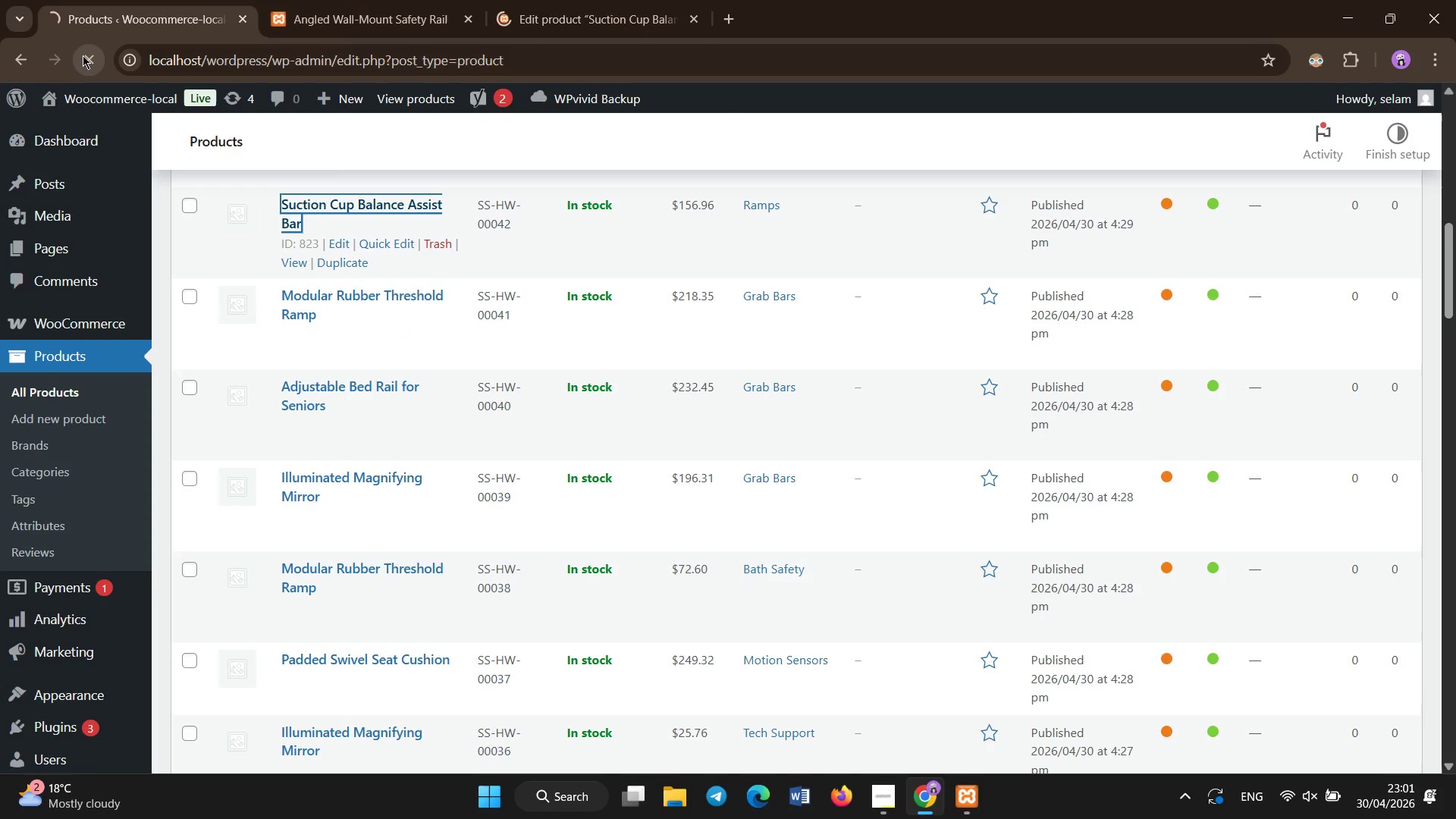 
left_click([88, 59])
 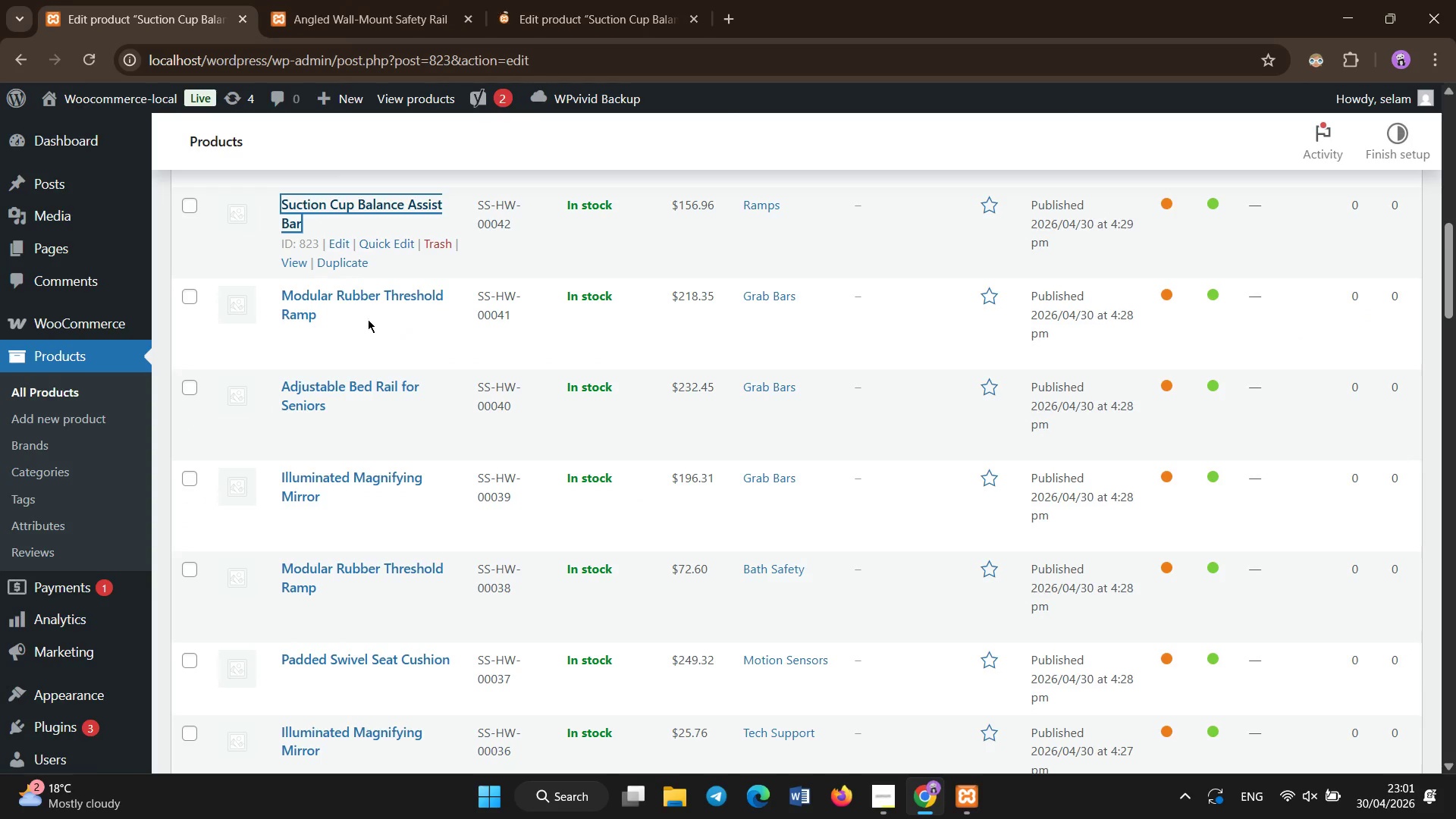 
scroll: coordinate [825, 267], scroll_direction: up, amount: 3.0
 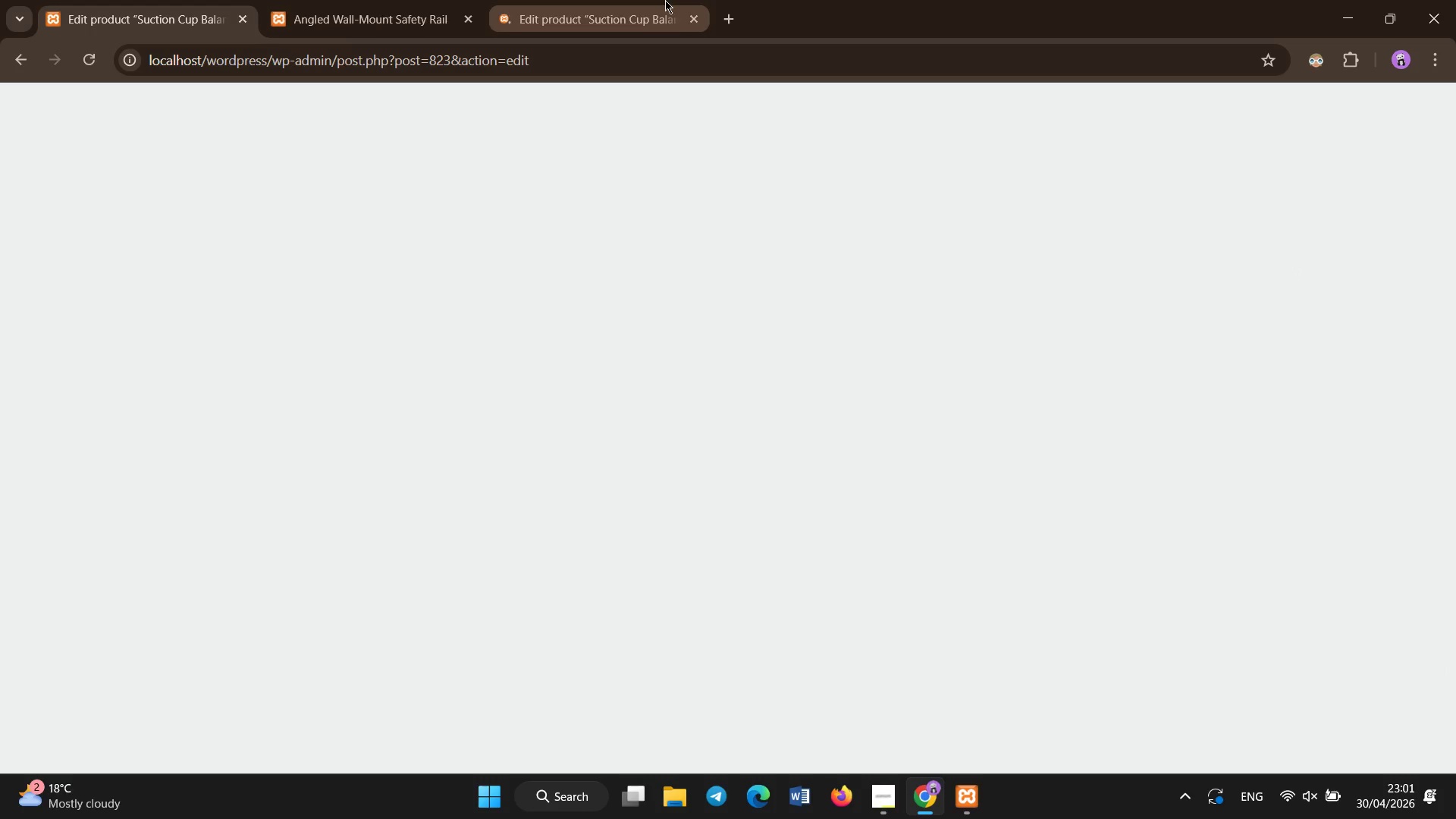 
left_click([658, 0])
 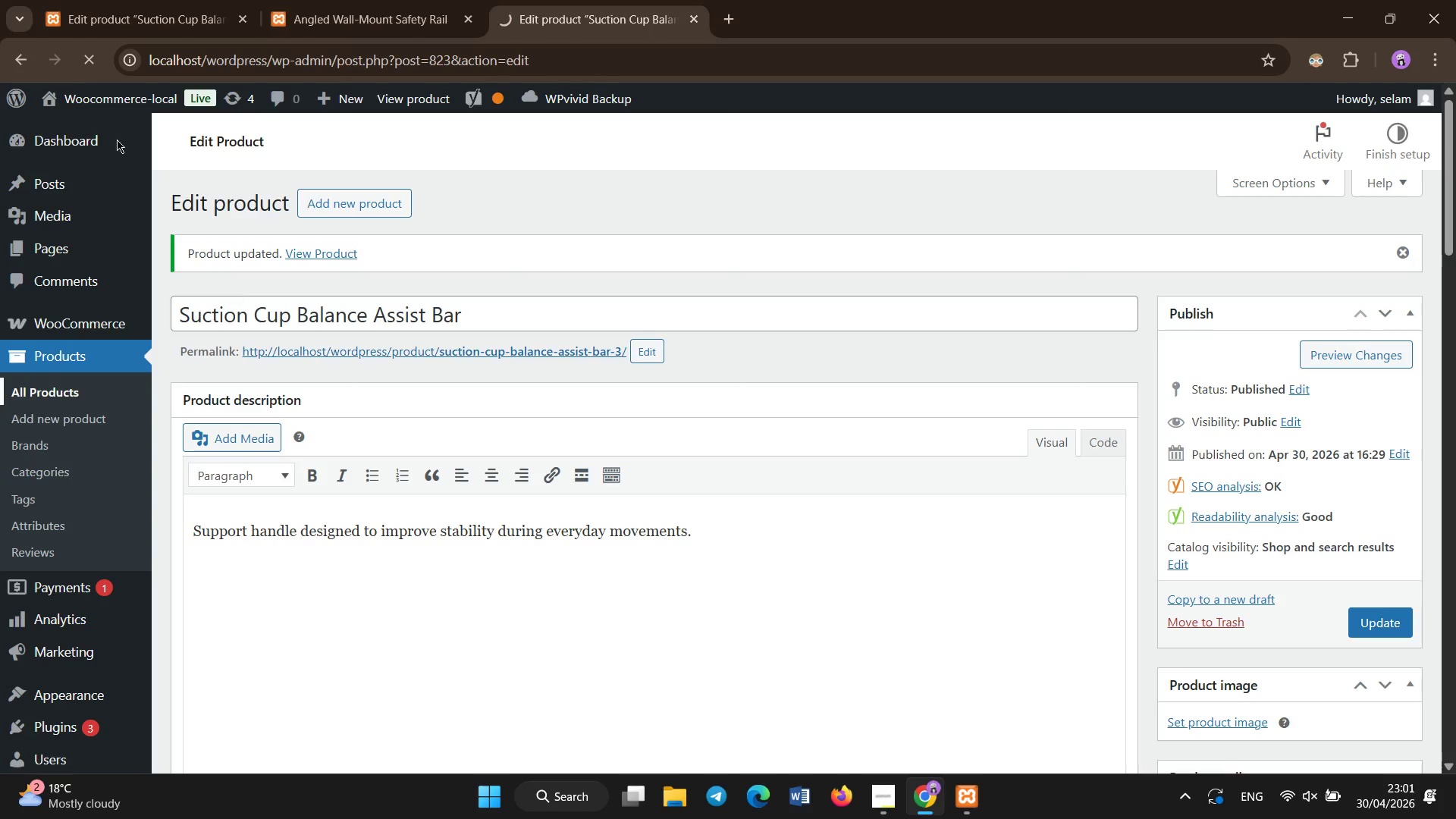 
left_click([161, 0])
 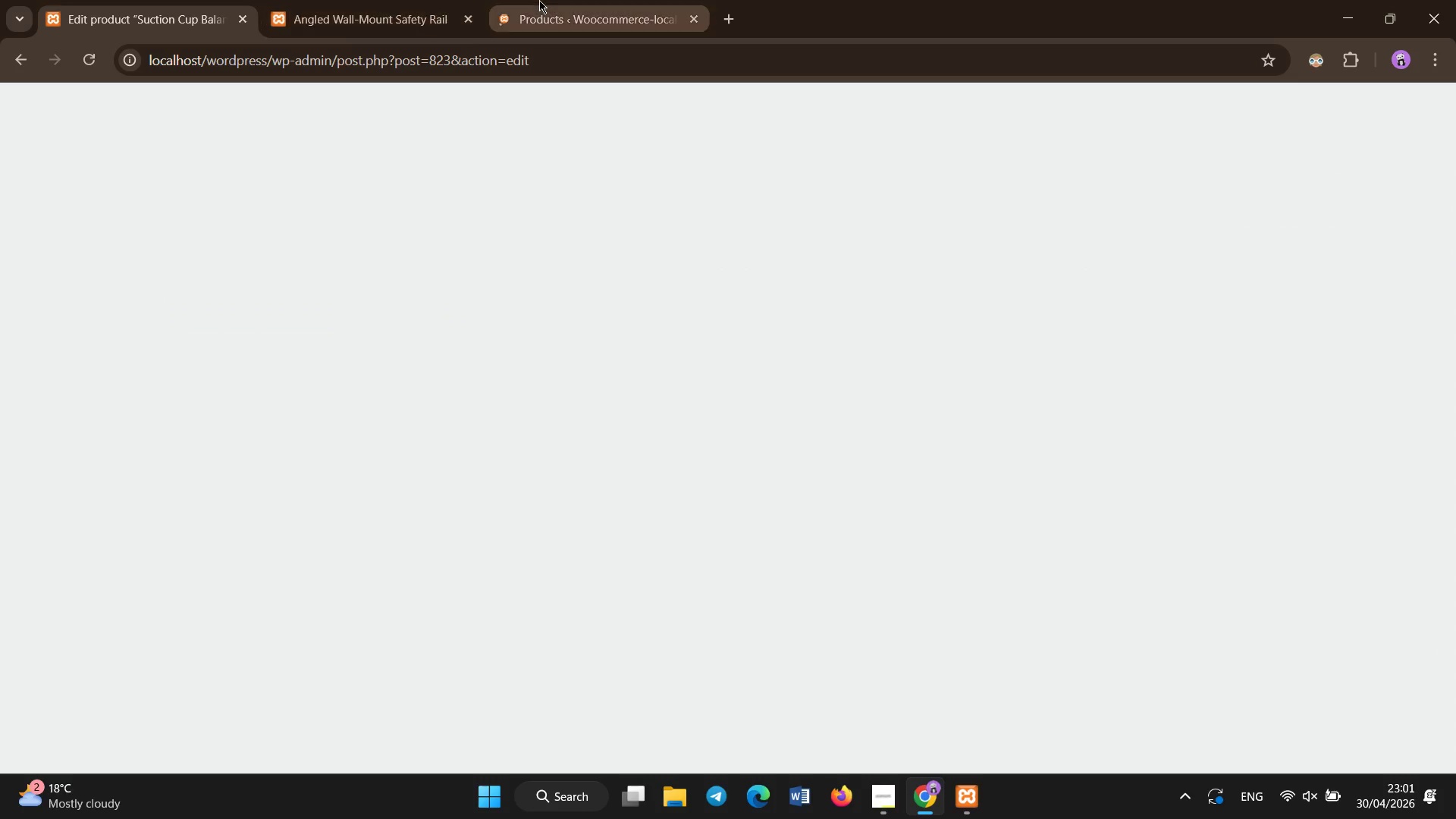 
left_click([540, 0])
 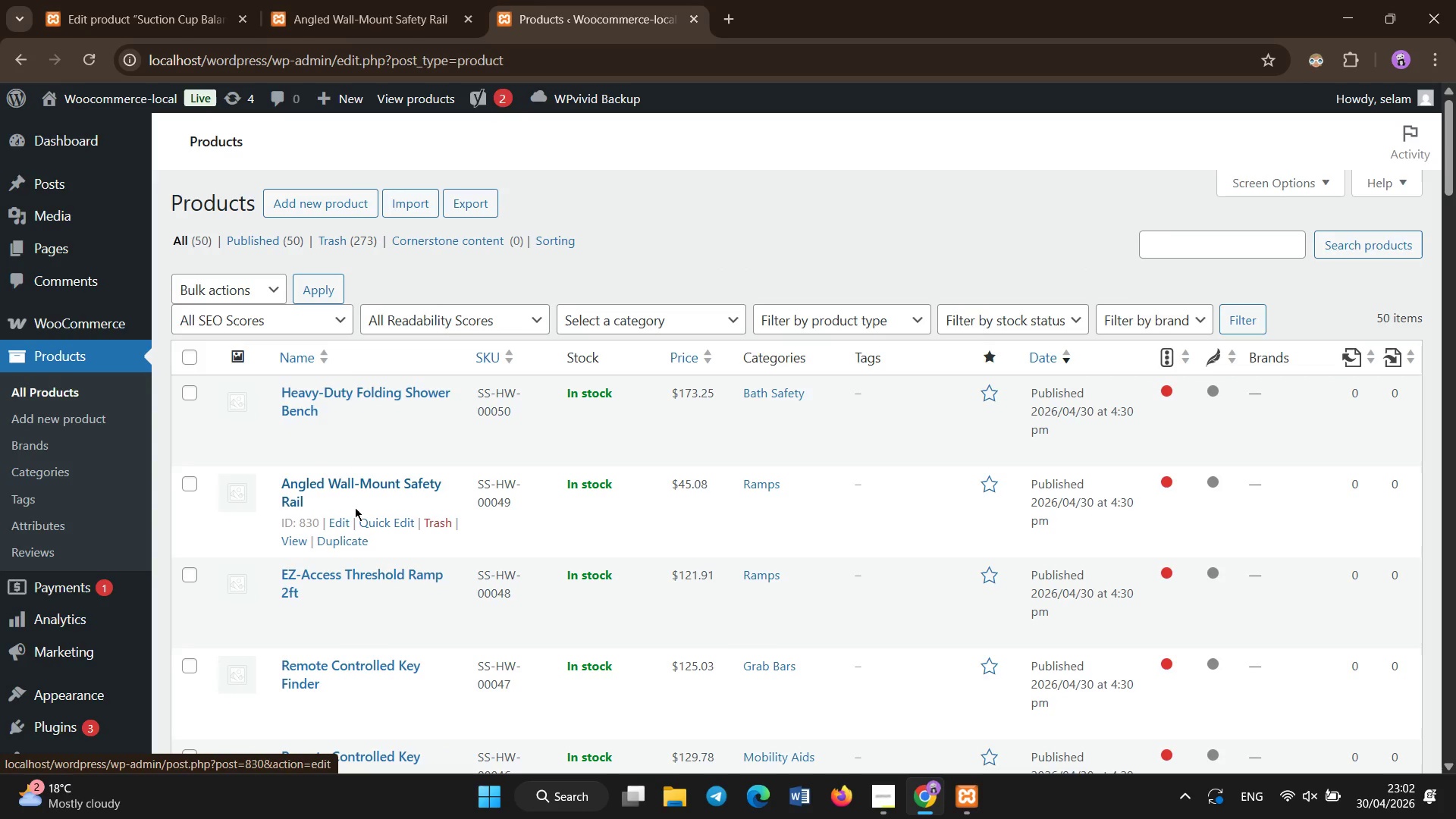 
scroll: coordinate [355, 507], scroll_direction: down, amount: 12.0
 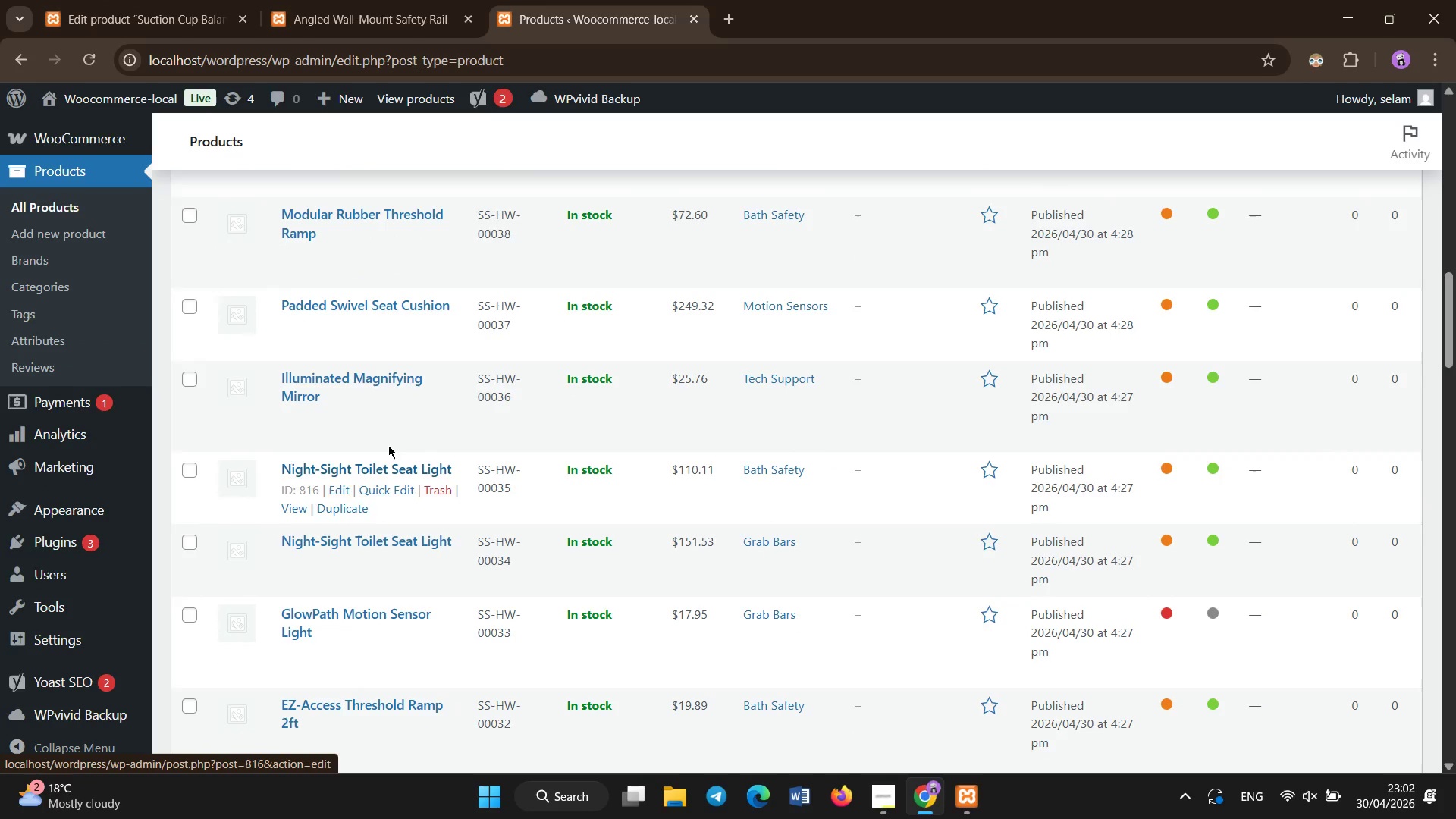 
scroll: coordinate [408, 410], scroll_direction: up, amount: 3.0
 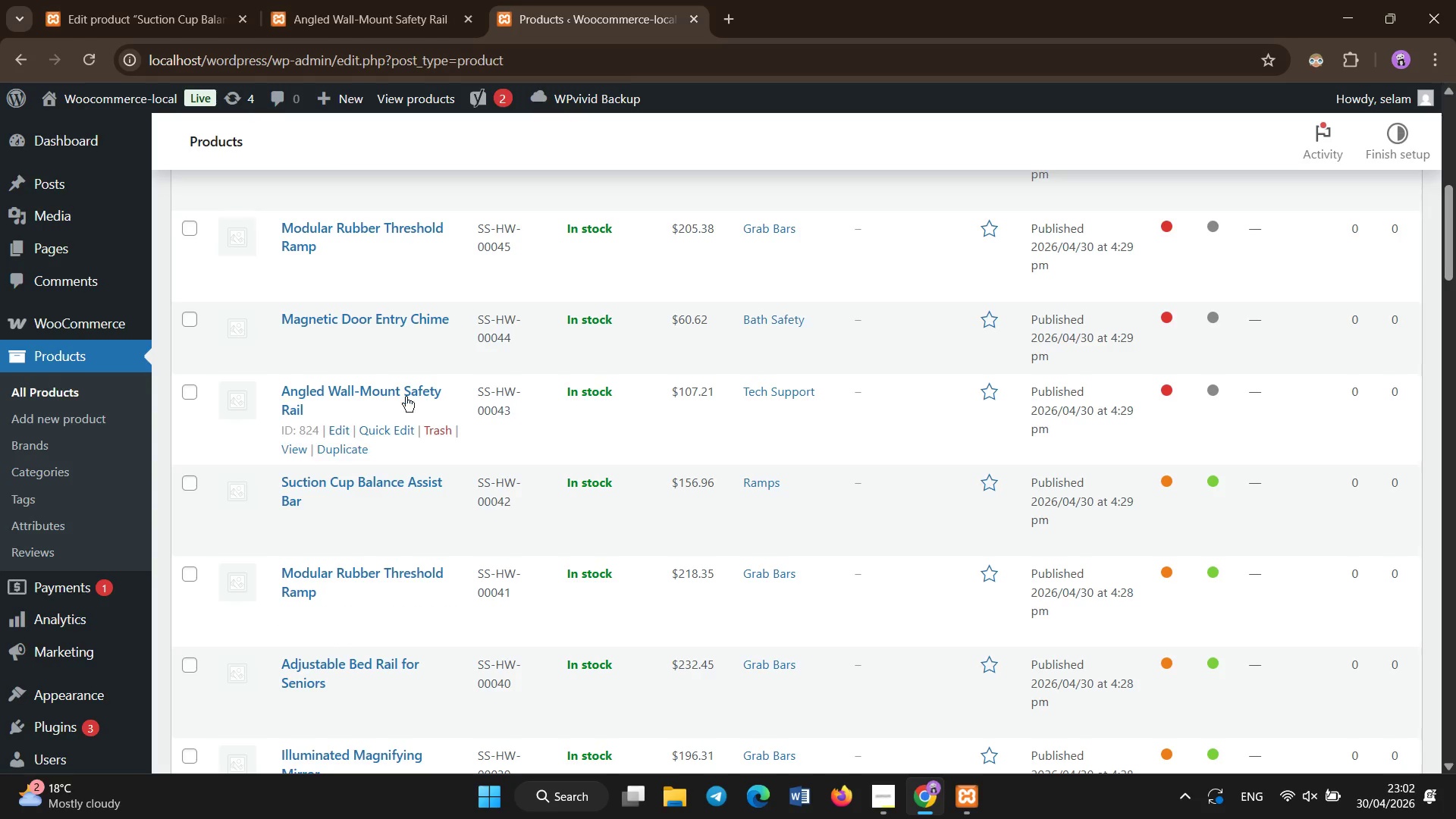 
left_click([400, 389])
 